 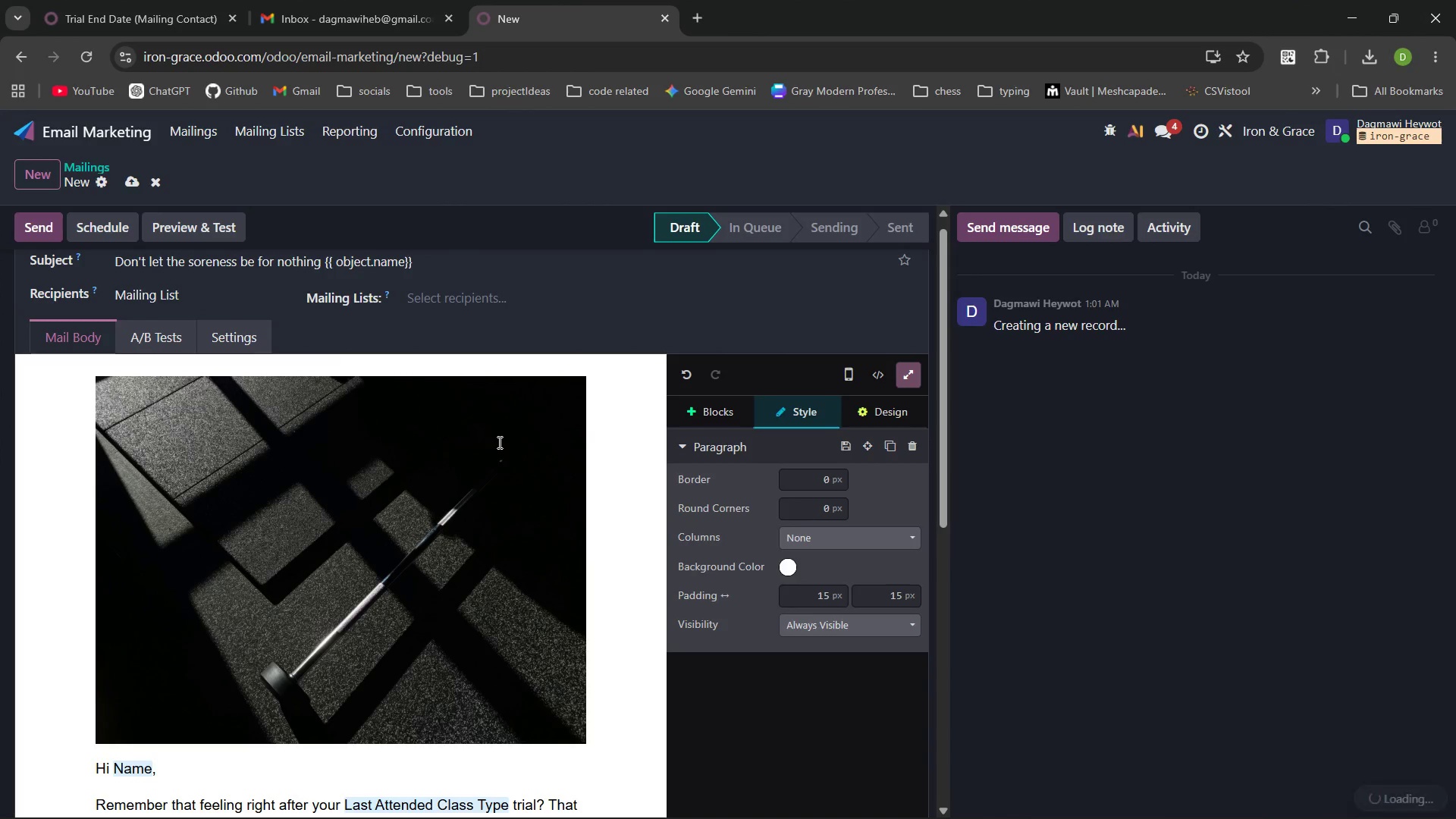 
left_click([458, 306])
 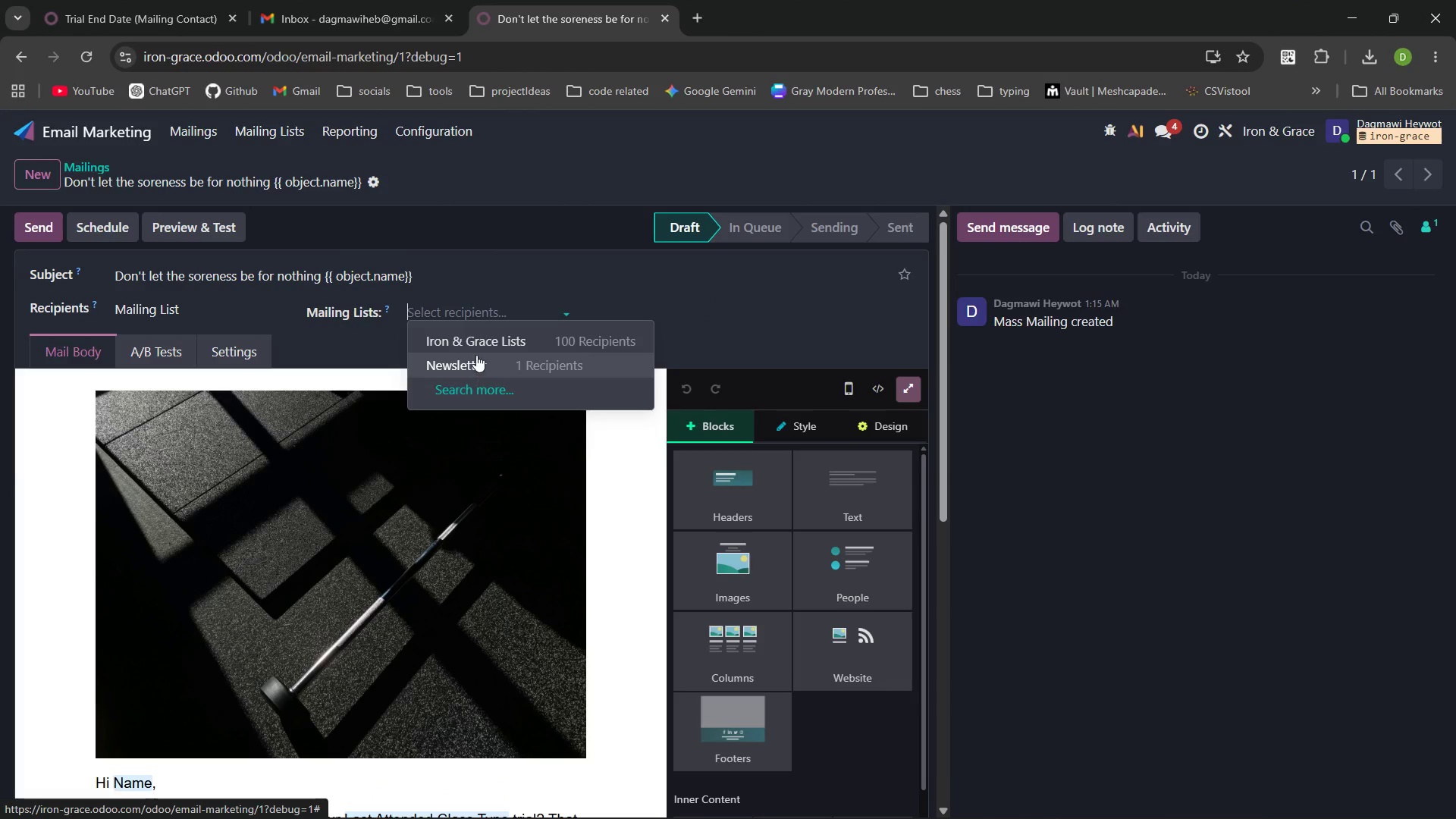 
left_click([484, 340])
 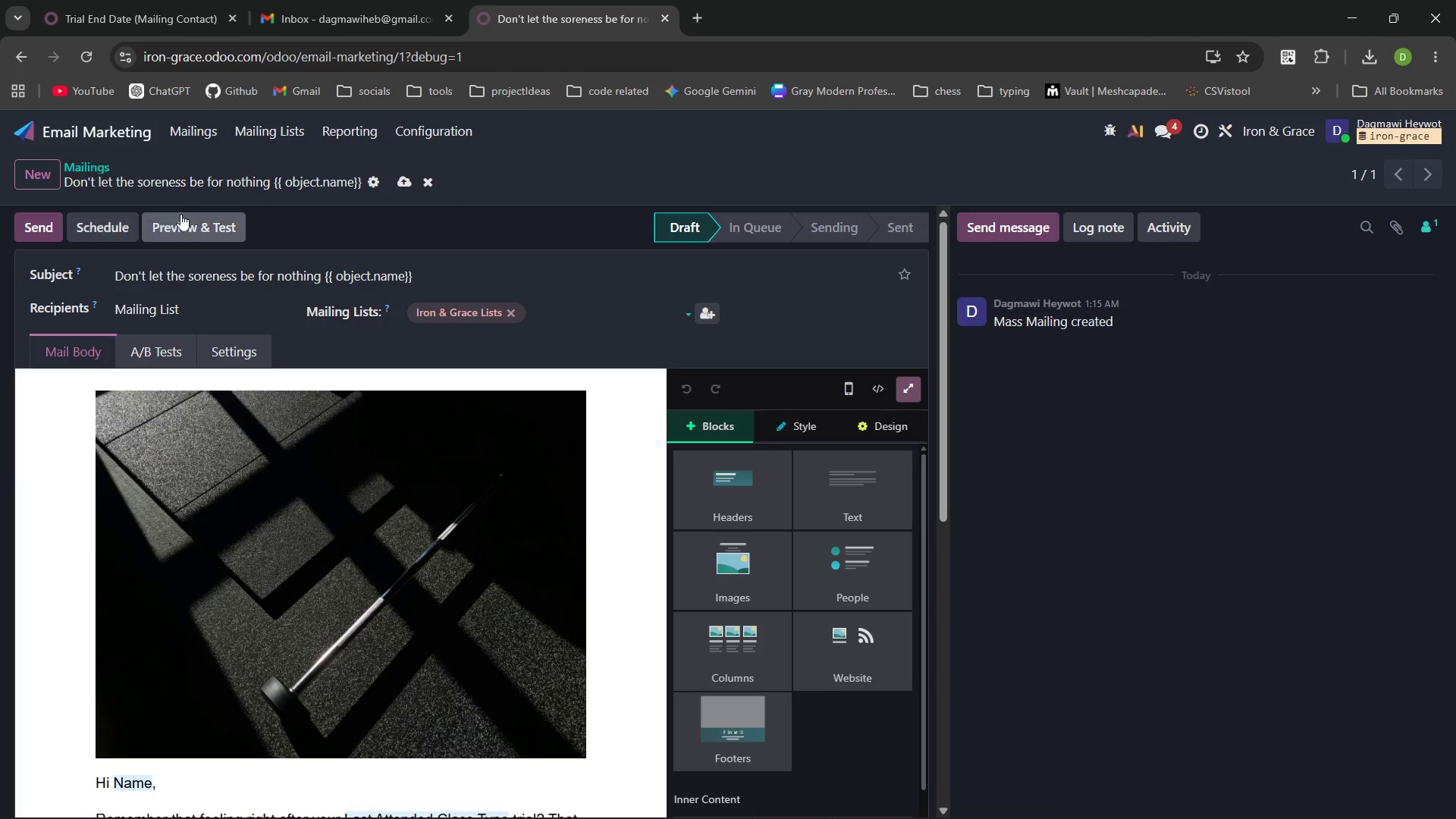 
left_click([409, 181])
 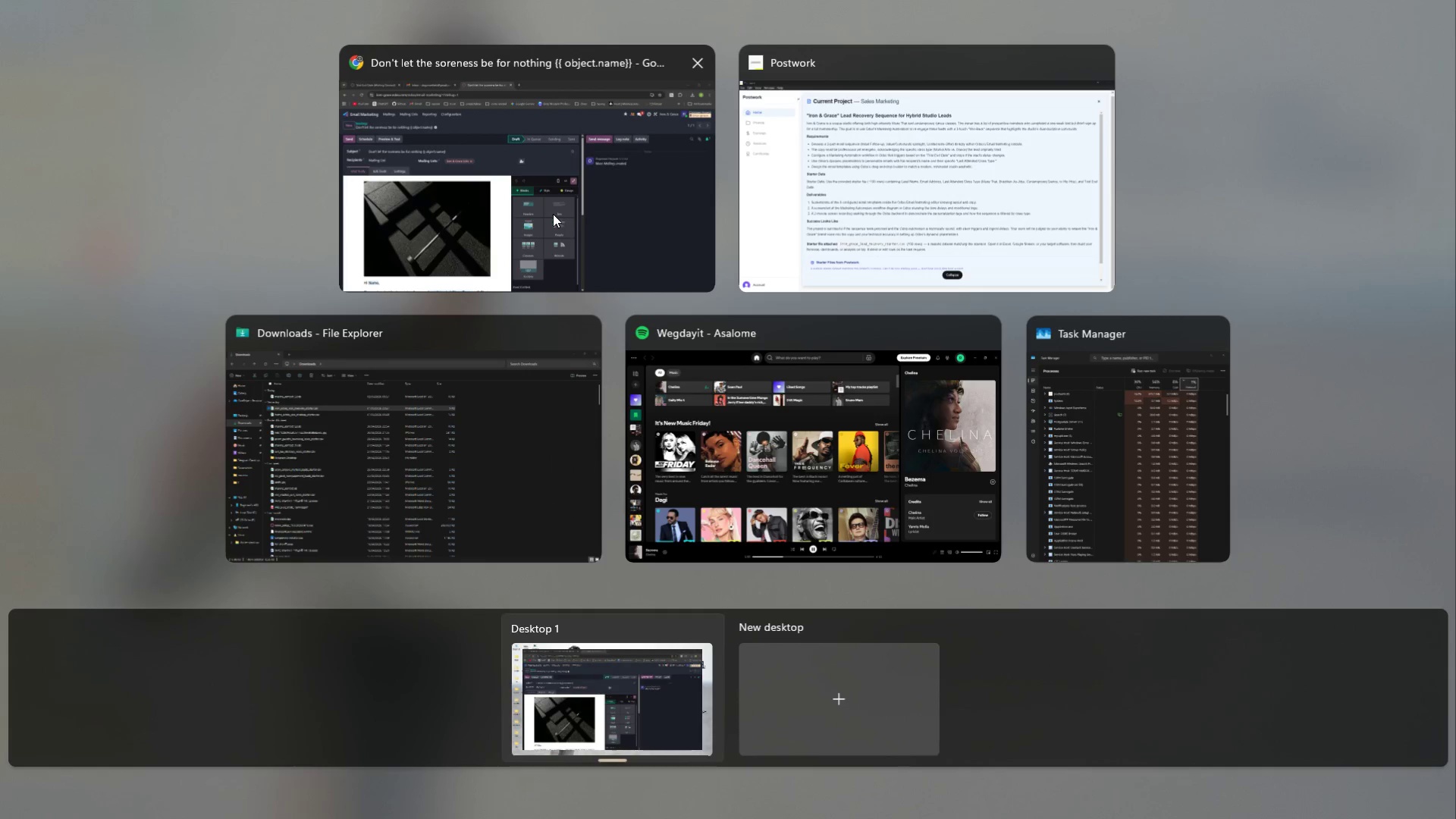 
wait(7.42)
 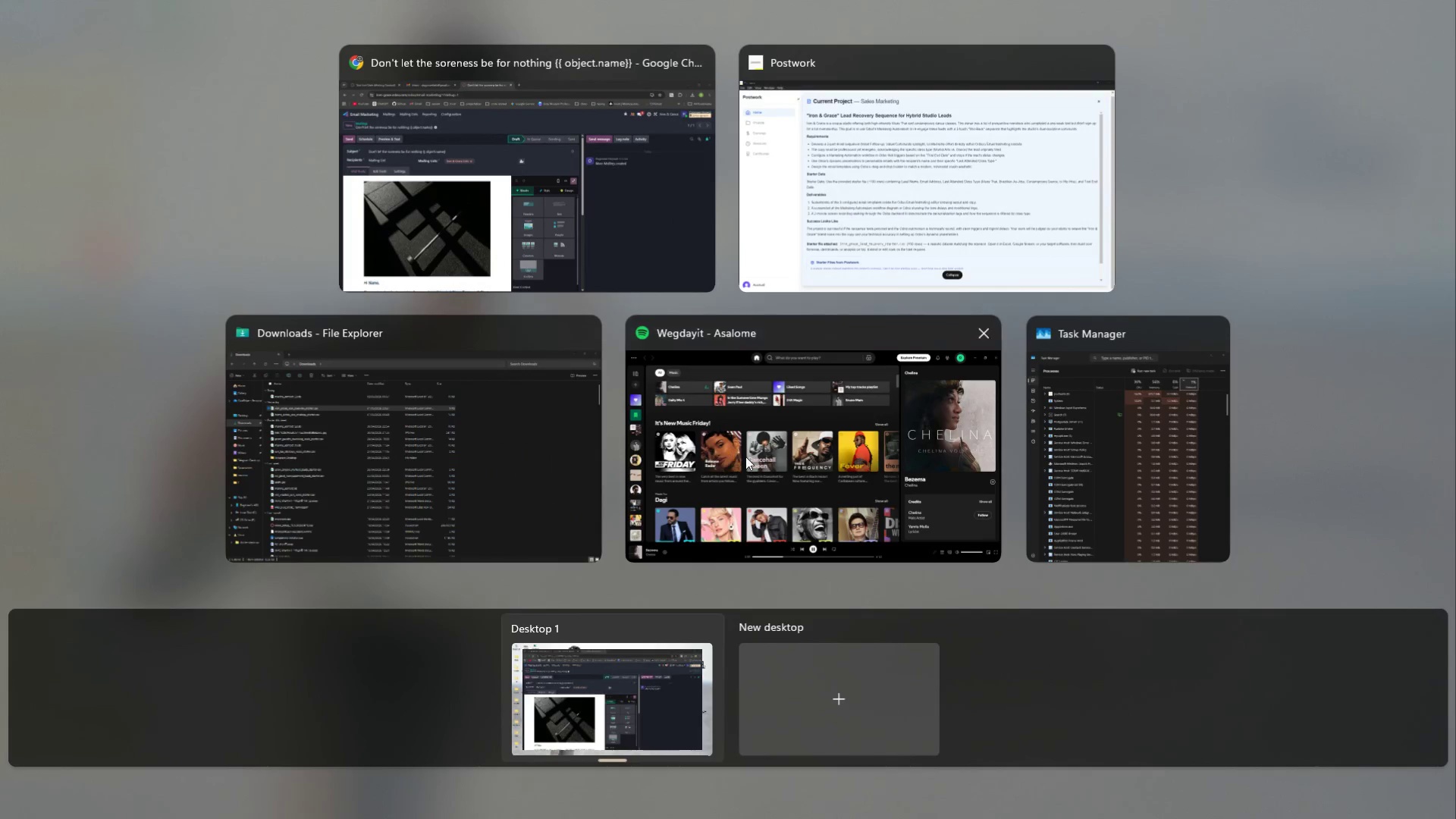 
left_click([792, 453])
 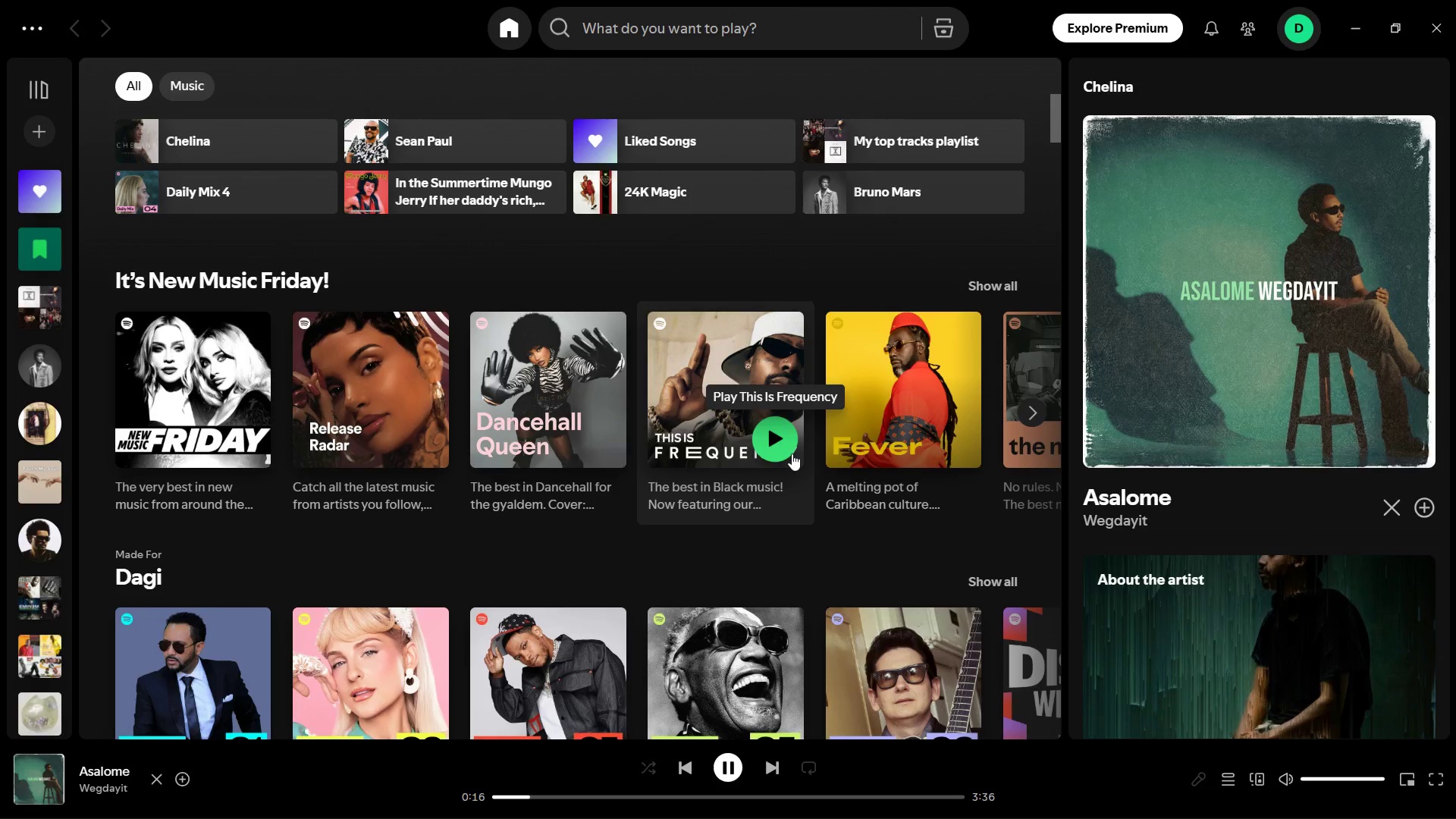 
left_click([902, 206])
 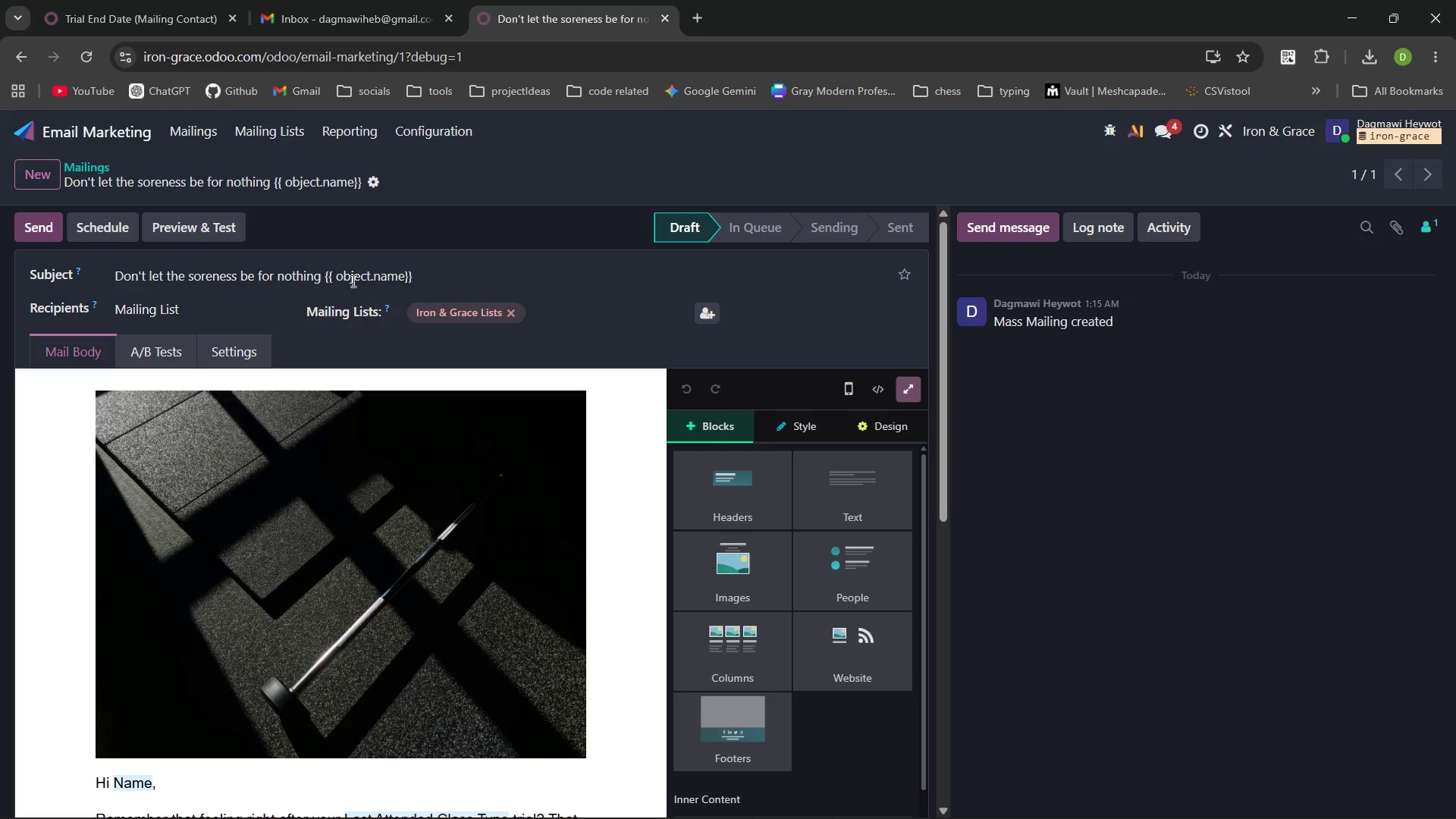 
wait(34.48)
 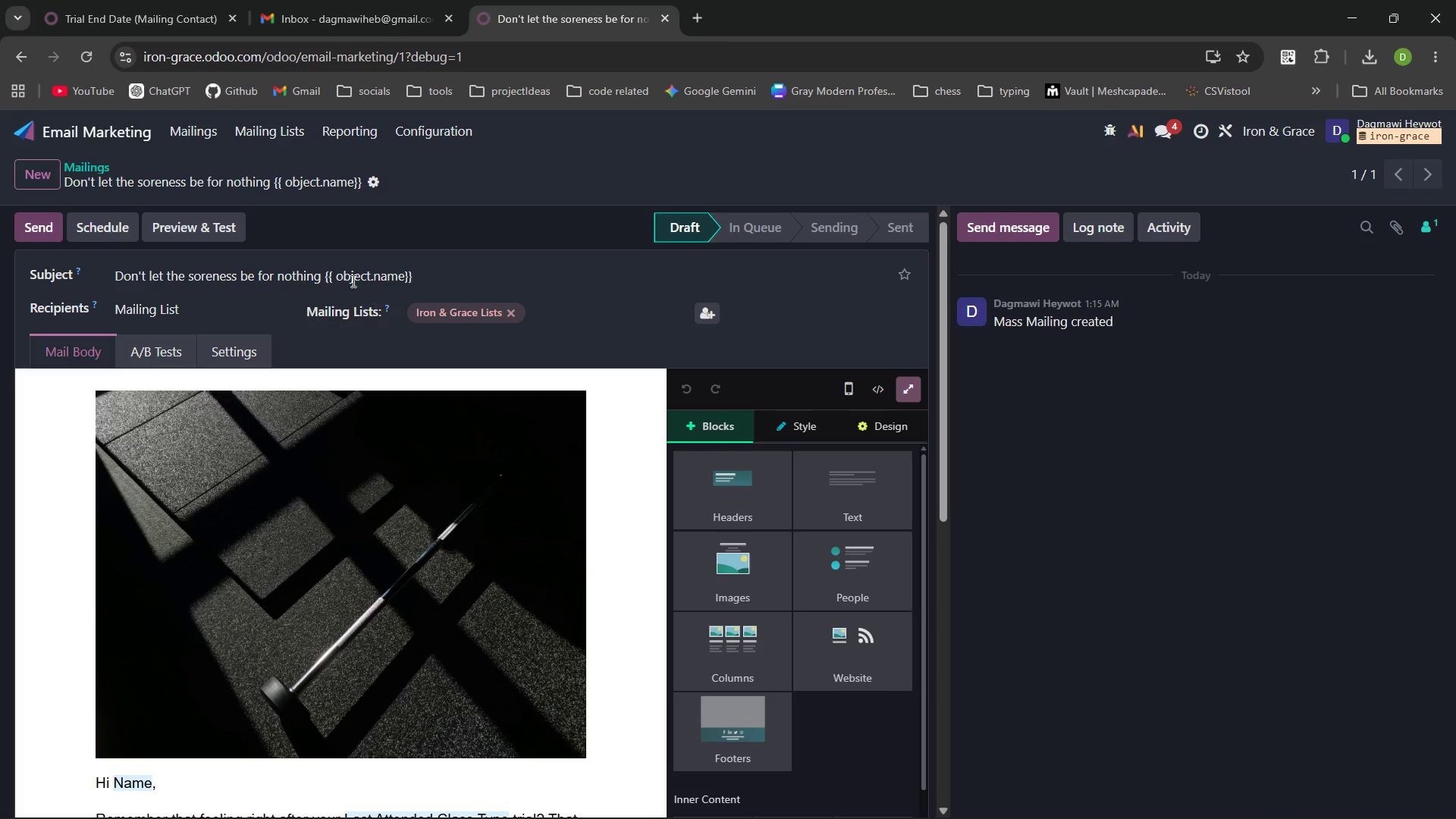 
left_click([908, 275])
 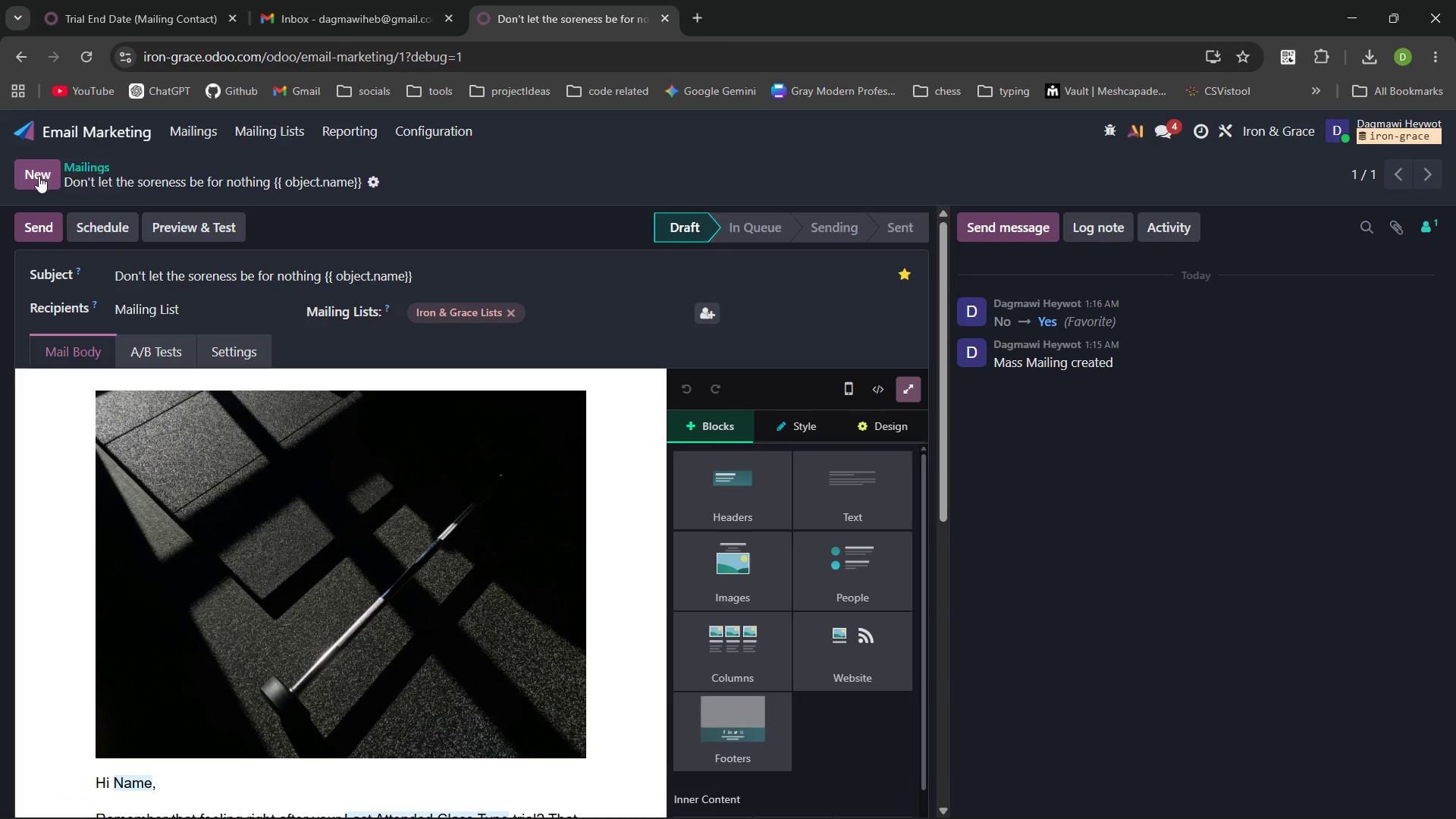 
left_click_drag(start_coordinate=[39, 177], to_coordinate=[444, 315])
 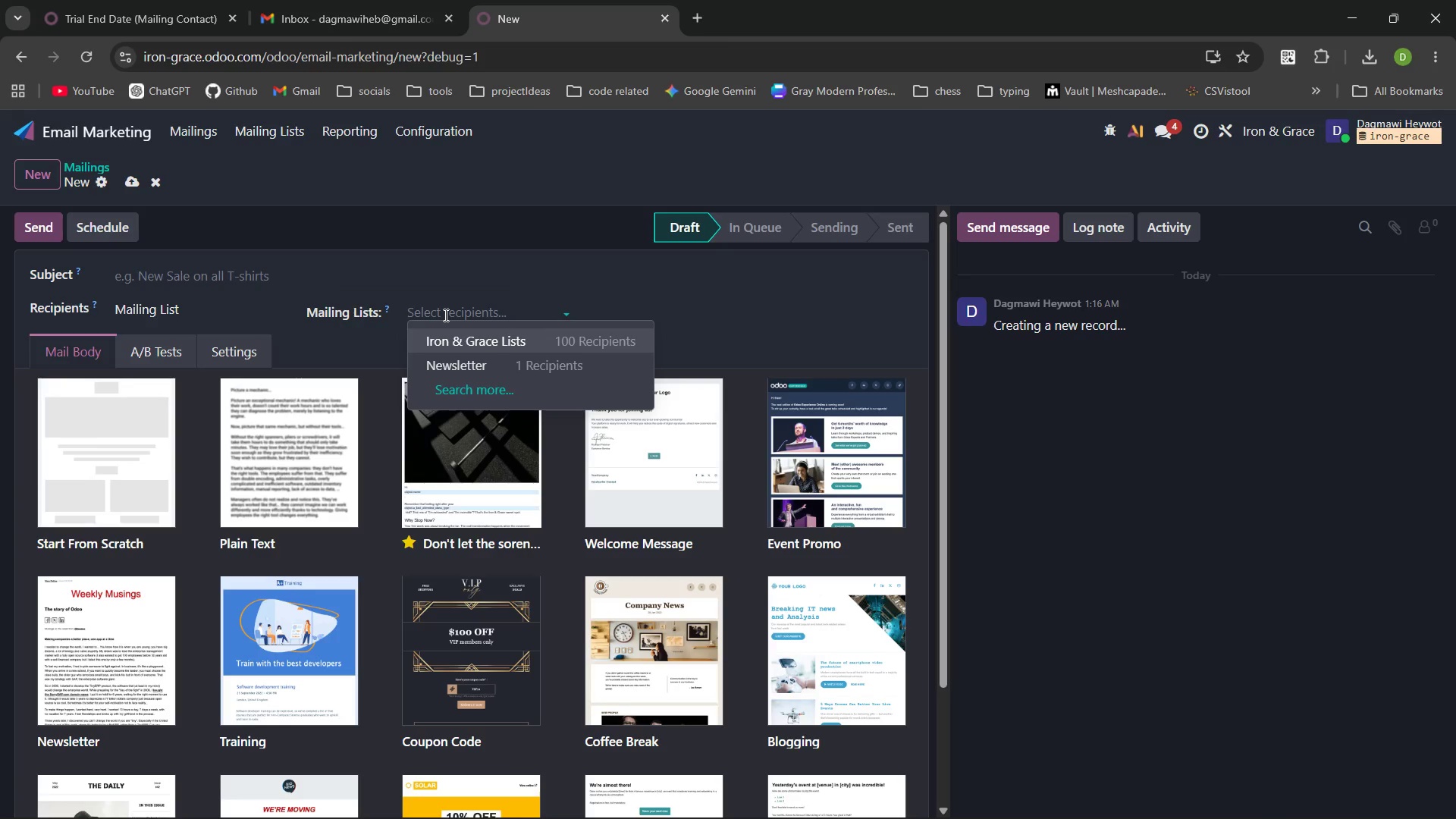 
left_click([444, 315])
 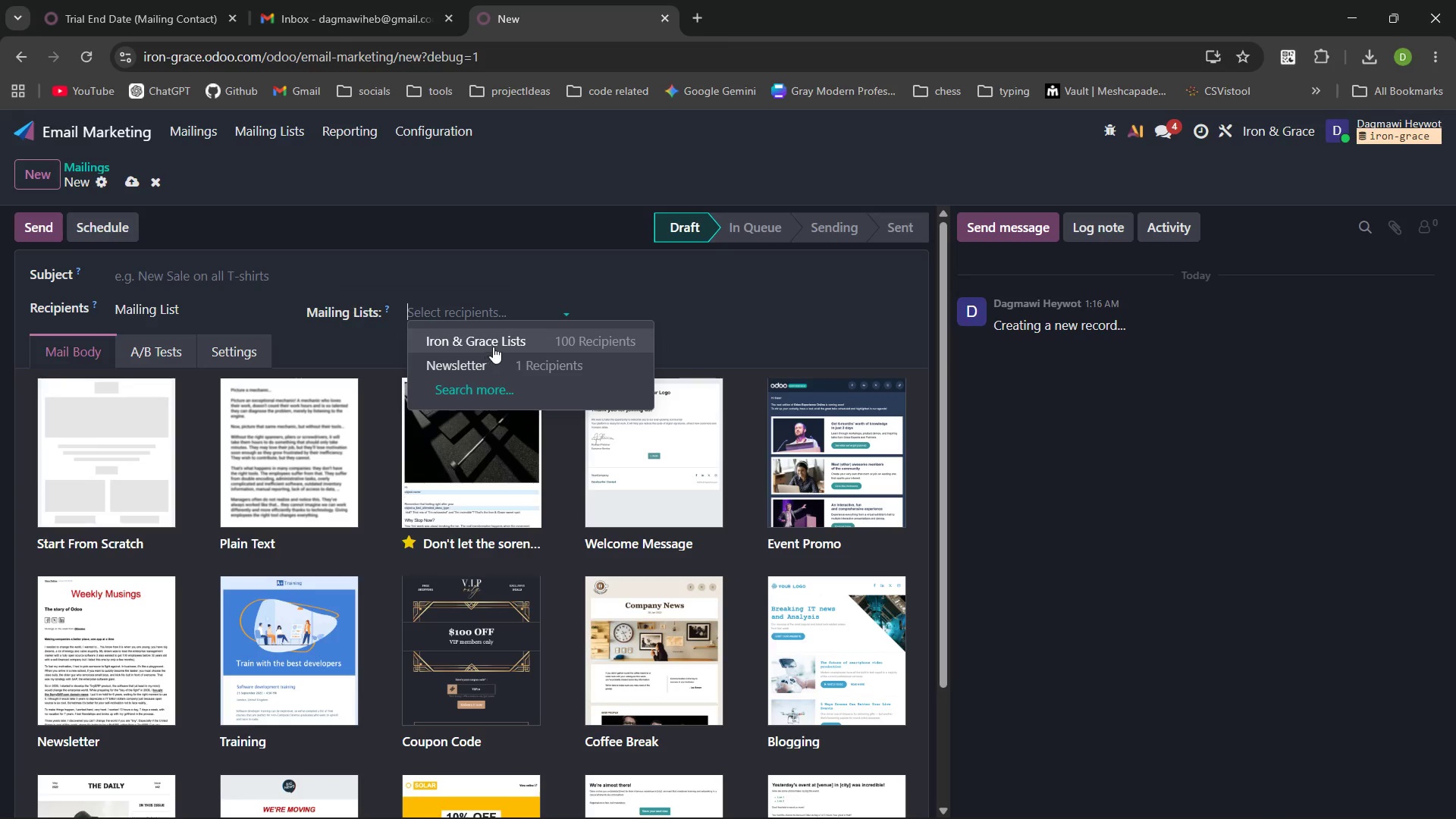 
left_click([494, 340])
 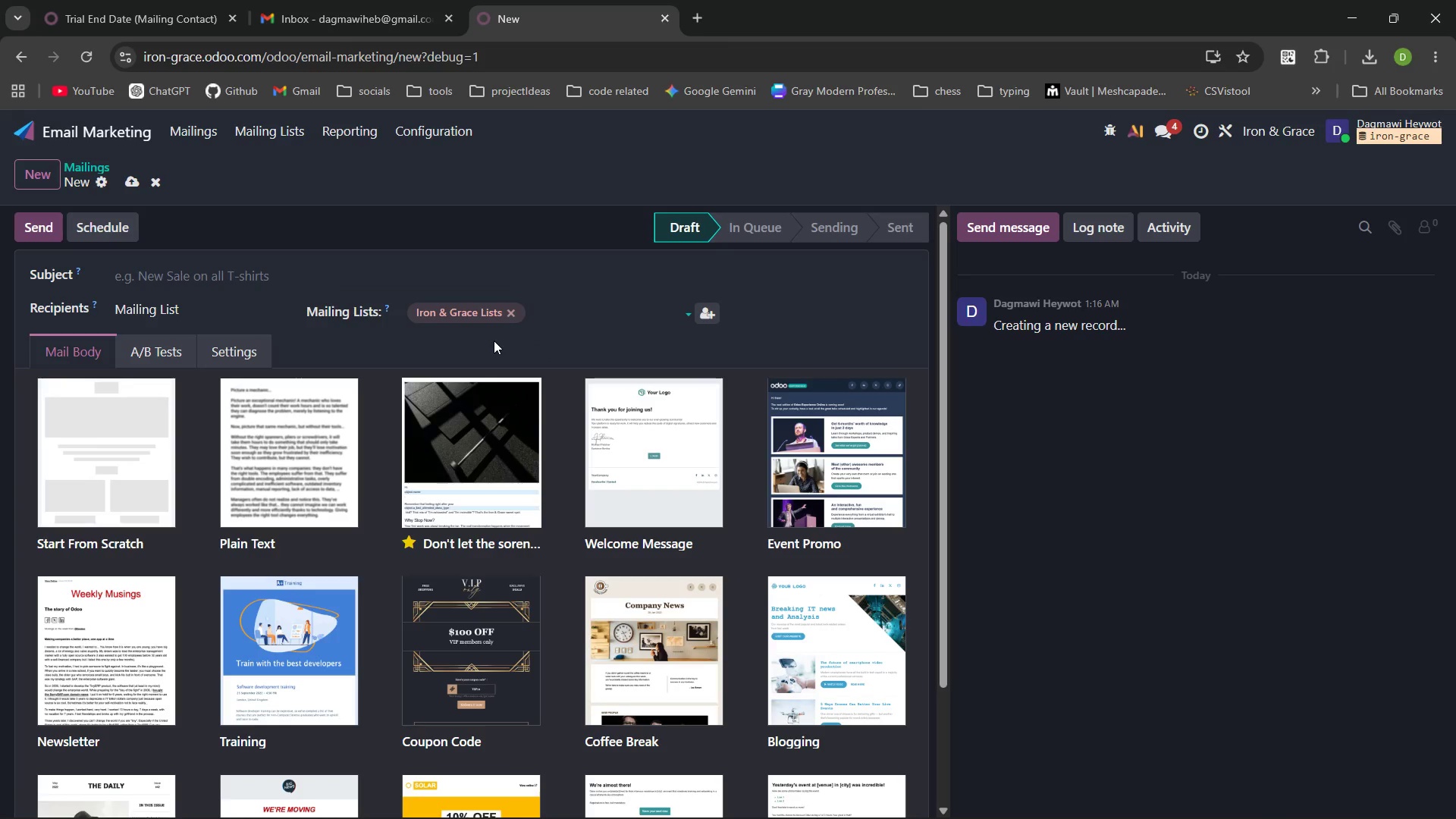 
mouse_move([677, 325])
 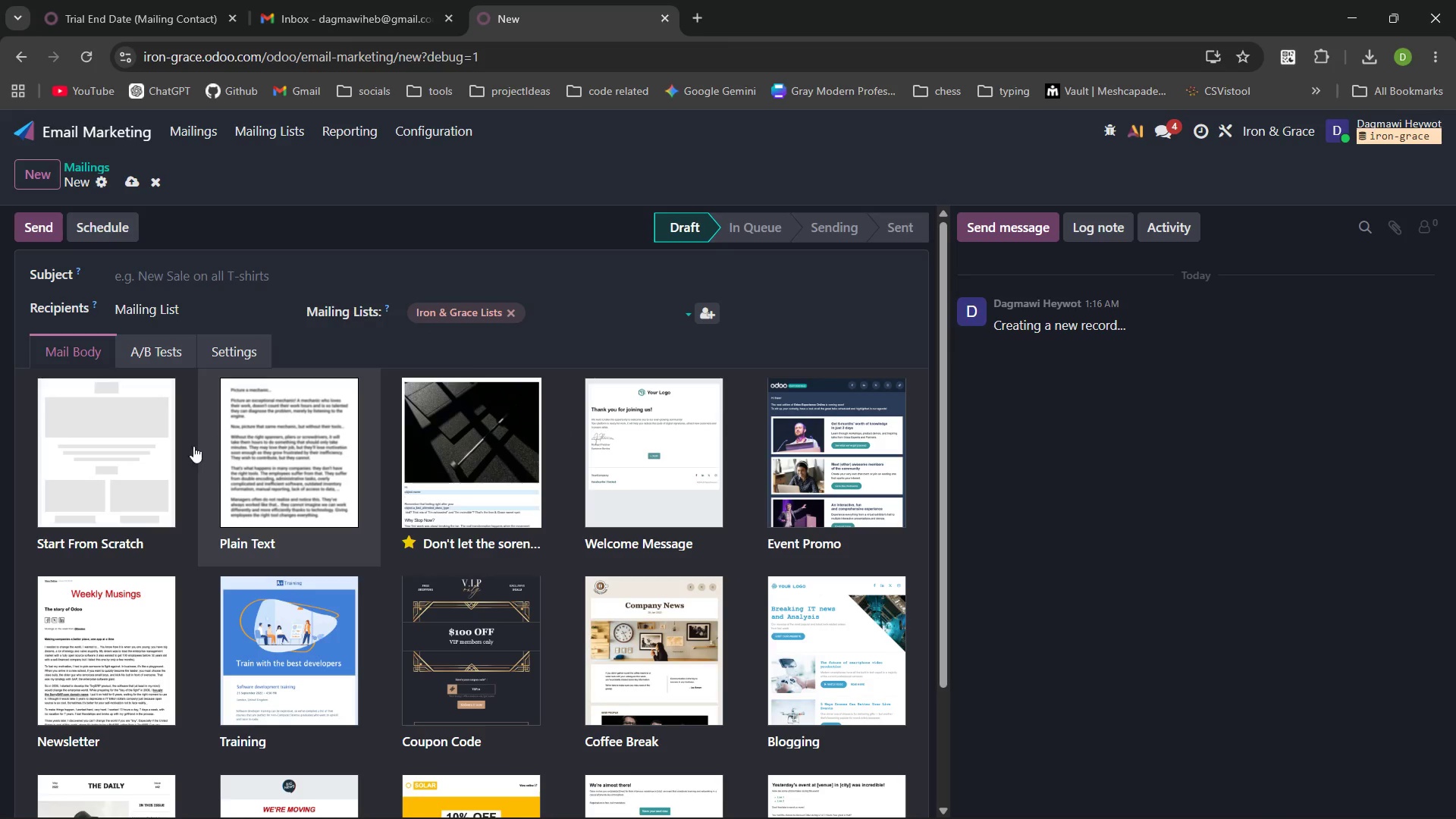 
left_click([152, 450])
 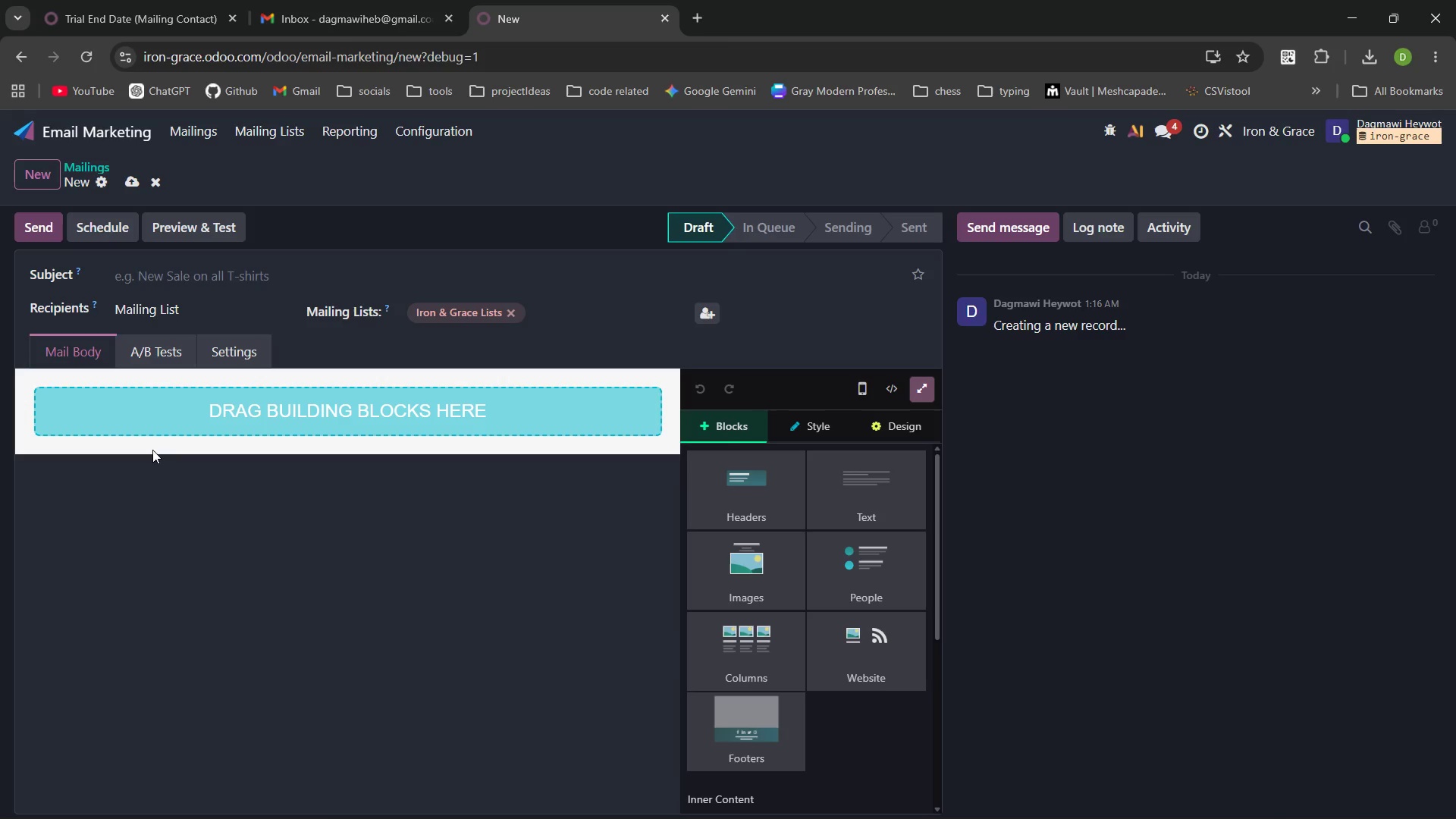 
wait(25.89)
 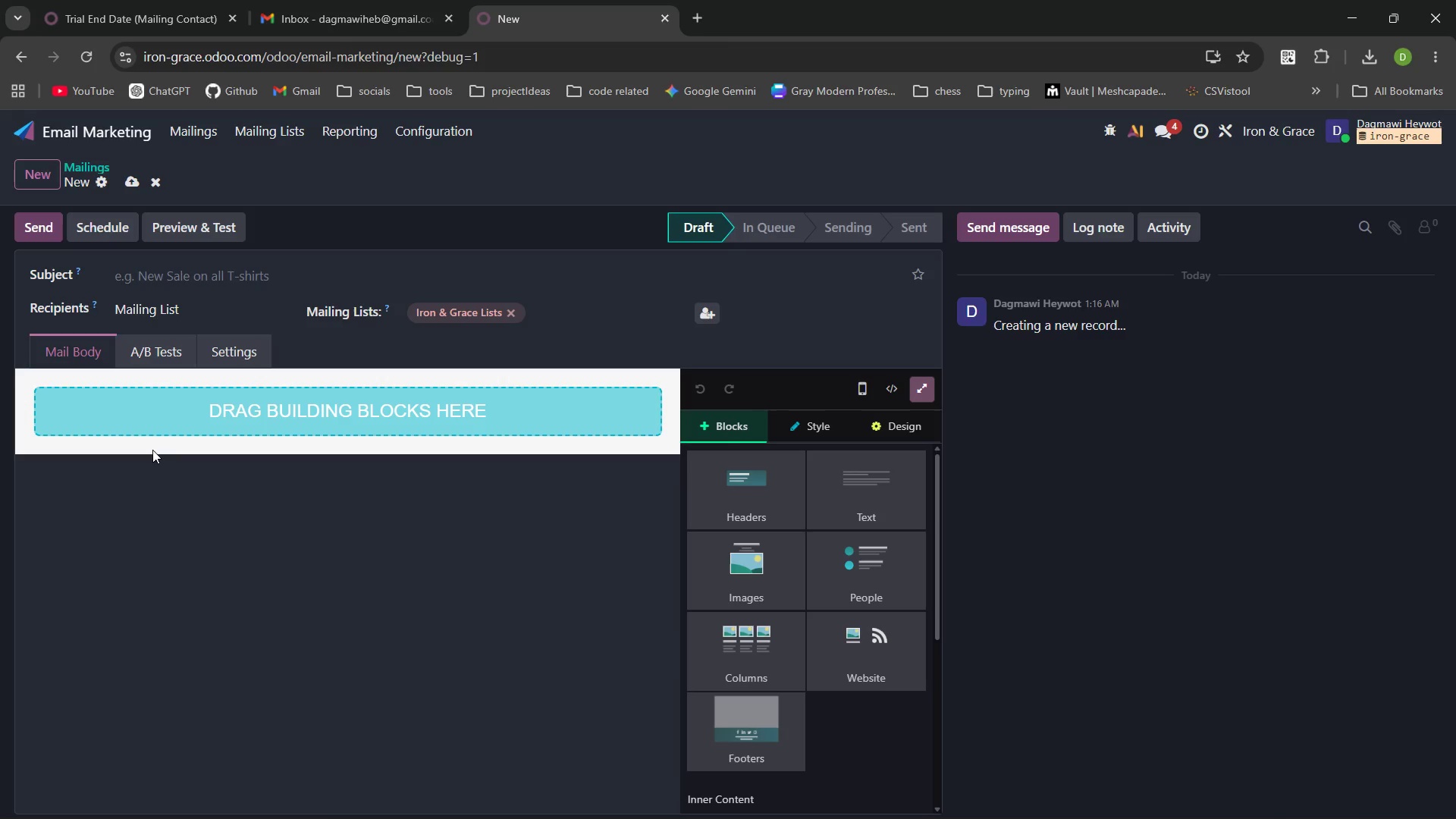 
left_click([886, 499])
 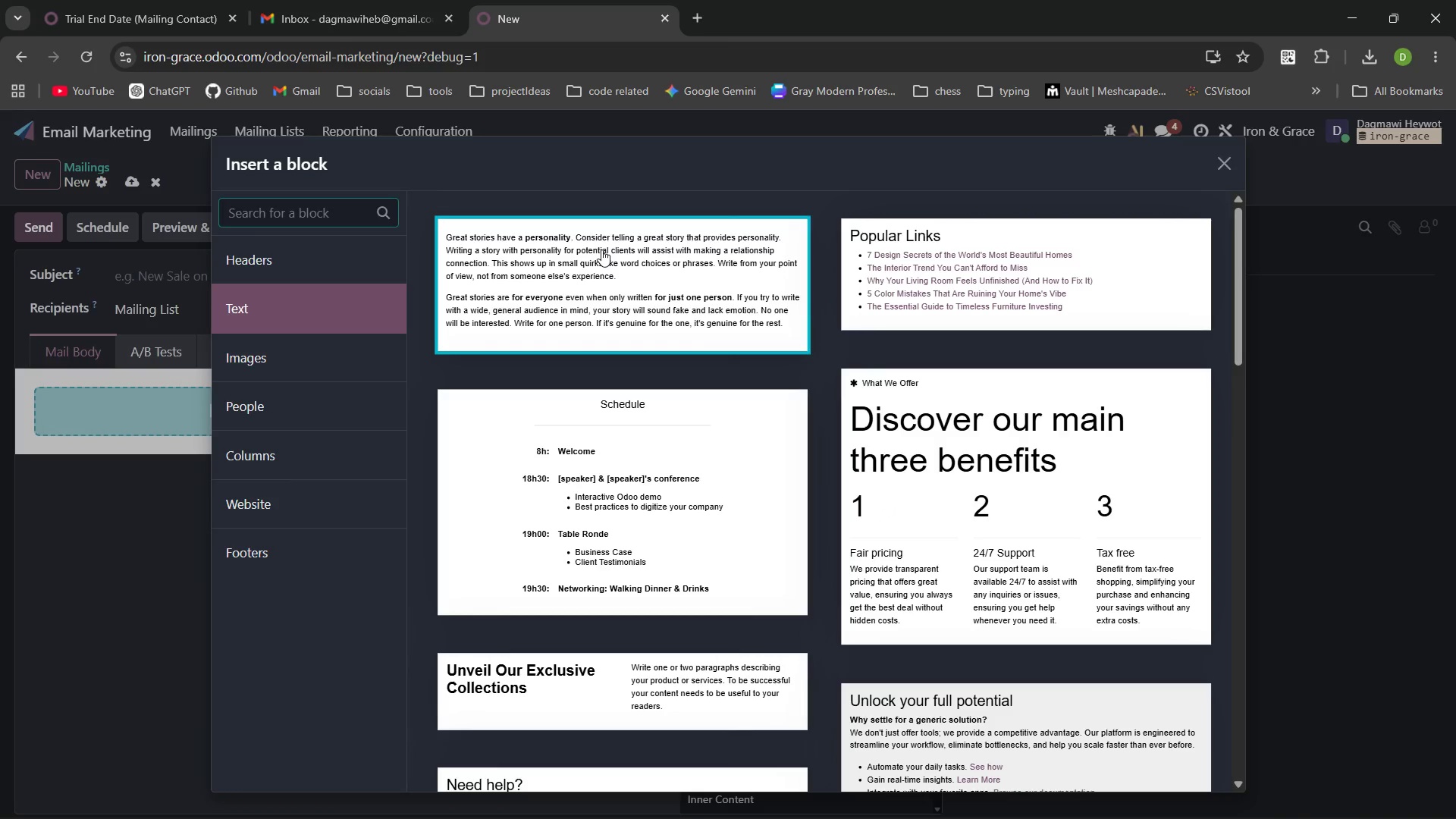 
wait(5.42)
 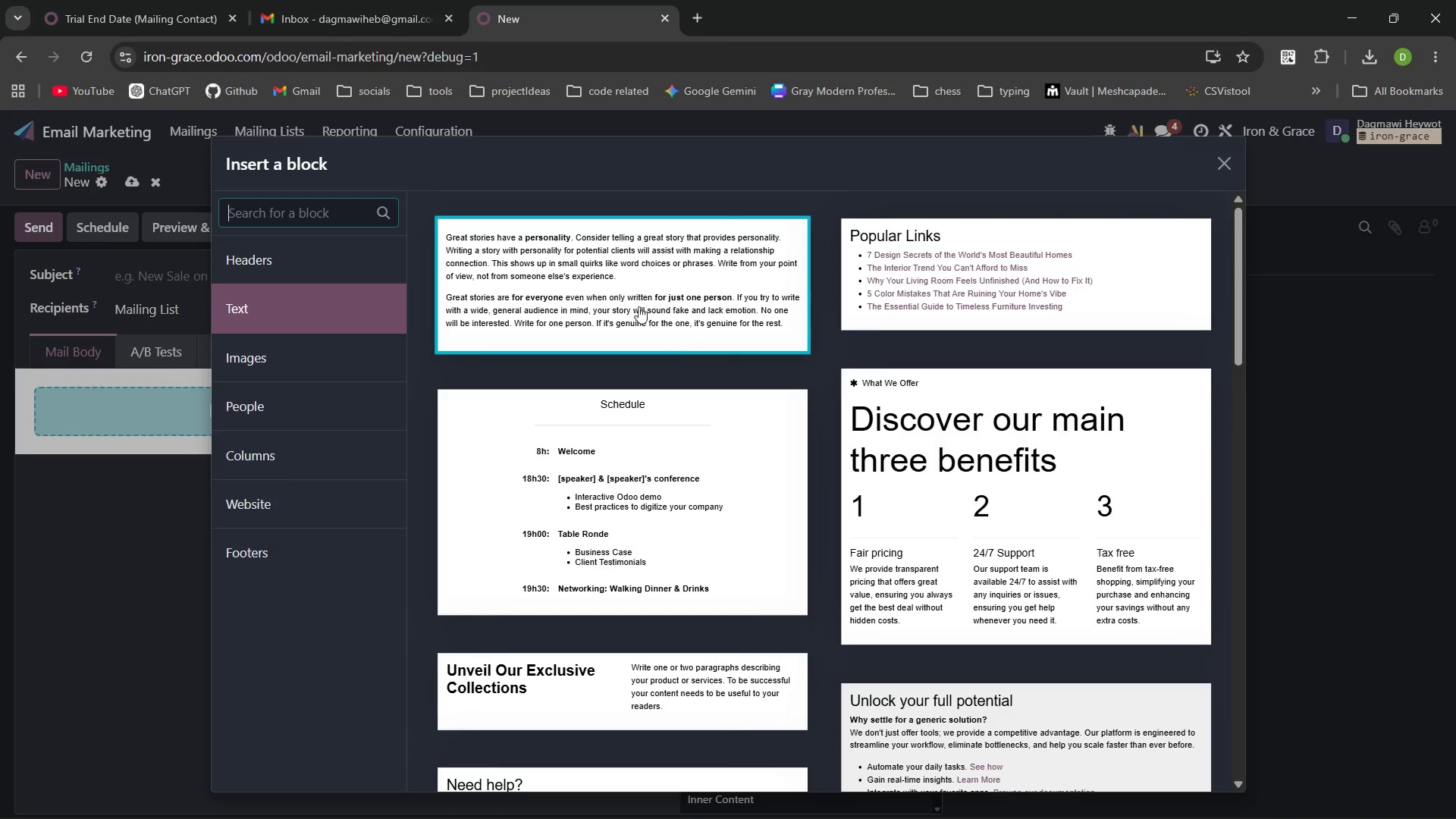 
left_click([601, 249])
 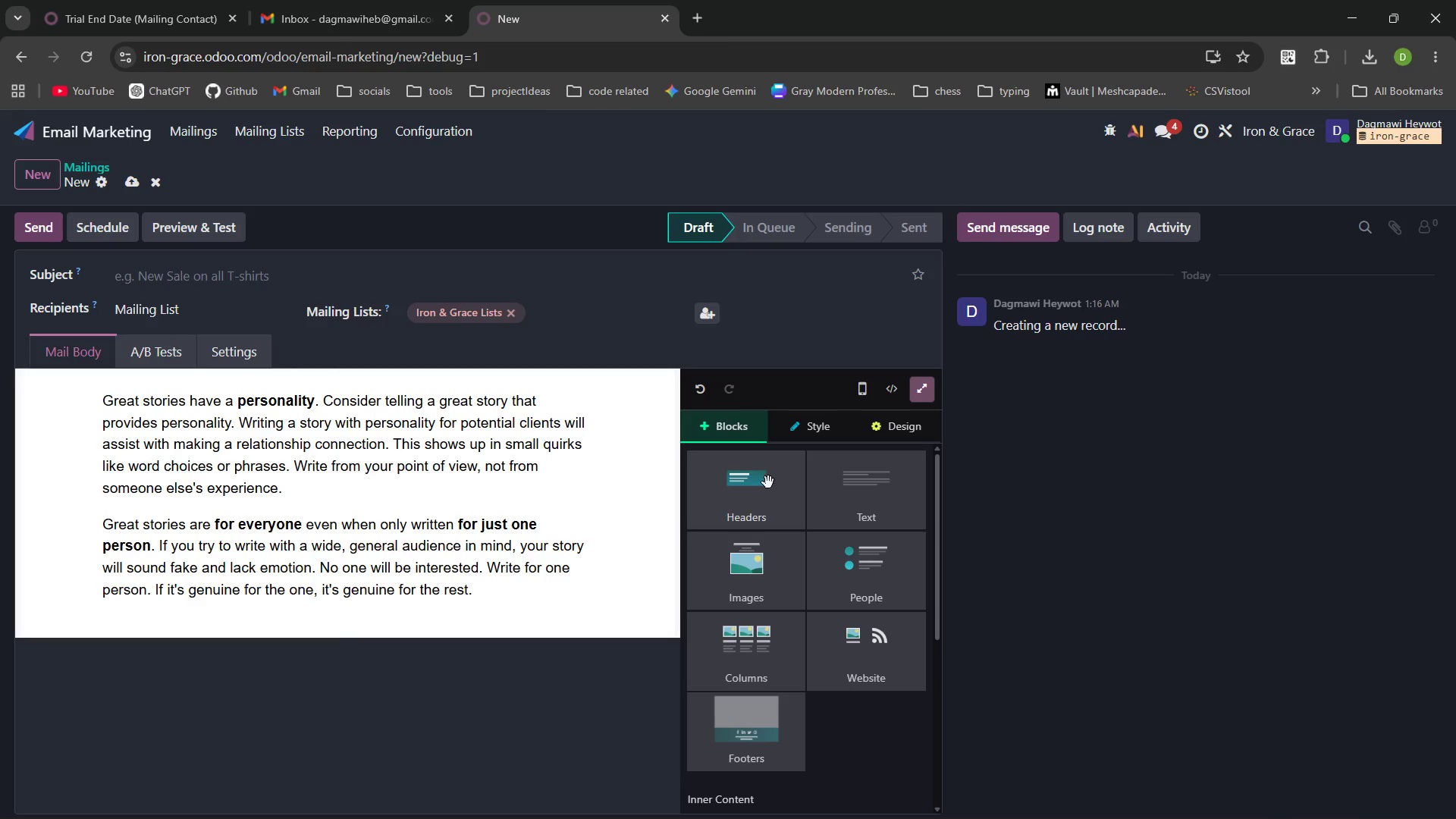 
left_click([758, 494])
 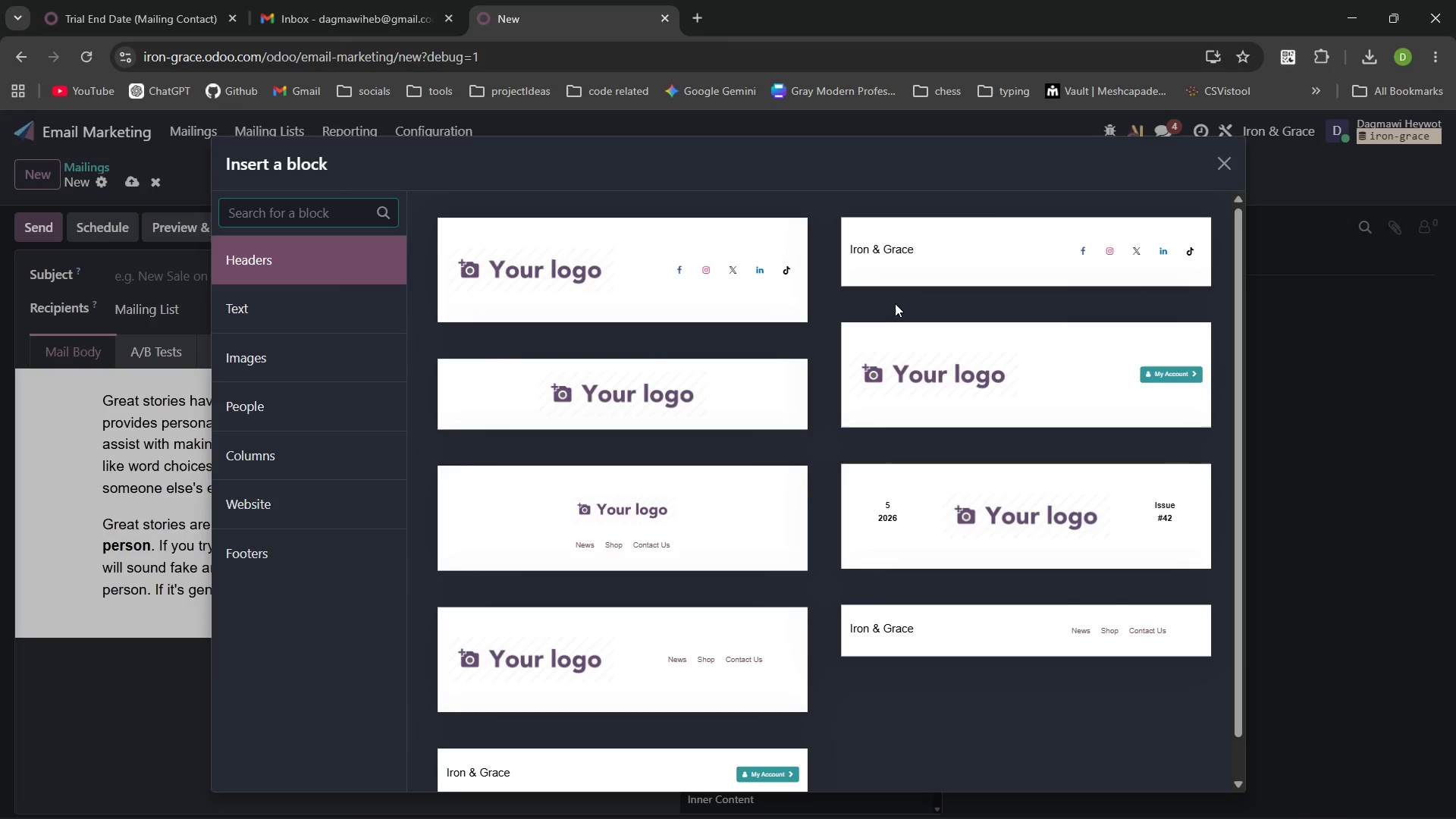 
wait(5.3)
 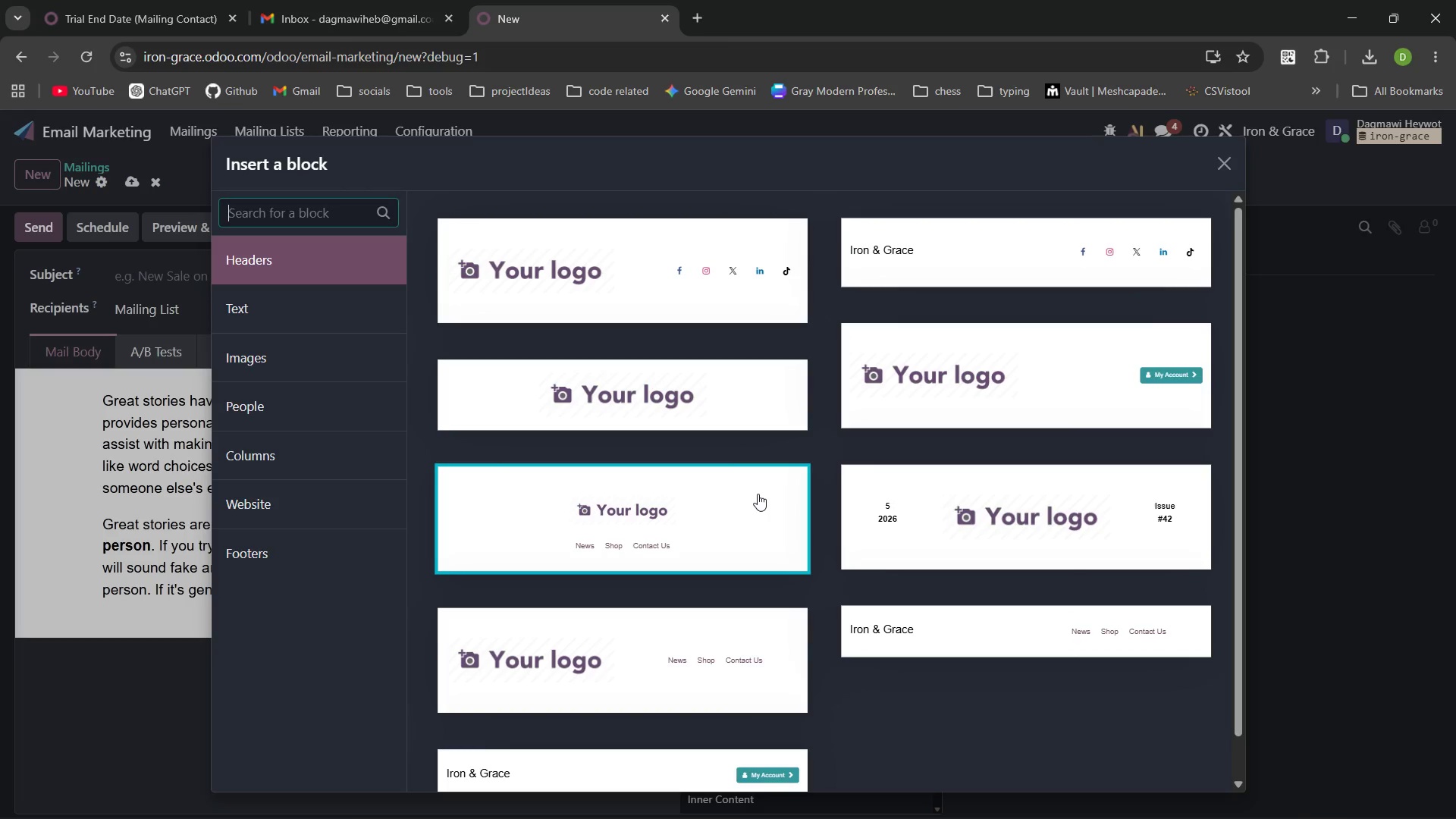 
left_click([1227, 159])
 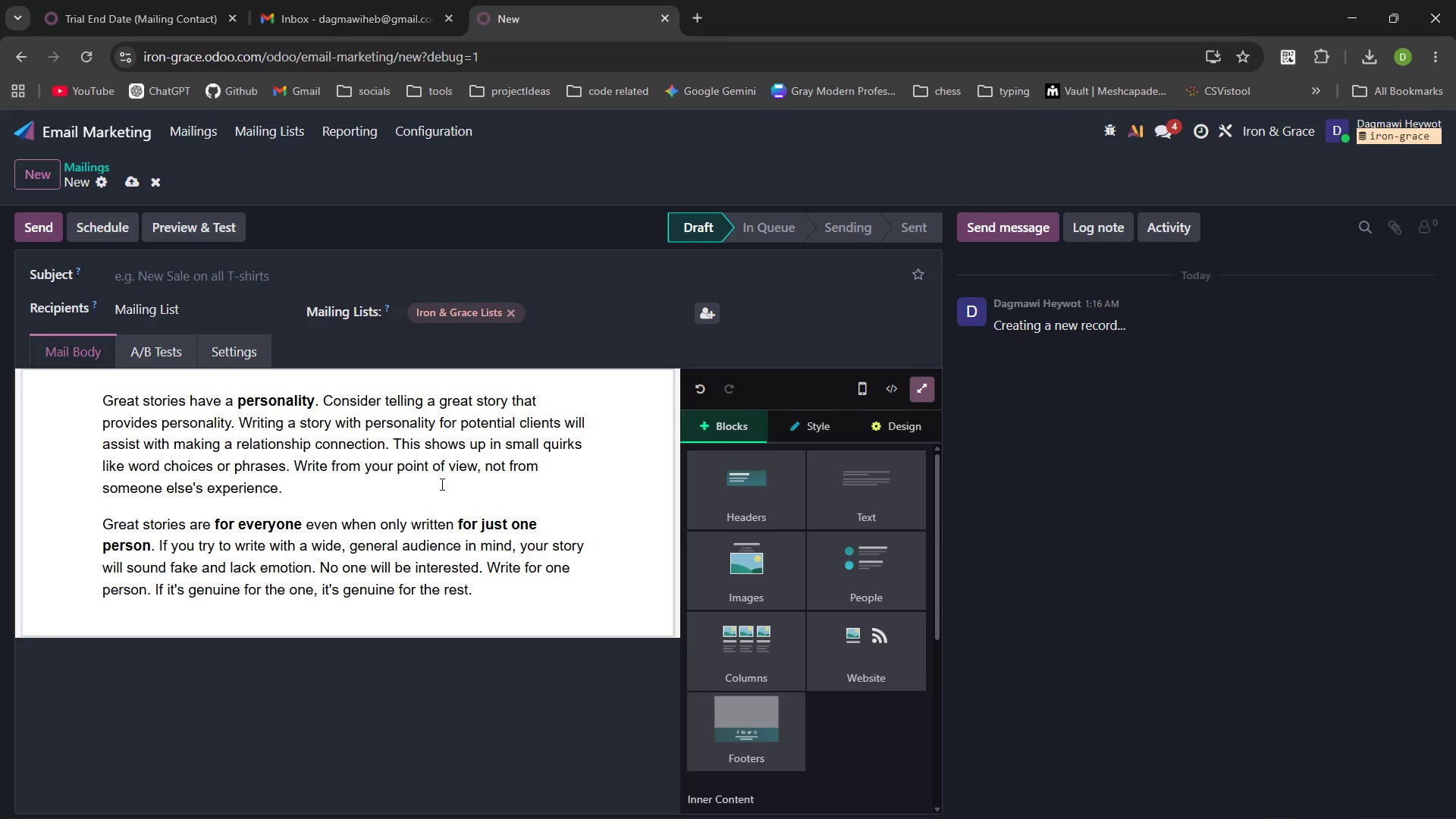 
left_click([761, 483])
 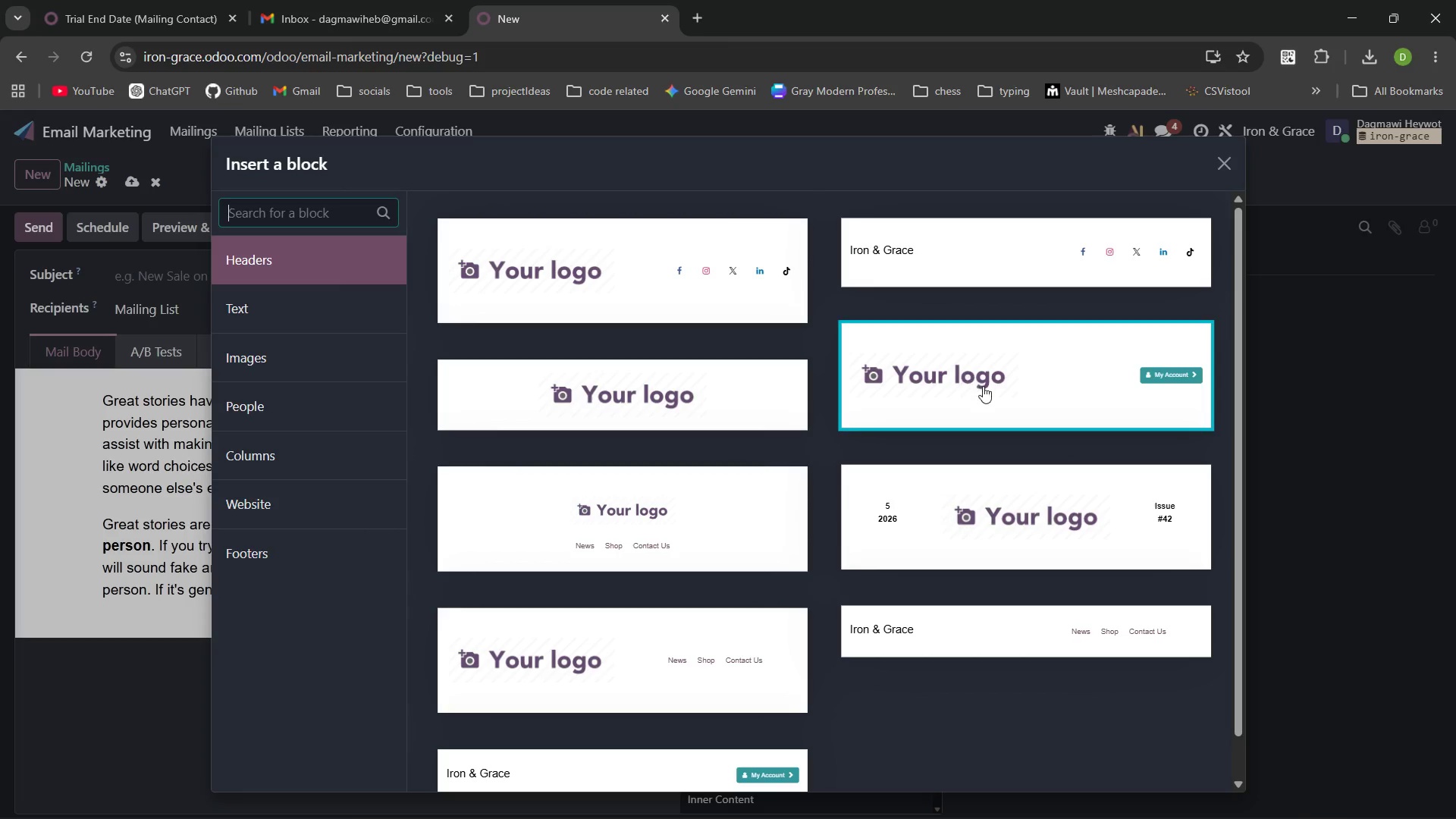 
wait(5.02)
 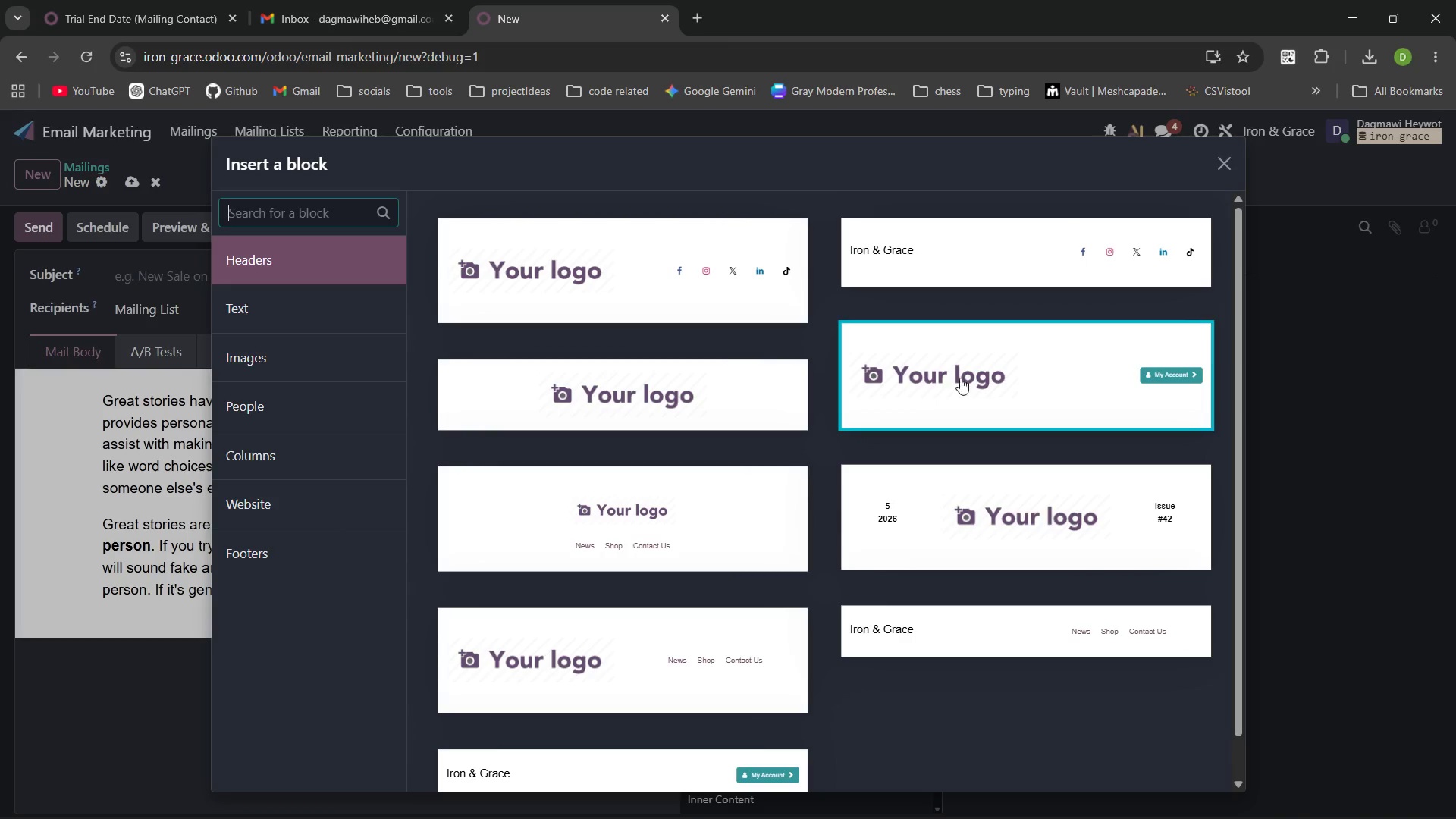 
left_click([1004, 408])
 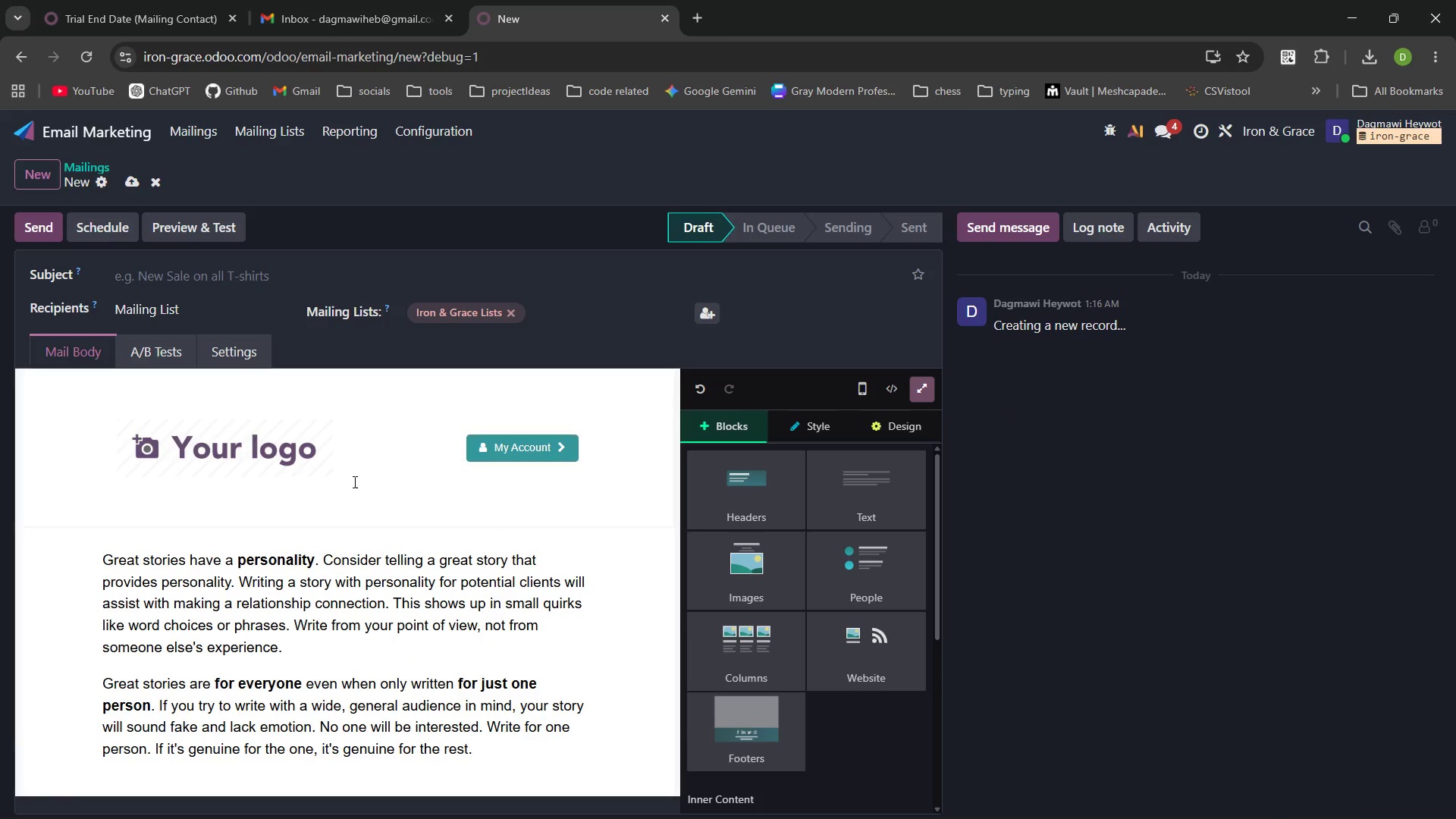 
left_click([403, 495])
 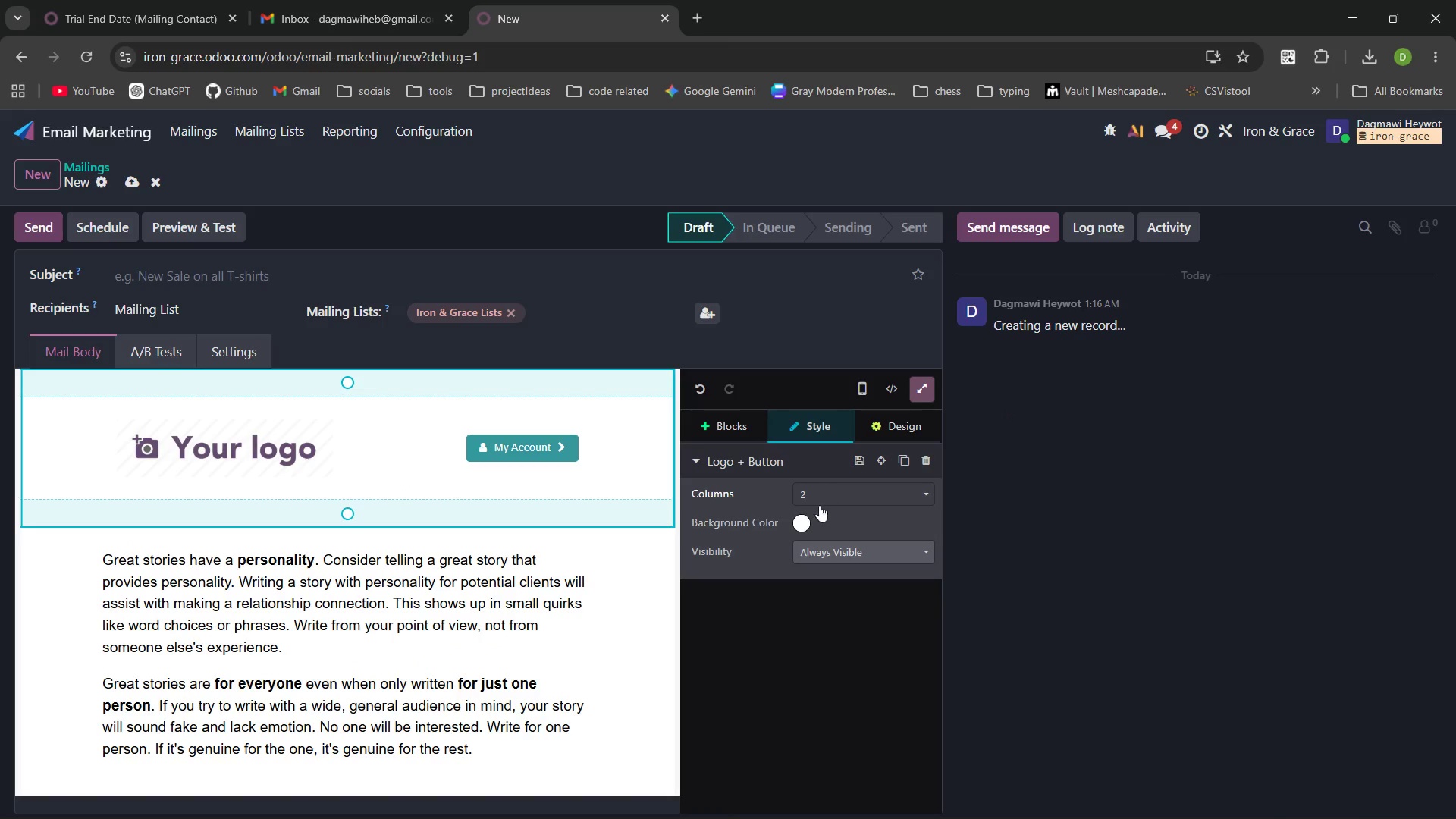 
left_click([803, 520])
 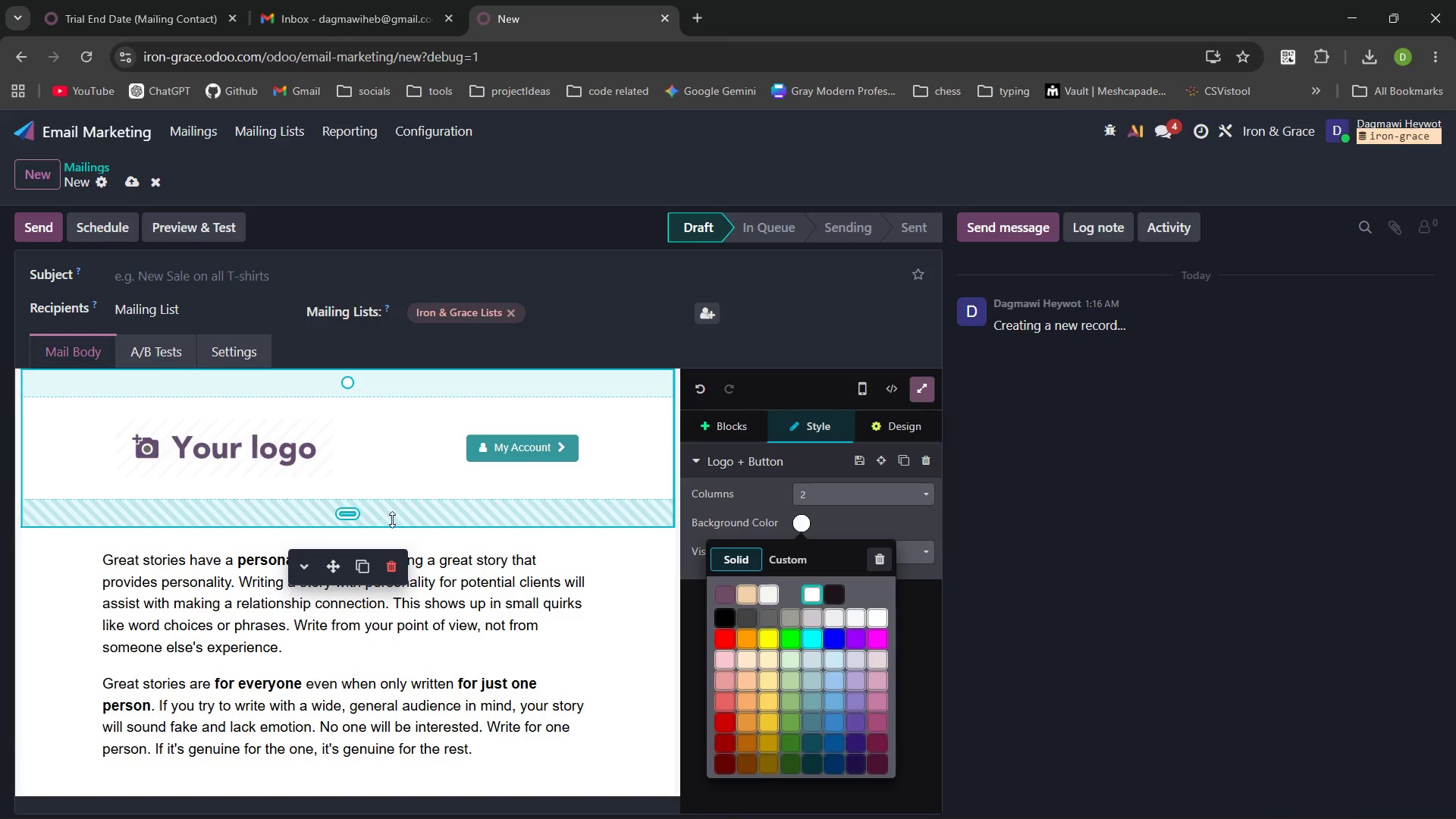 
left_click_drag(start_coordinate=[353, 514], to_coordinate=[353, 506])
 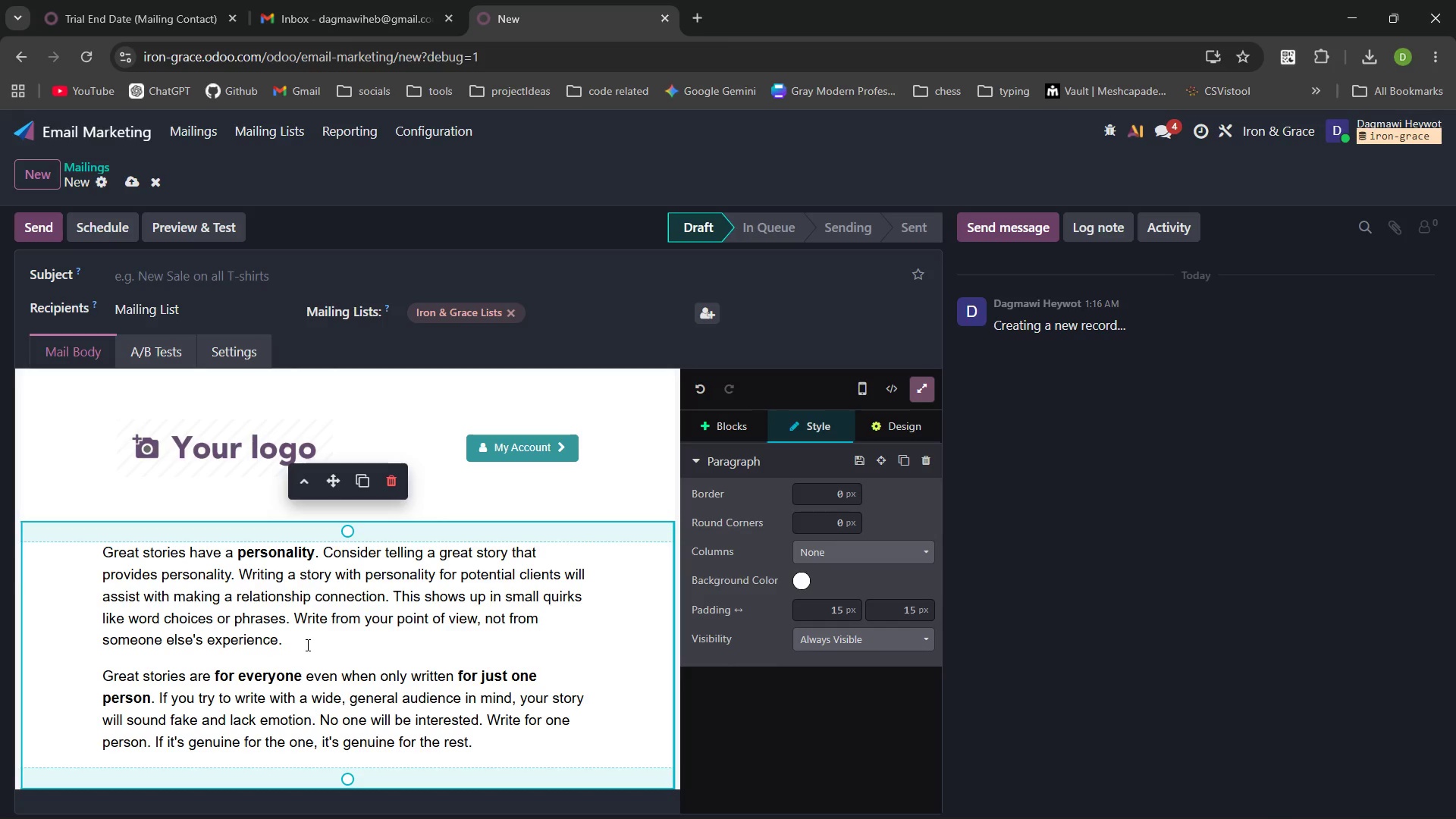 
wait(28.19)
 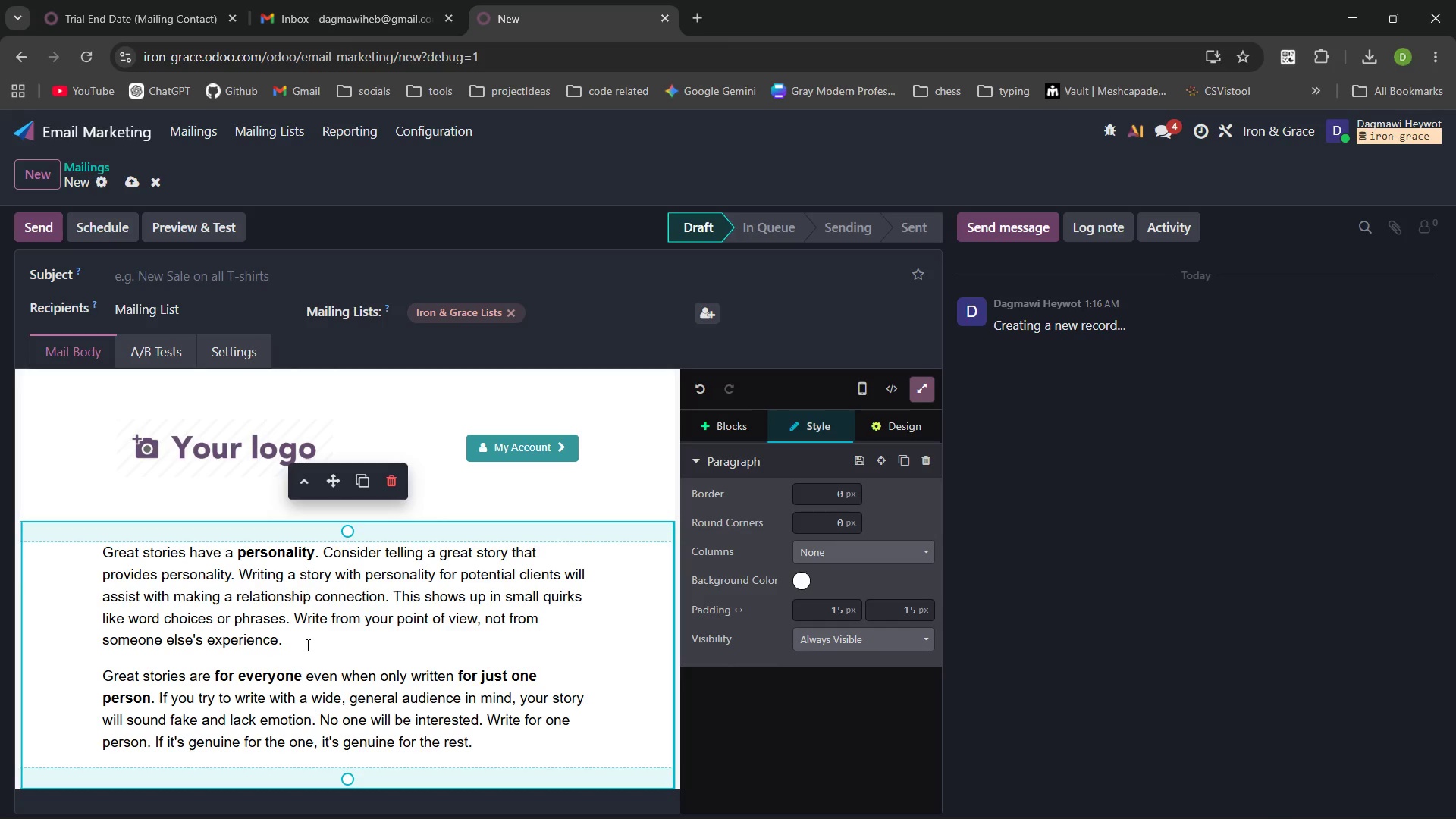 
left_click_drag(start_coordinate=[306, 645], to_coordinate=[99, 557])
 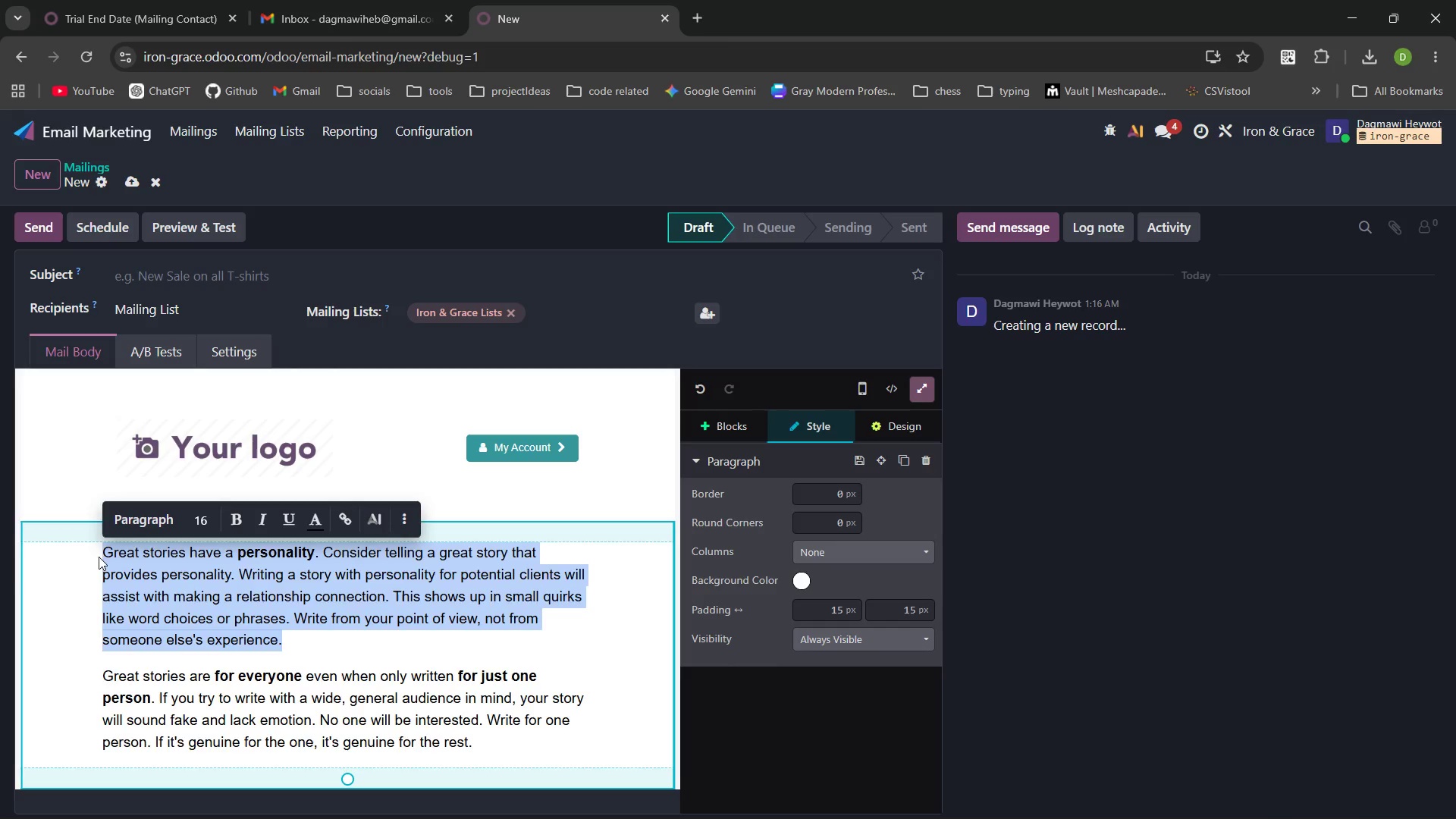 
key(Backspace)
 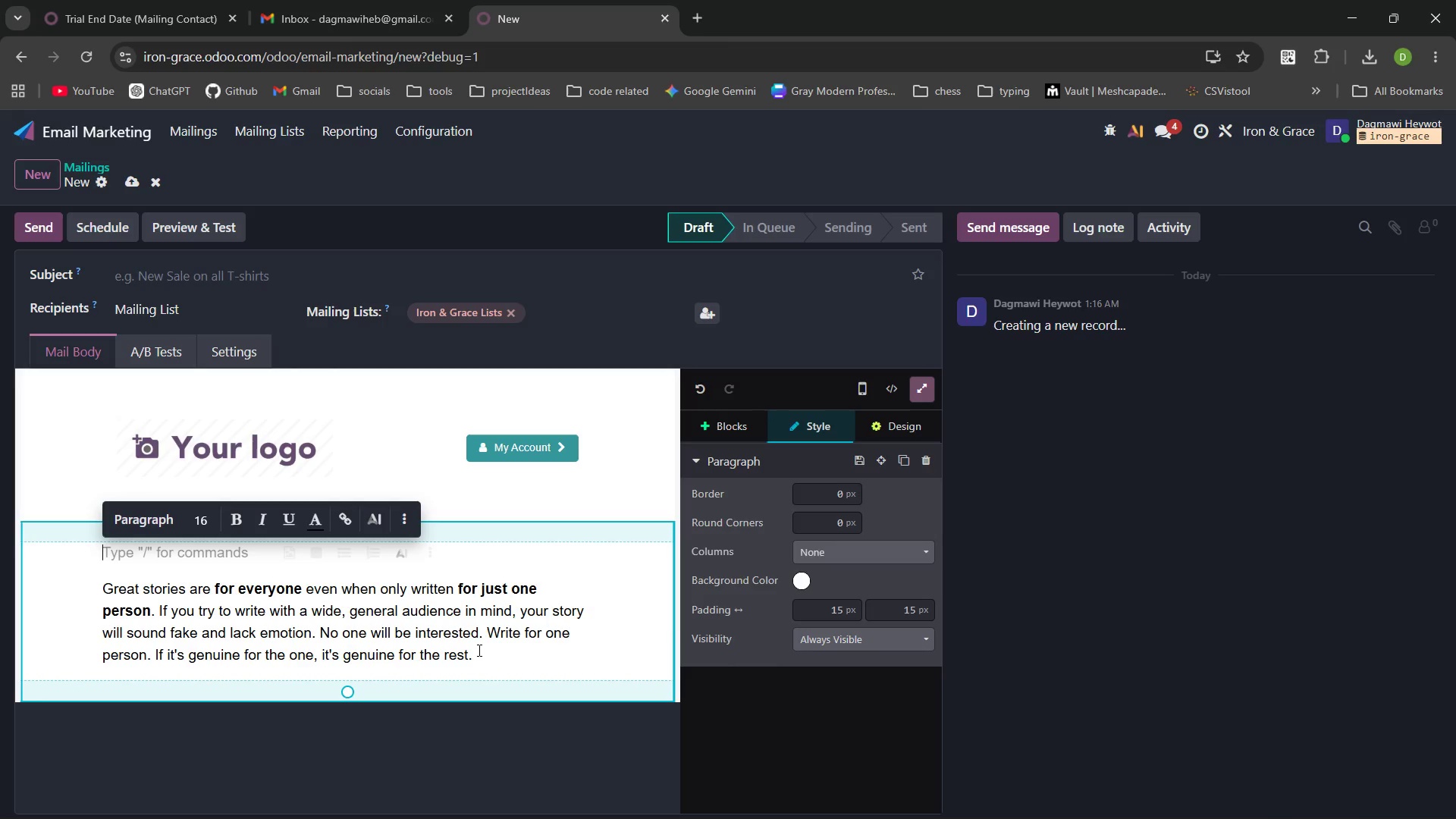 
left_click_drag(start_coordinate=[478, 650], to_coordinate=[93, 585])
 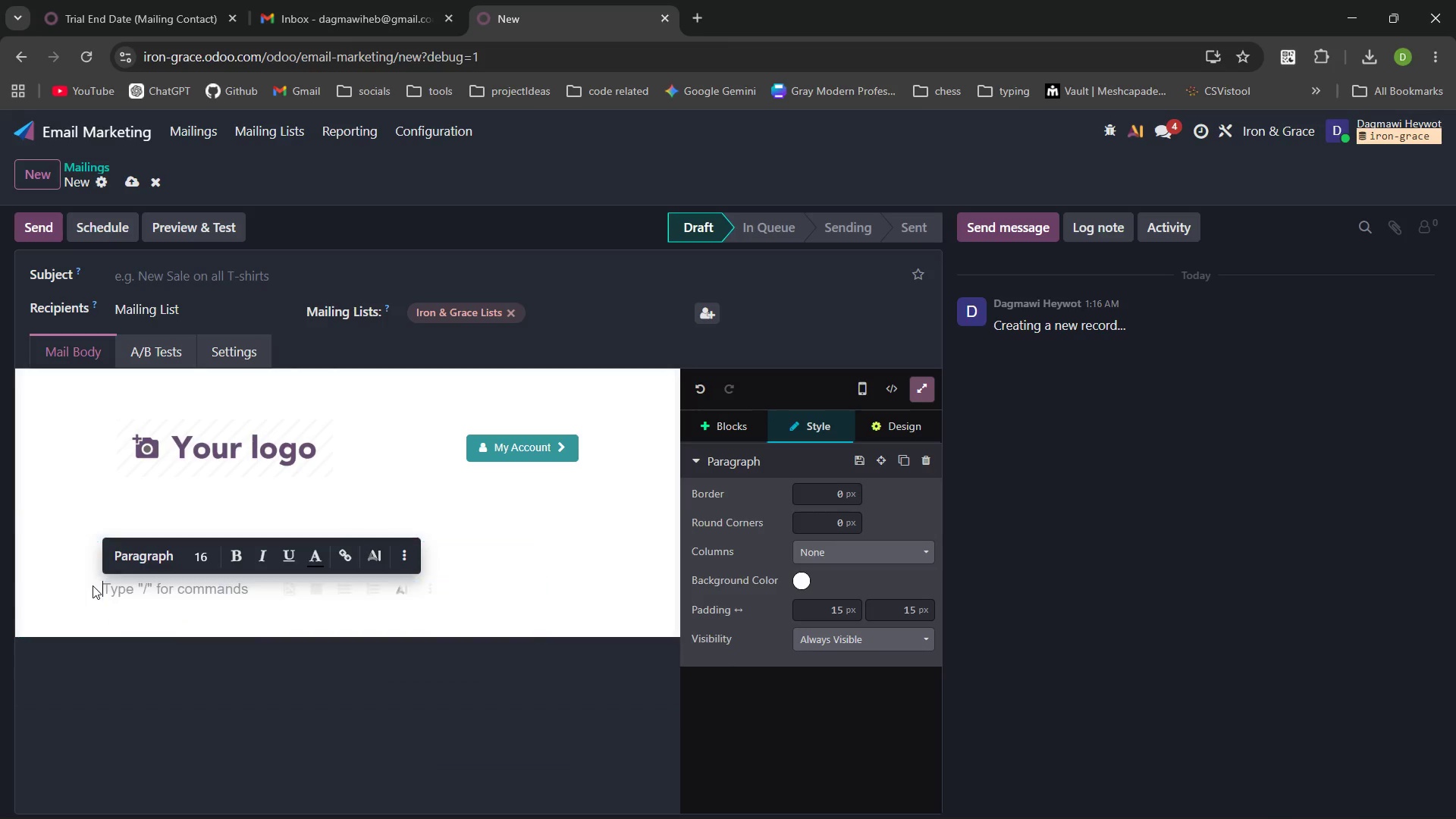 
key(Backspace)
 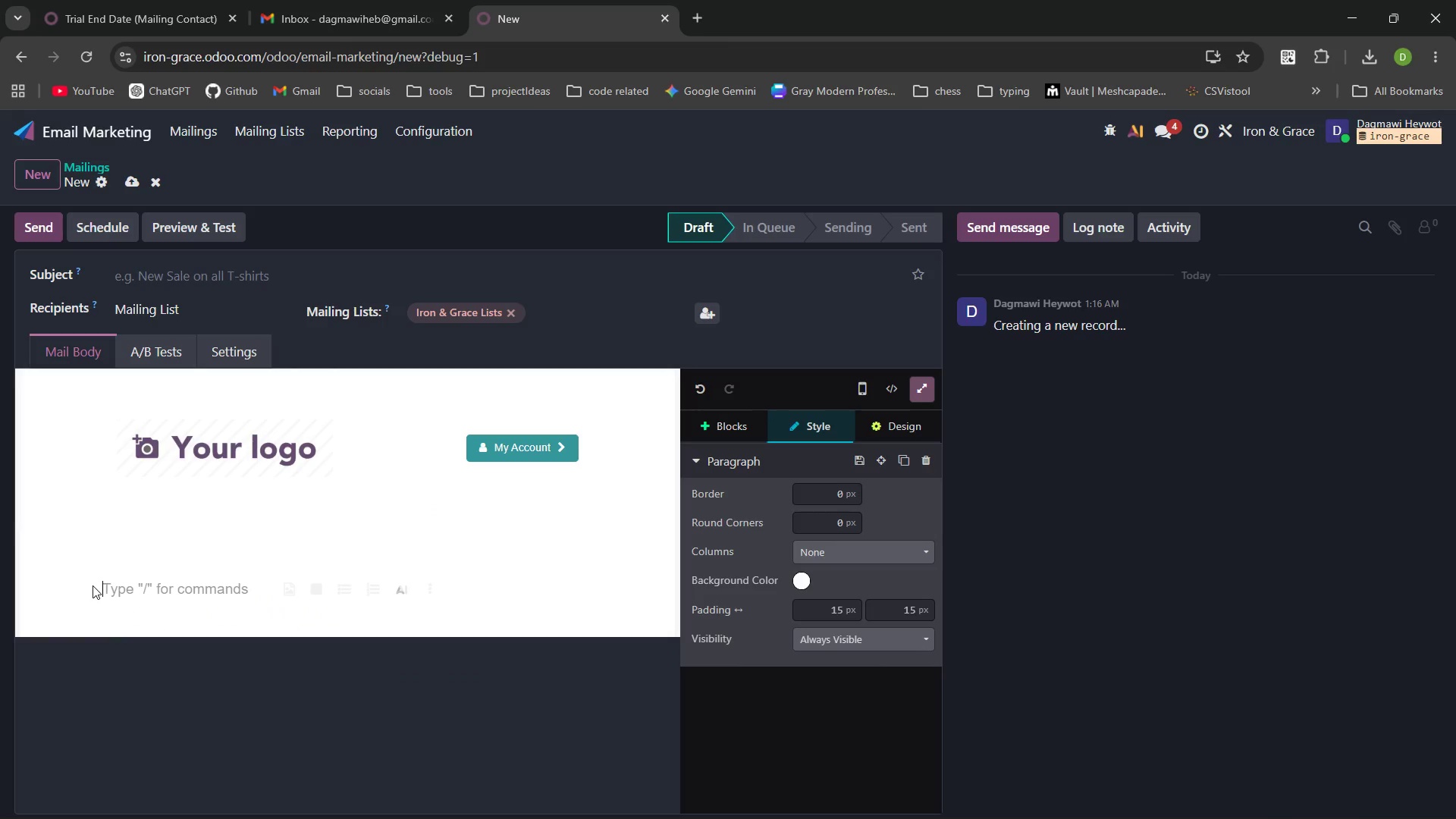 
key(ArrowUp)
 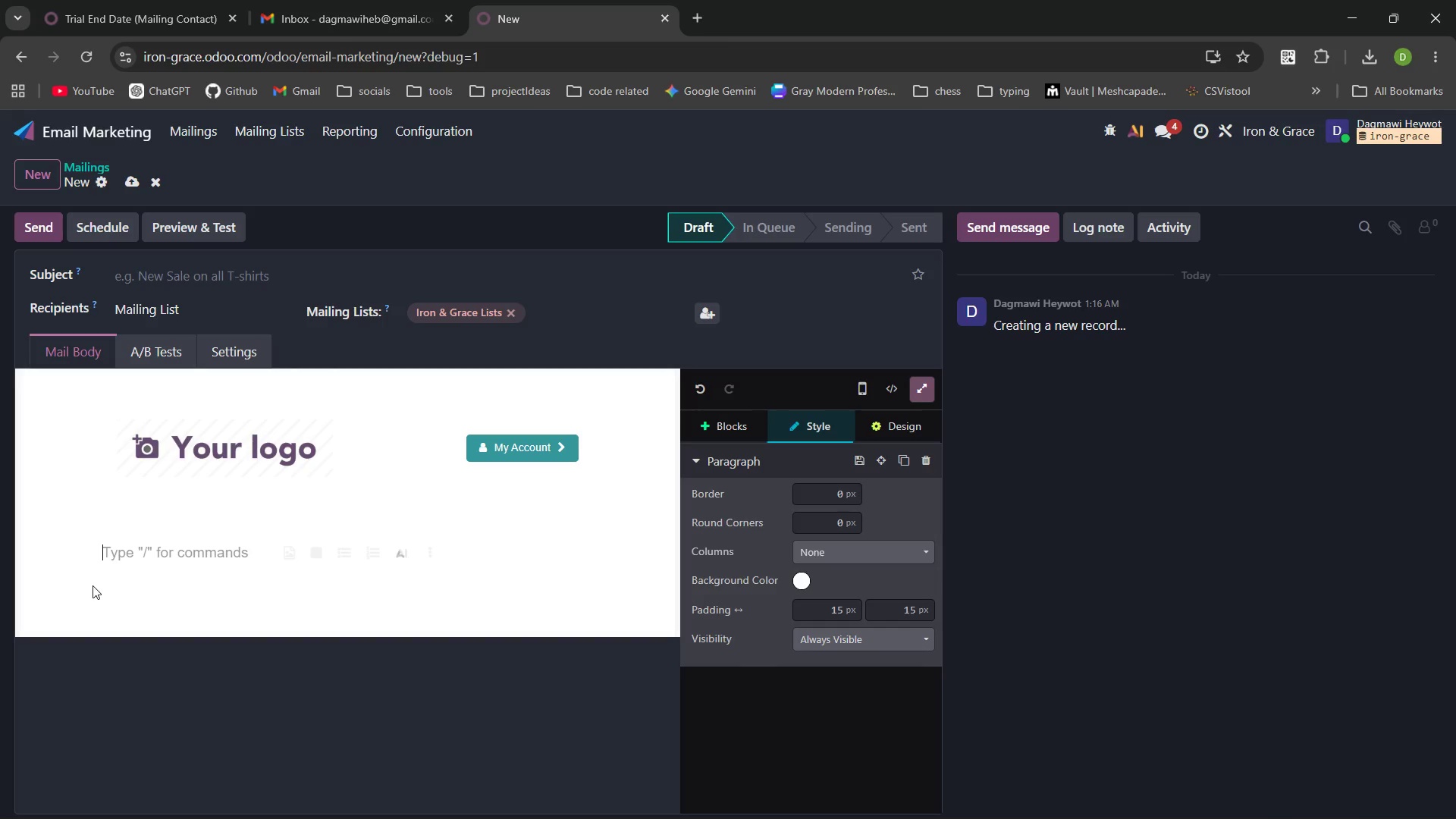 
wait(11.17)
 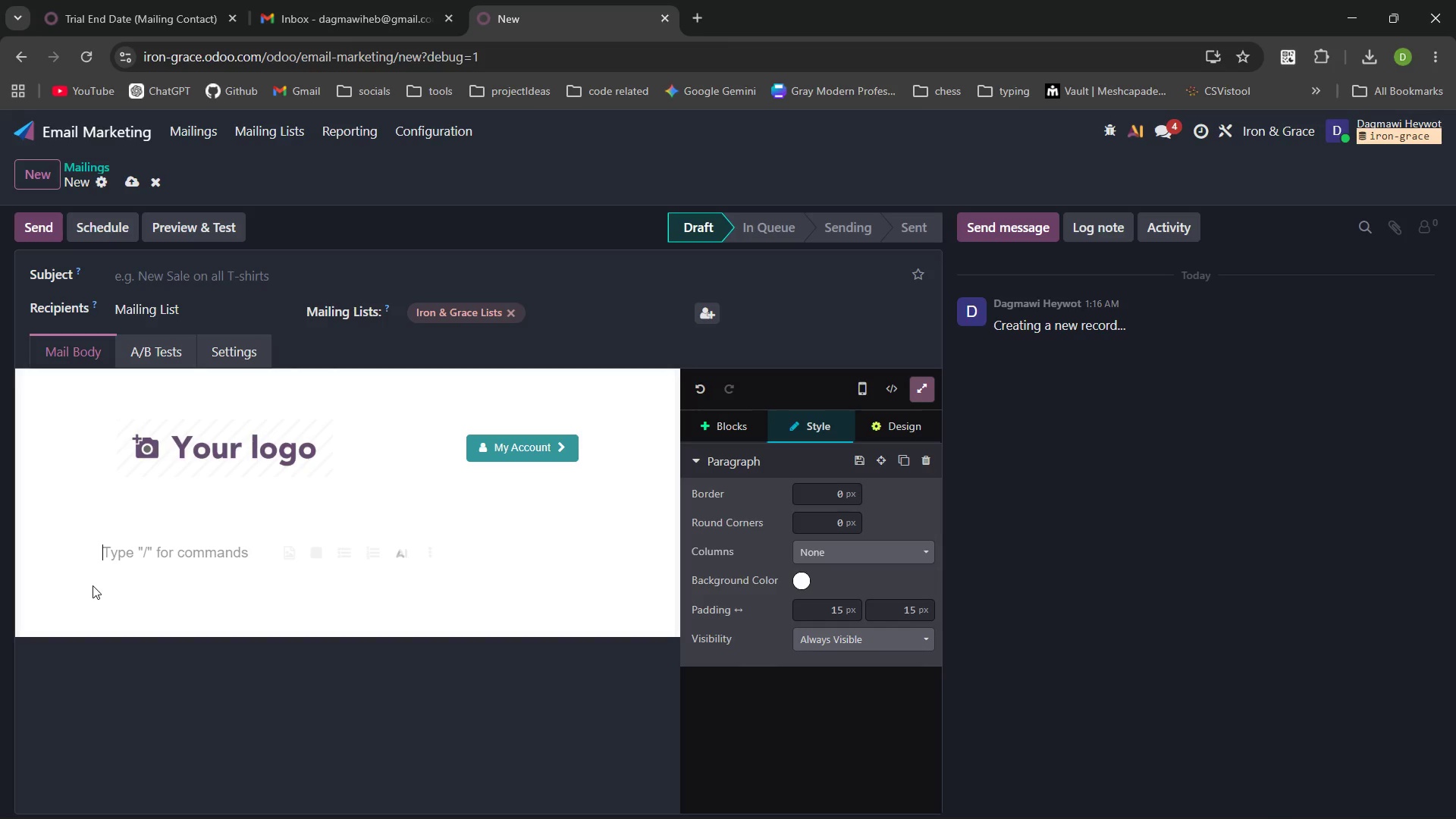 
hold_key(key=ShiftLeft, duration=1.5)
 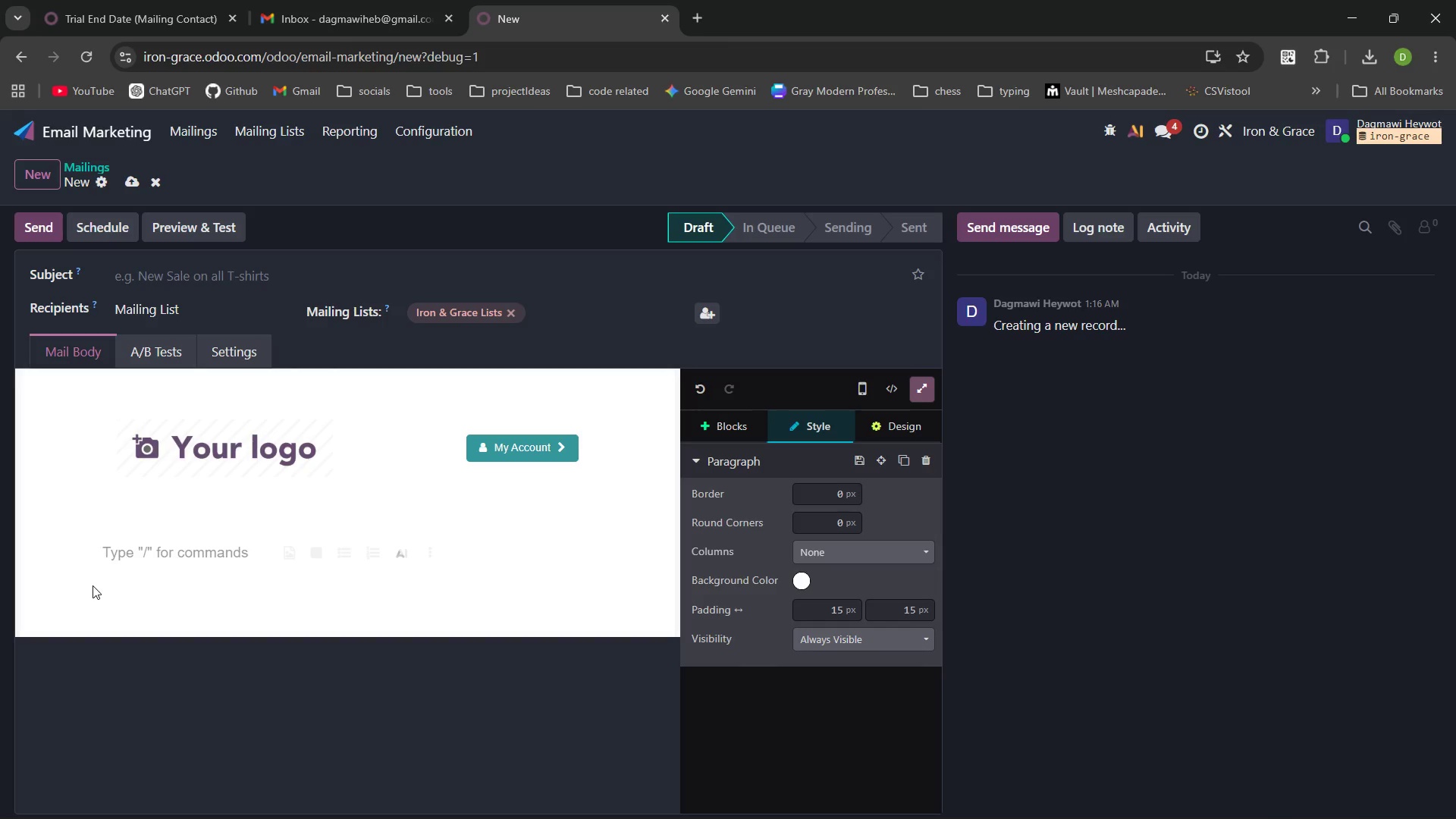 
type(Why Ch)
 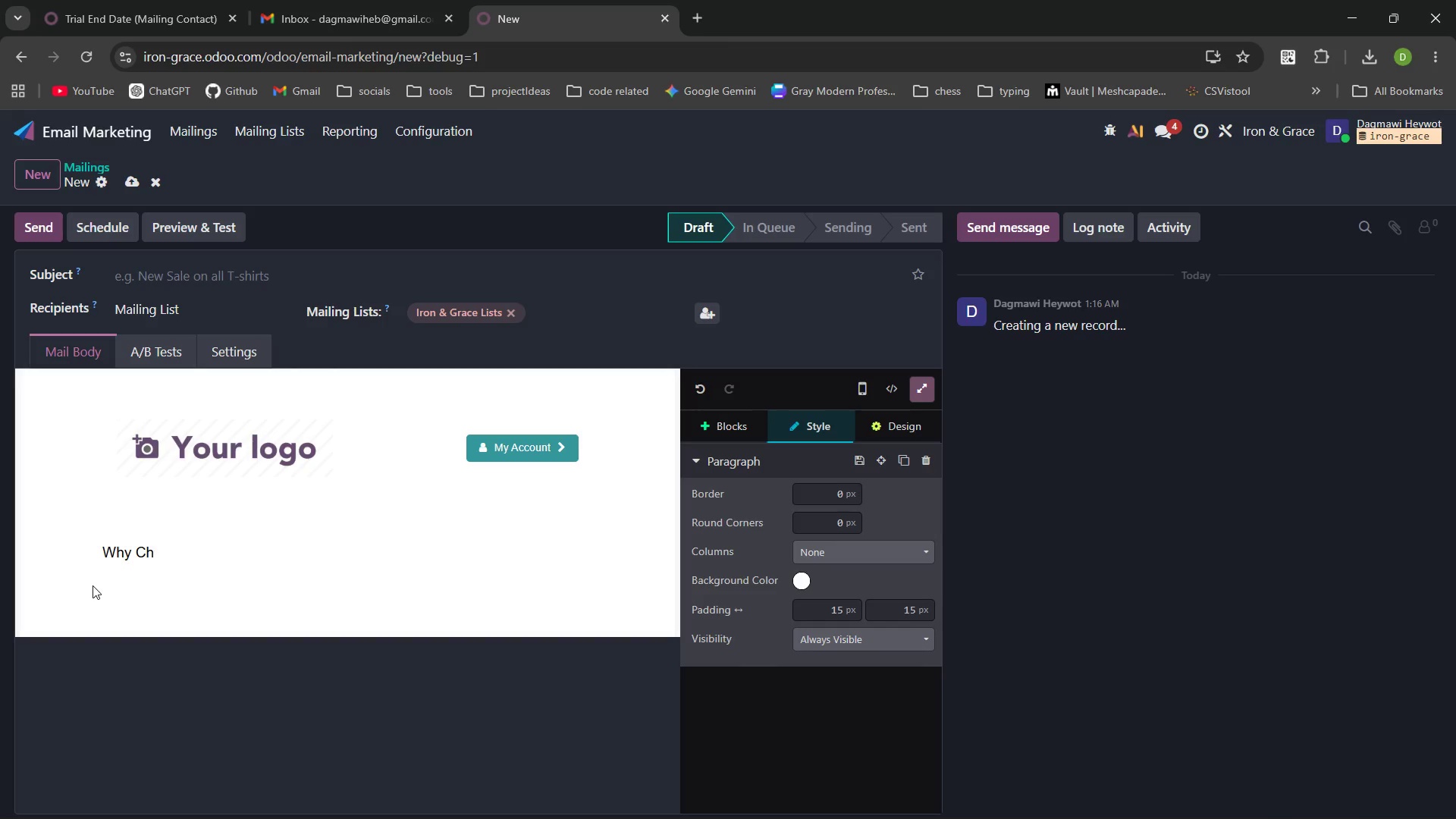 
key(Control+Backspace)
 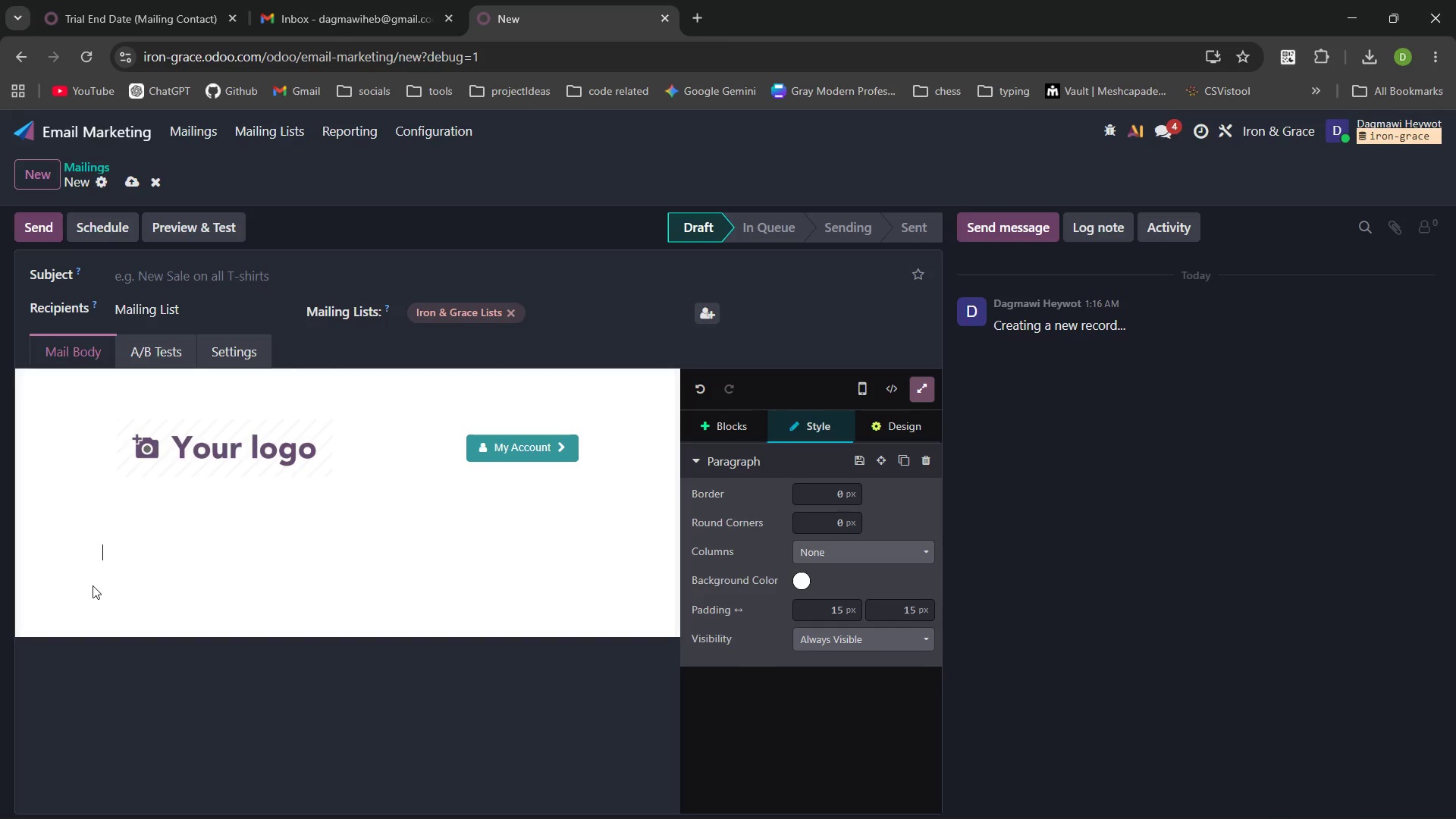 
hold_key(key=Backspace, duration=28.8)
 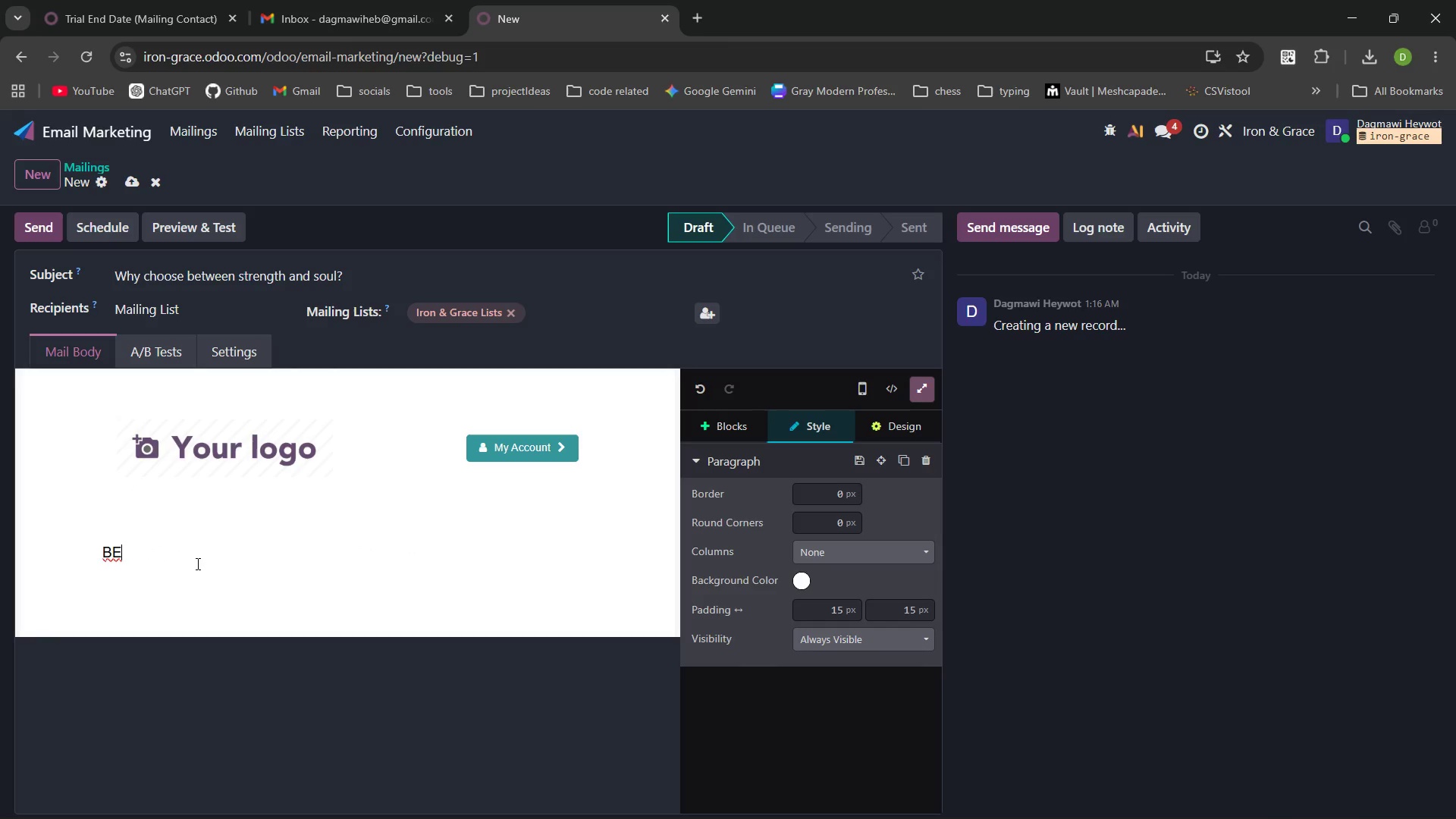 
left_click([145, 268])
 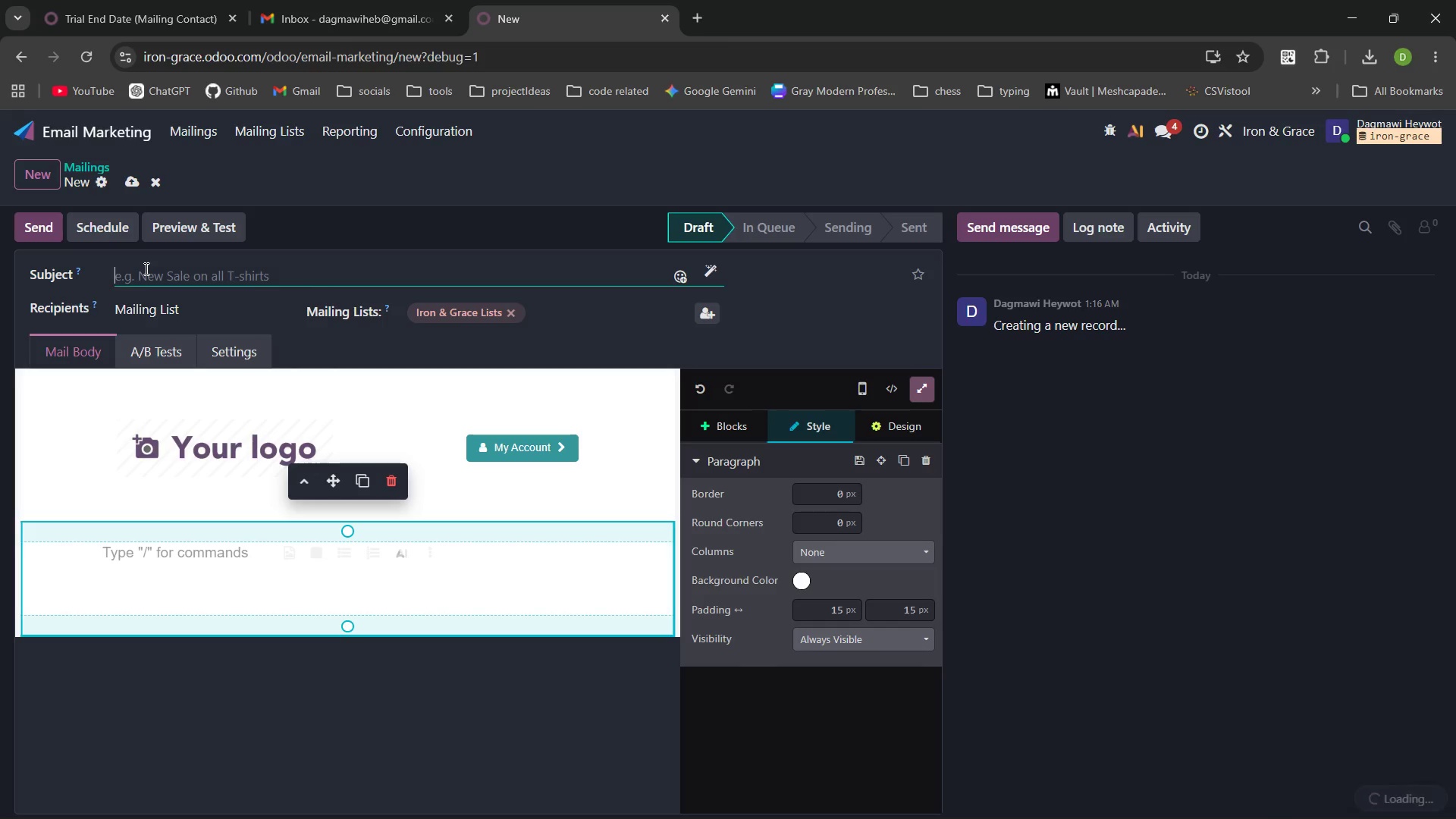 
type(Why chose between strength and soul?)
 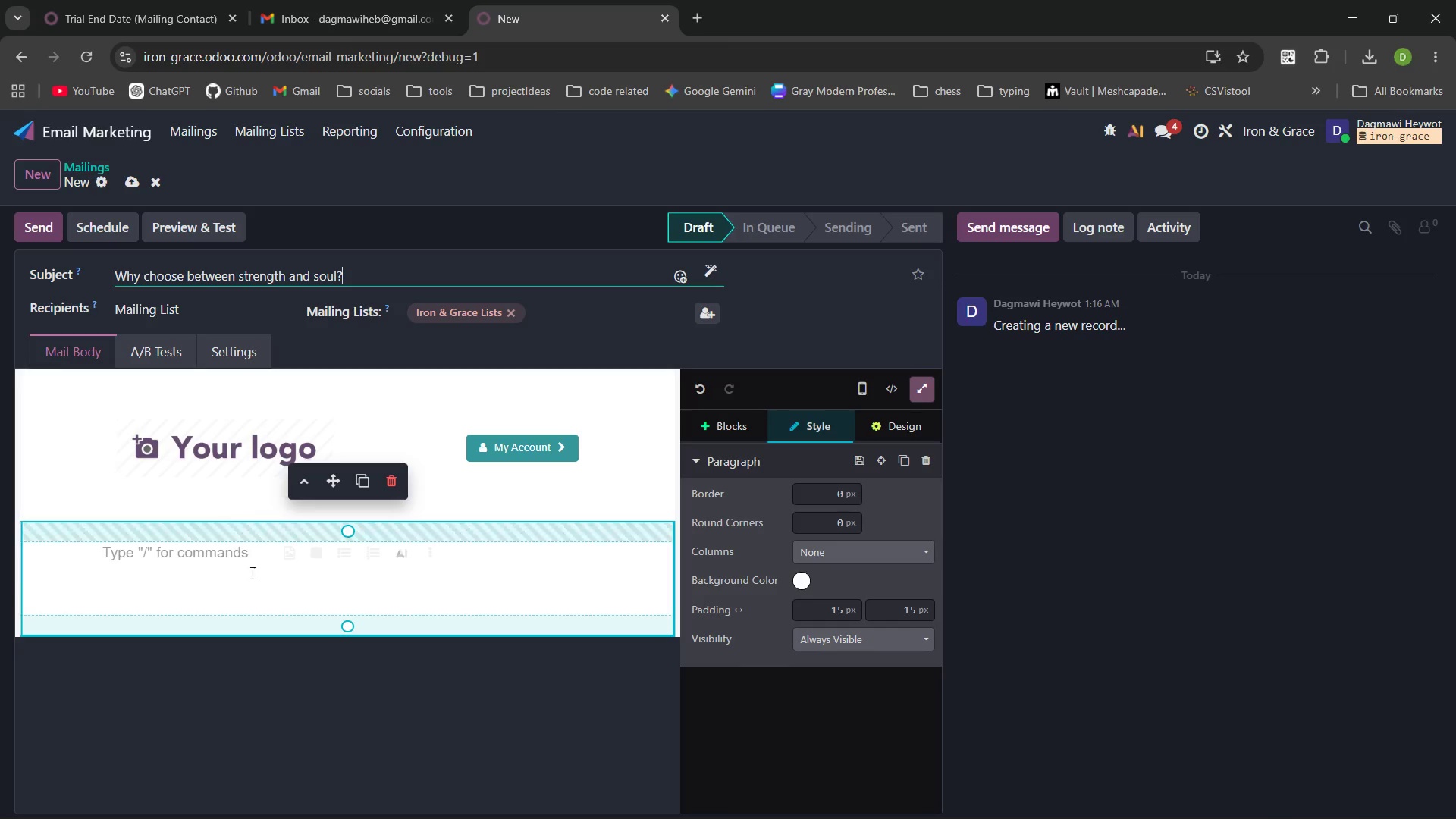 
left_click([196, 563])
 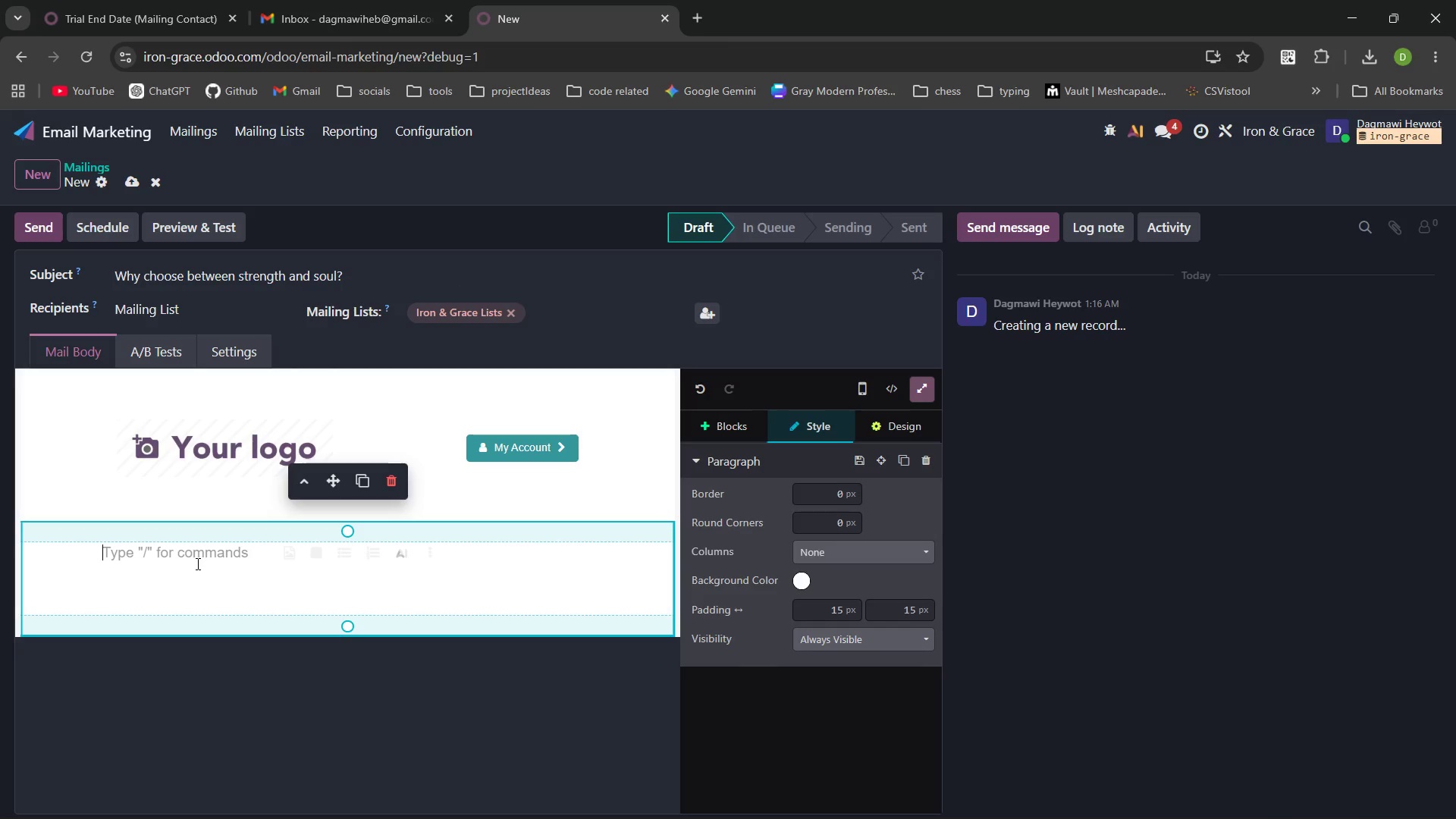 
type(BEst )
key(Backspace)
key(Backspace)
 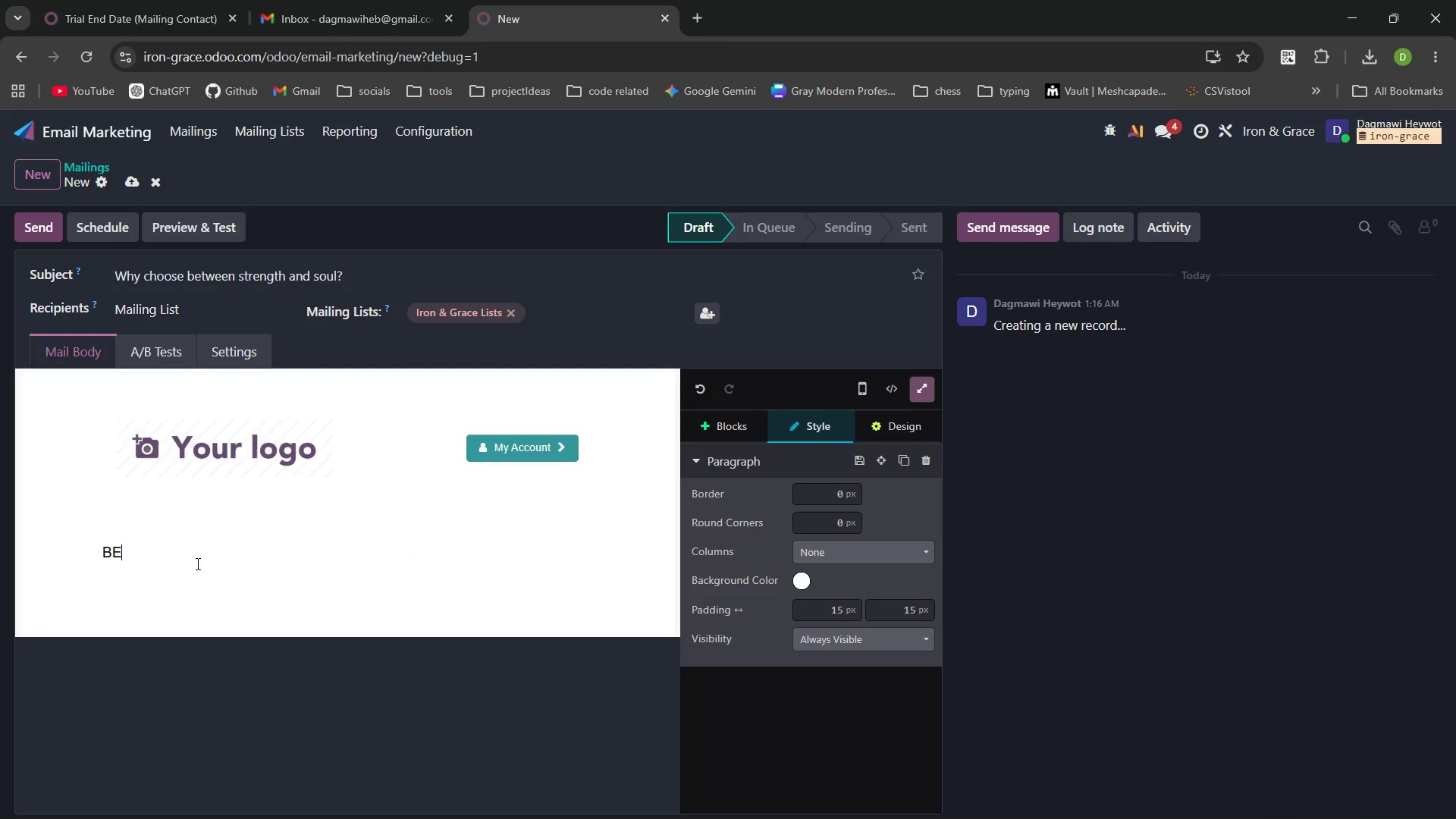 
key(Control+ControlLeft)
 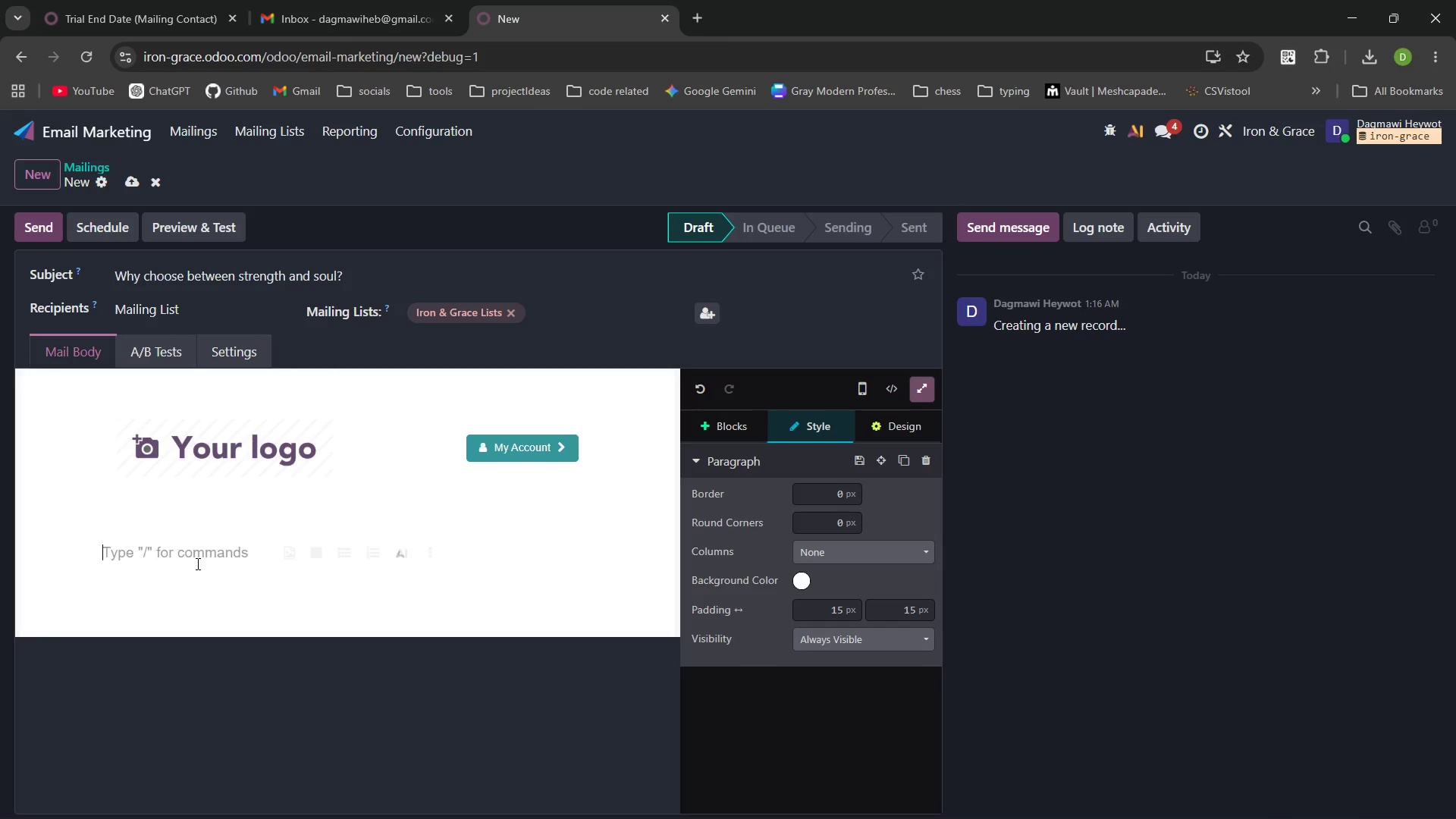 
key(Control+Backspace)
 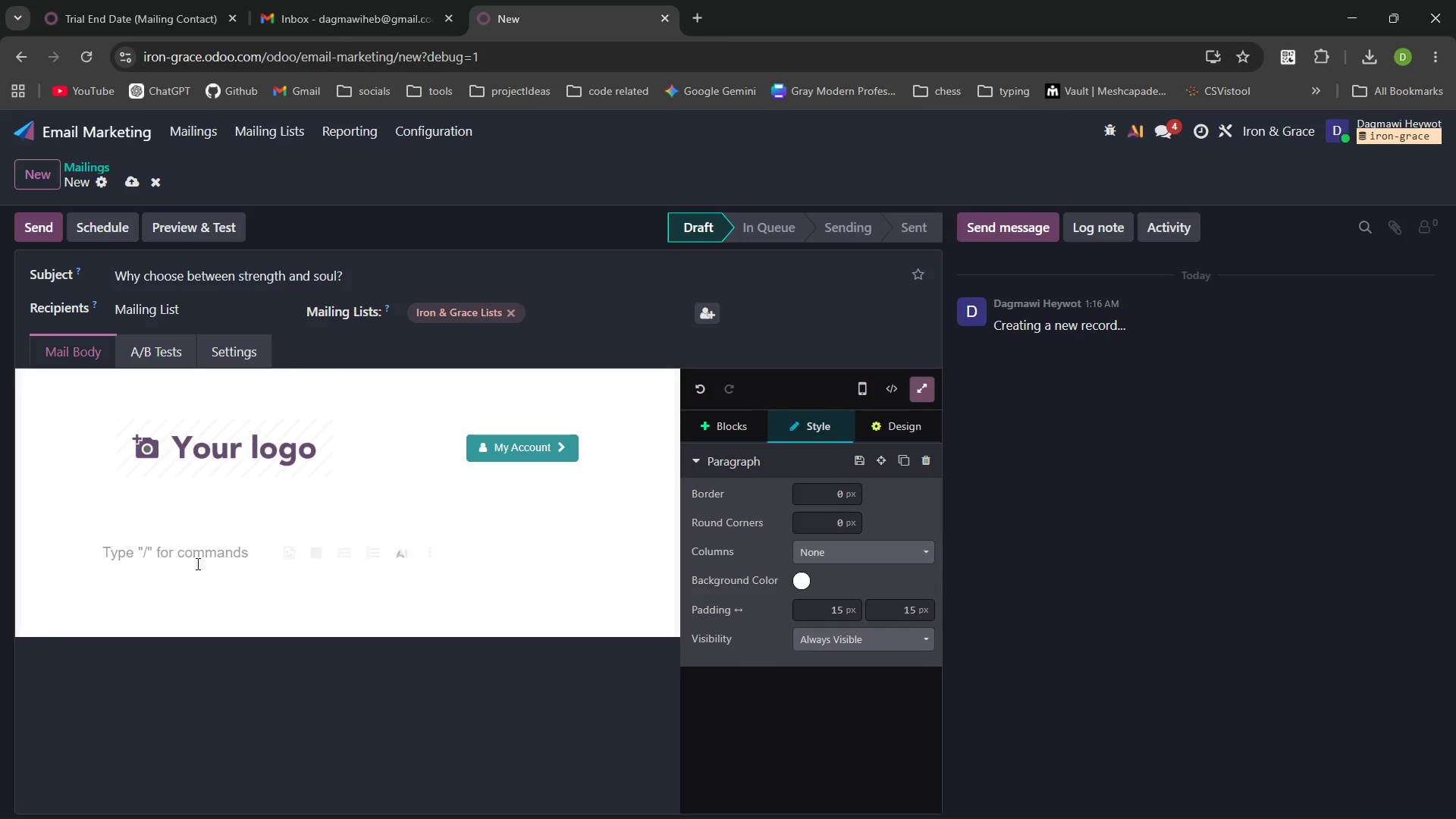 
type(THE BEST OF BOTH WRLDS)
 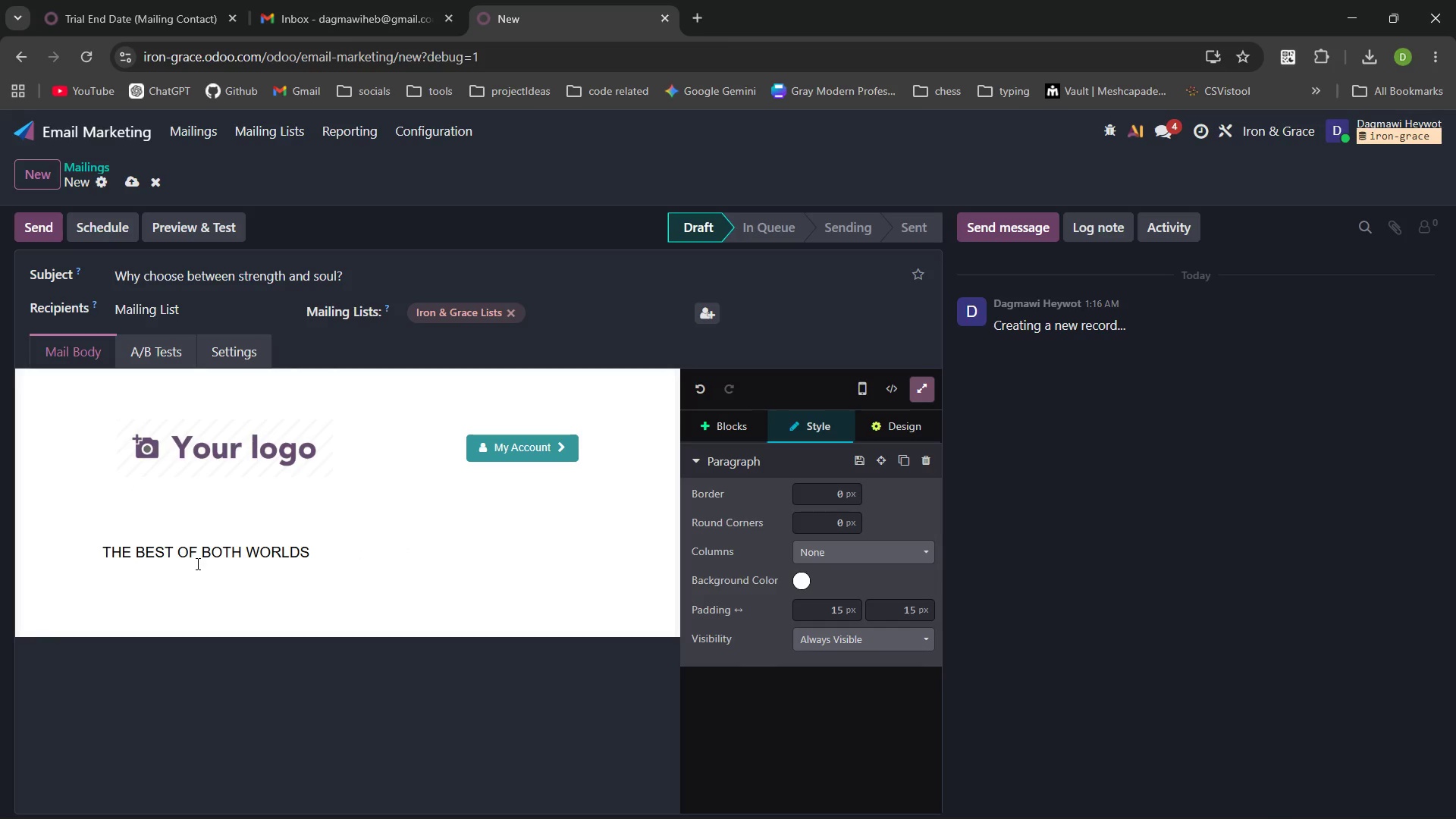 
left_click_drag(start_coordinate=[324, 551], to_coordinate=[96, 541])
 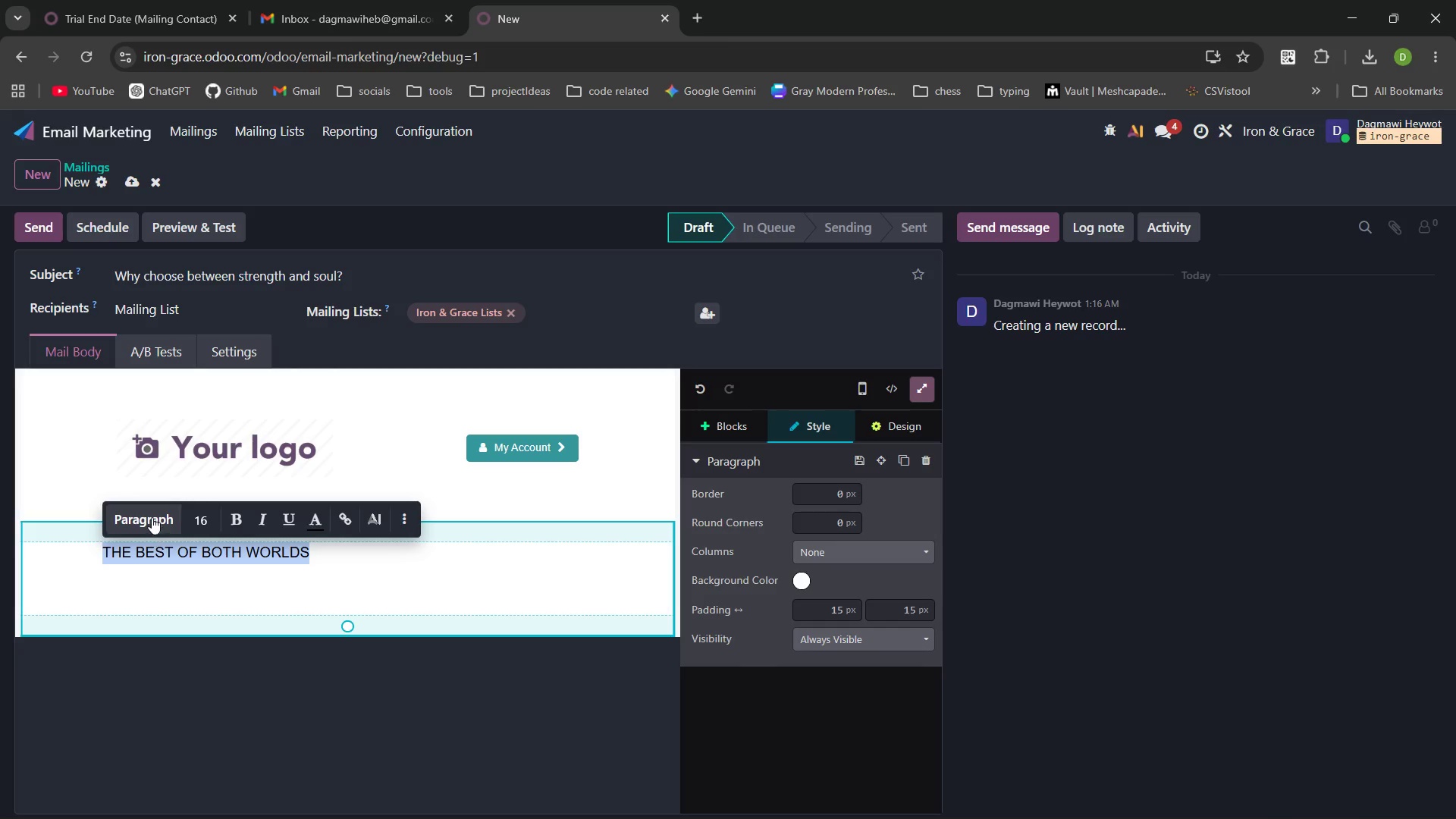 
left_click([152, 517])
 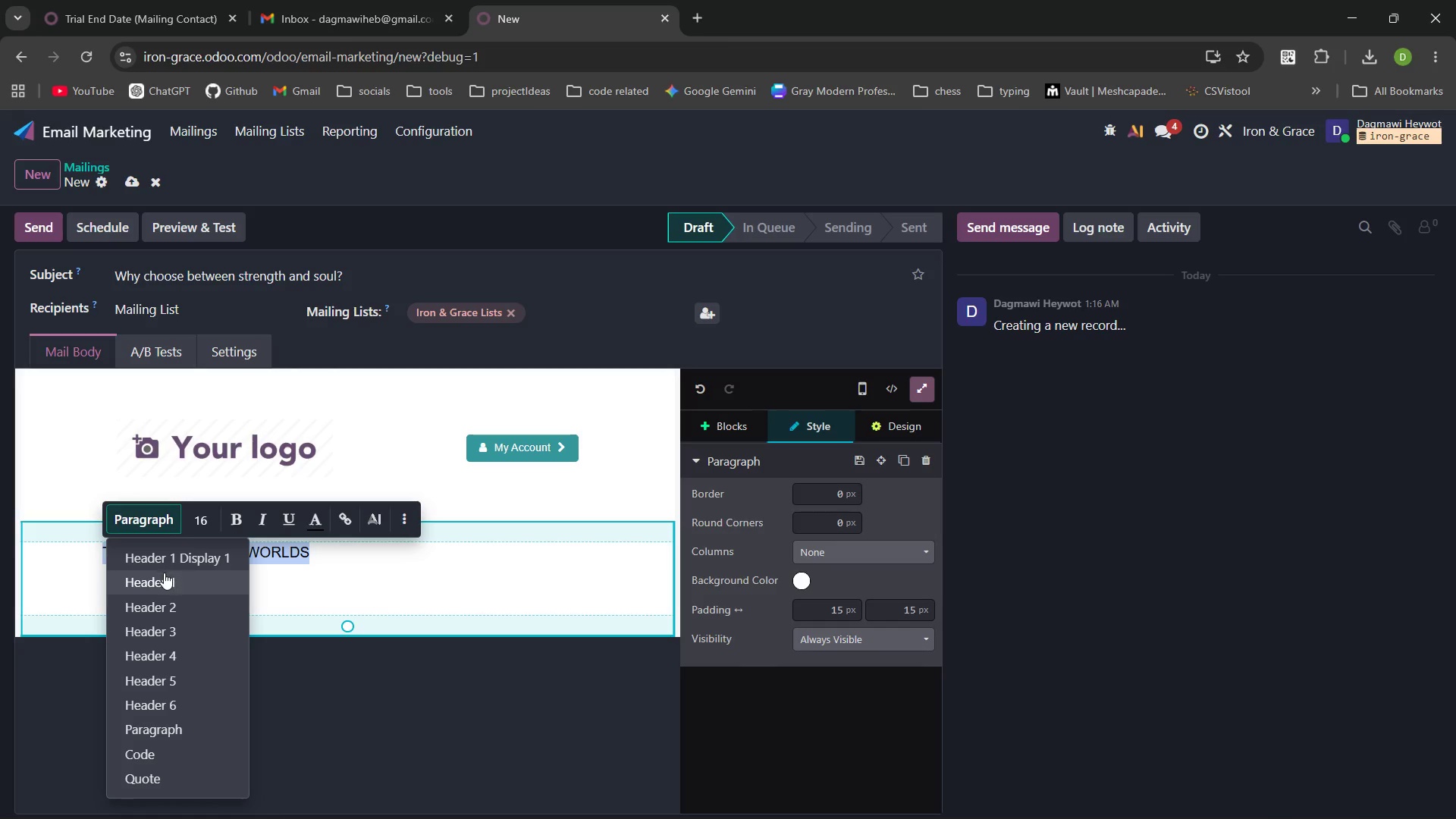 
left_click([164, 579])
 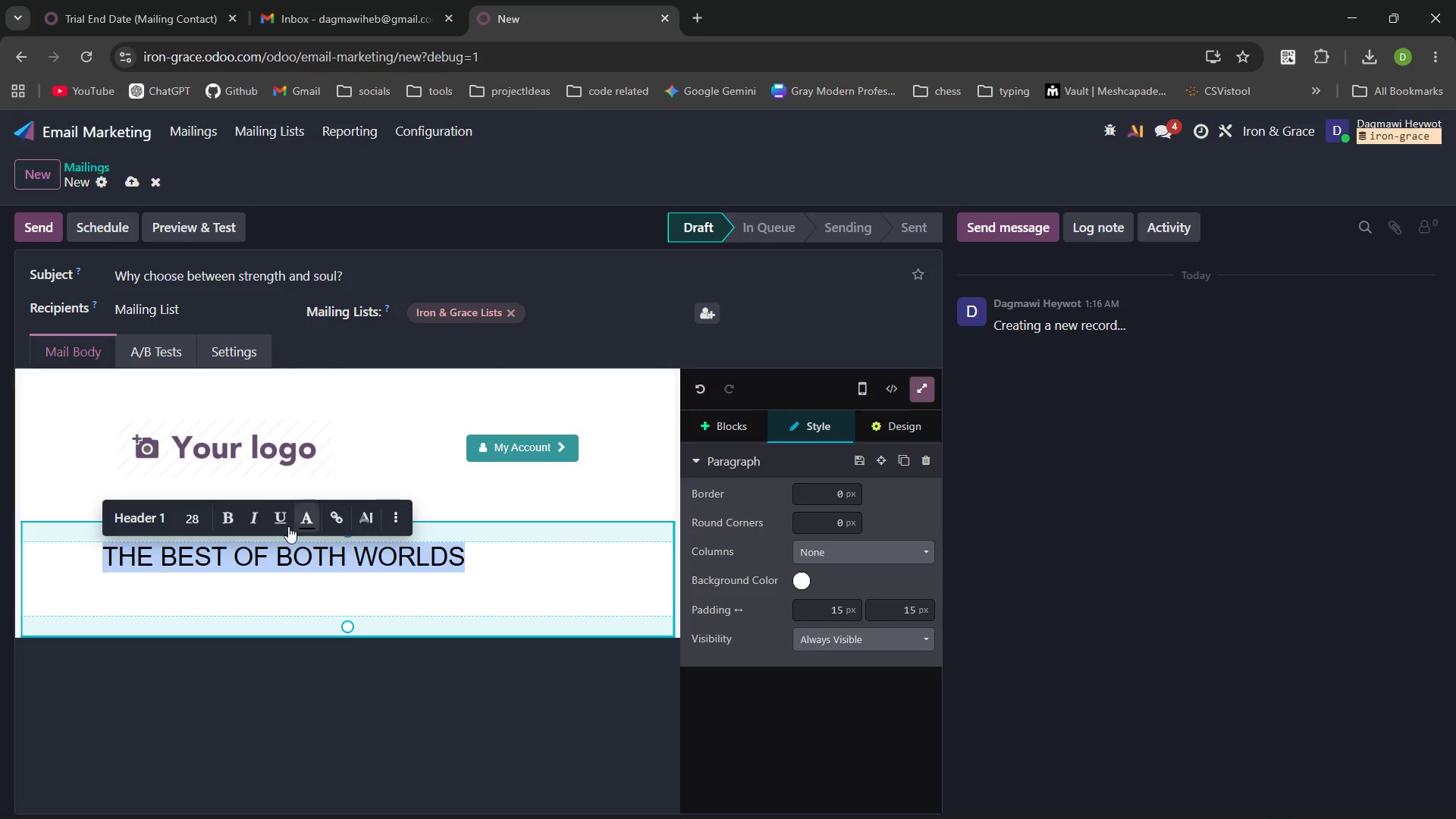 
left_click([231, 532])
 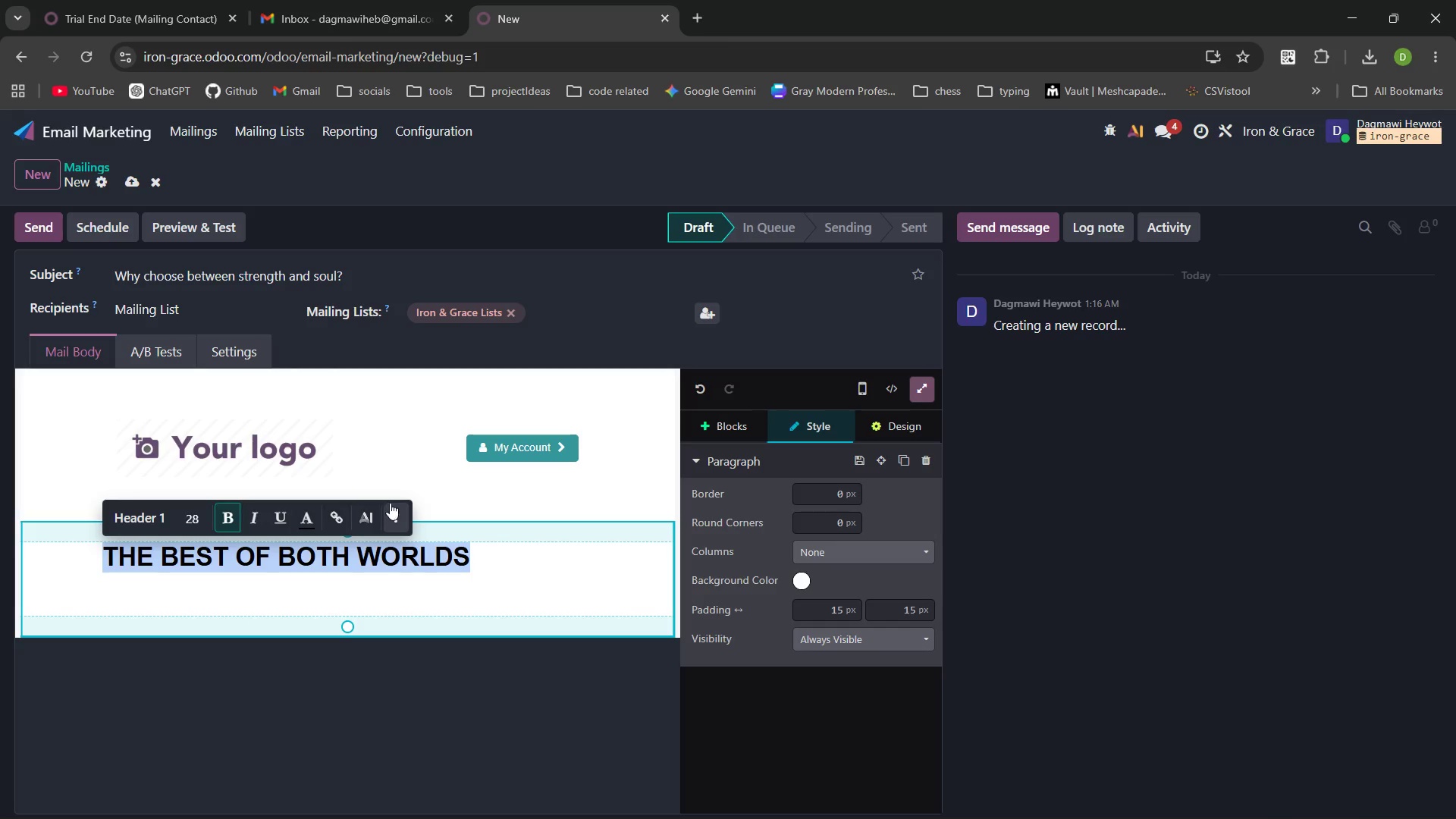 
left_click([398, 510])
 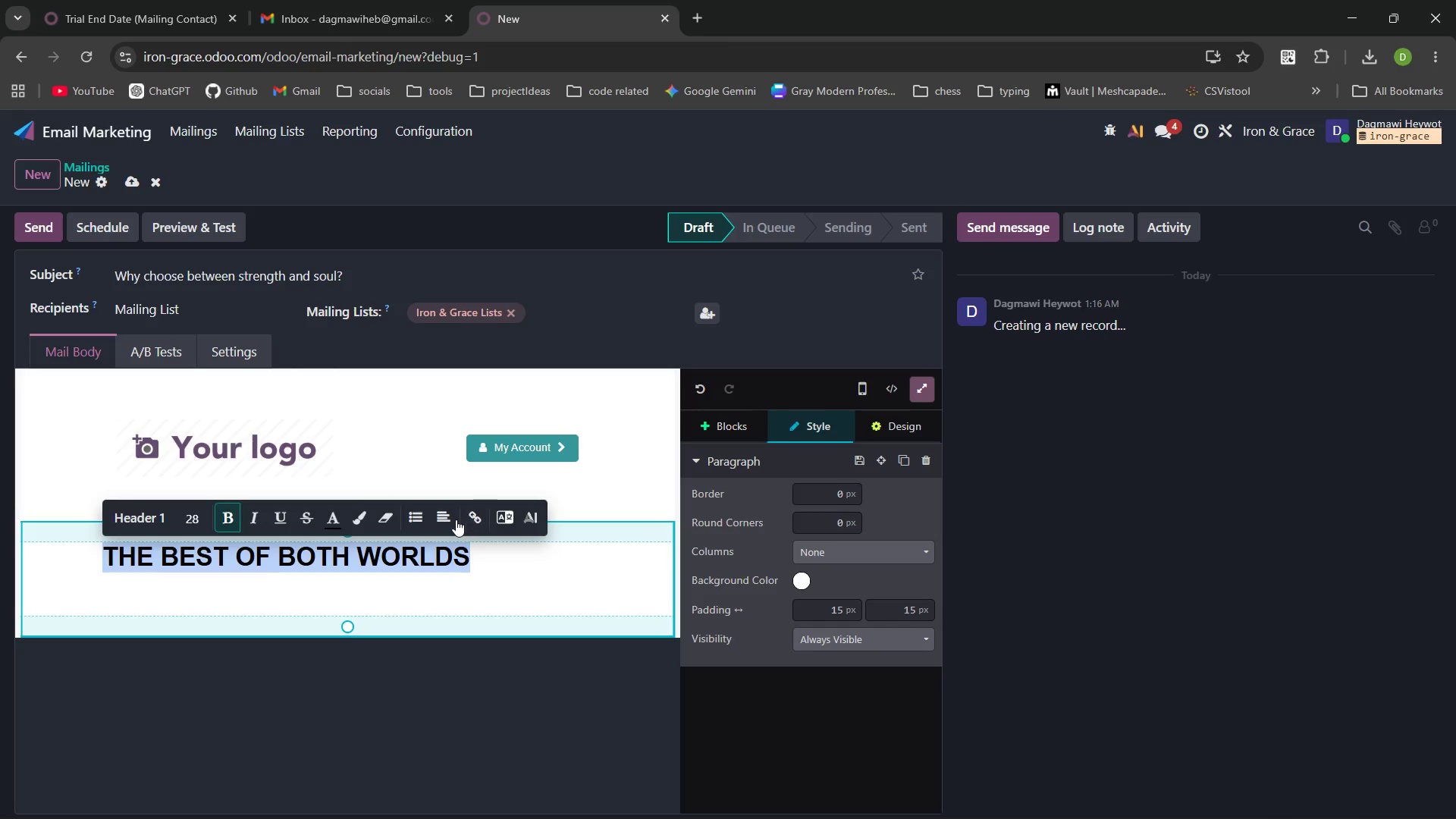 
left_click([447, 516])
 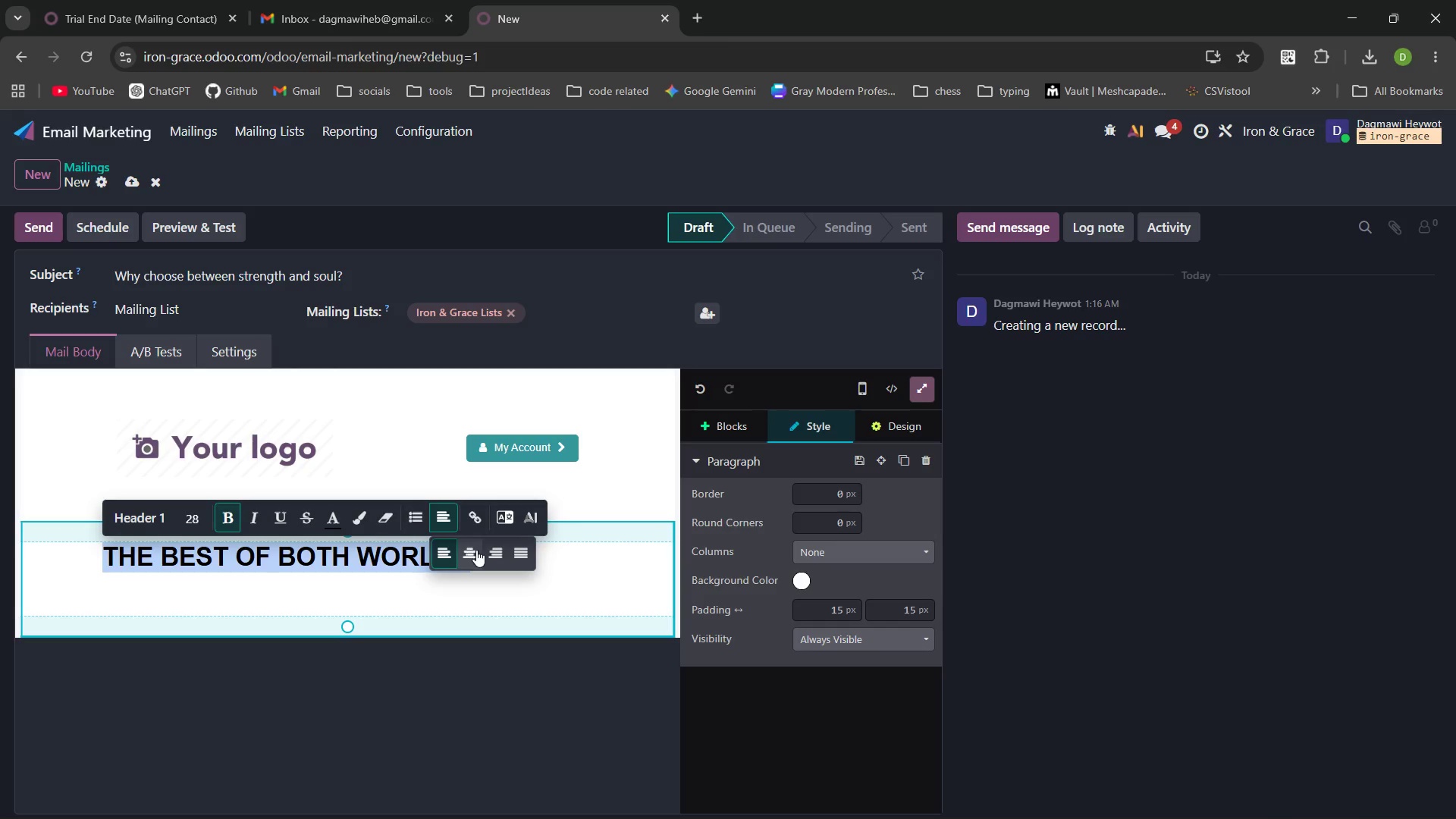 
left_click([476, 554])
 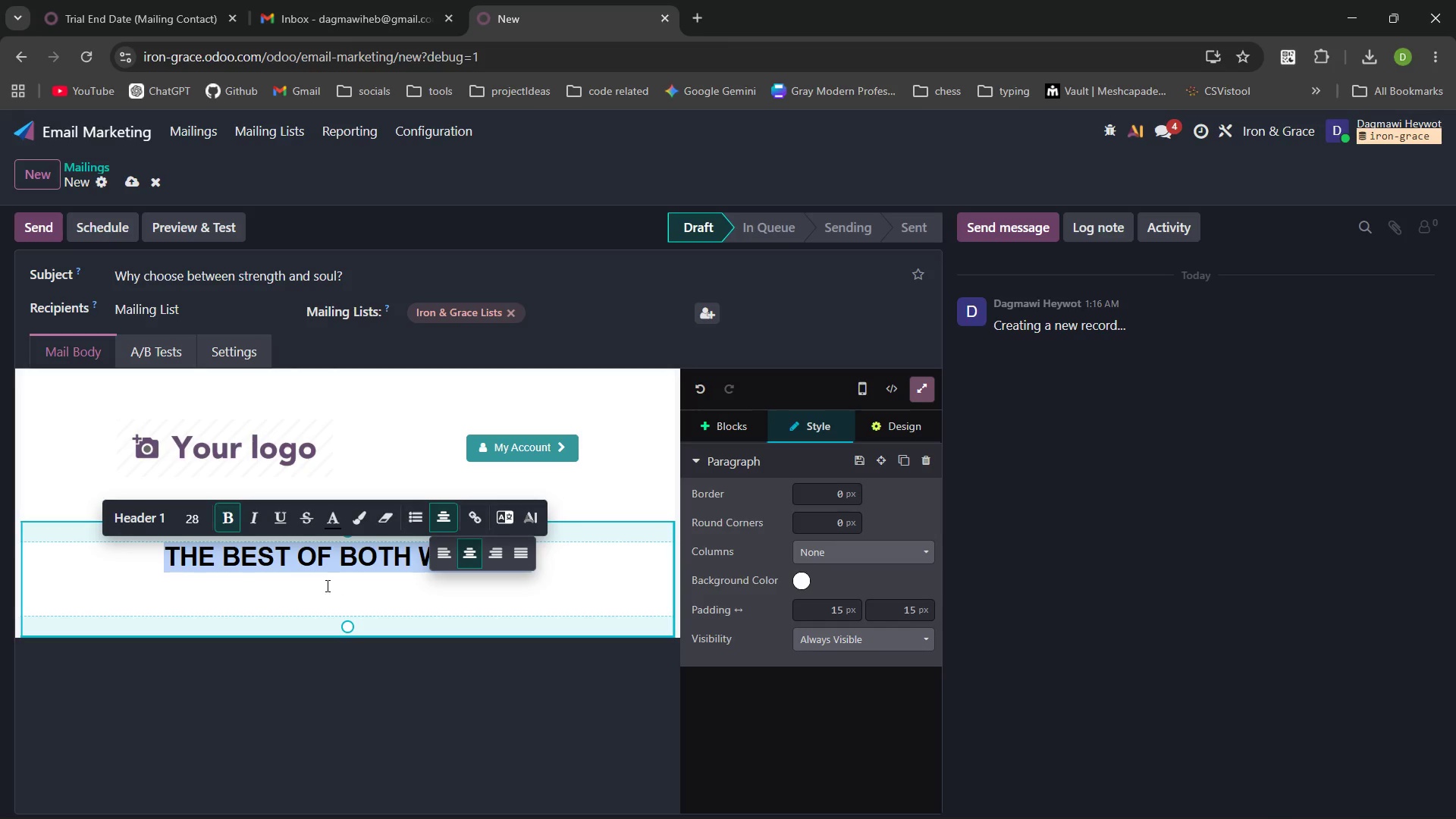 
left_click([303, 585])
 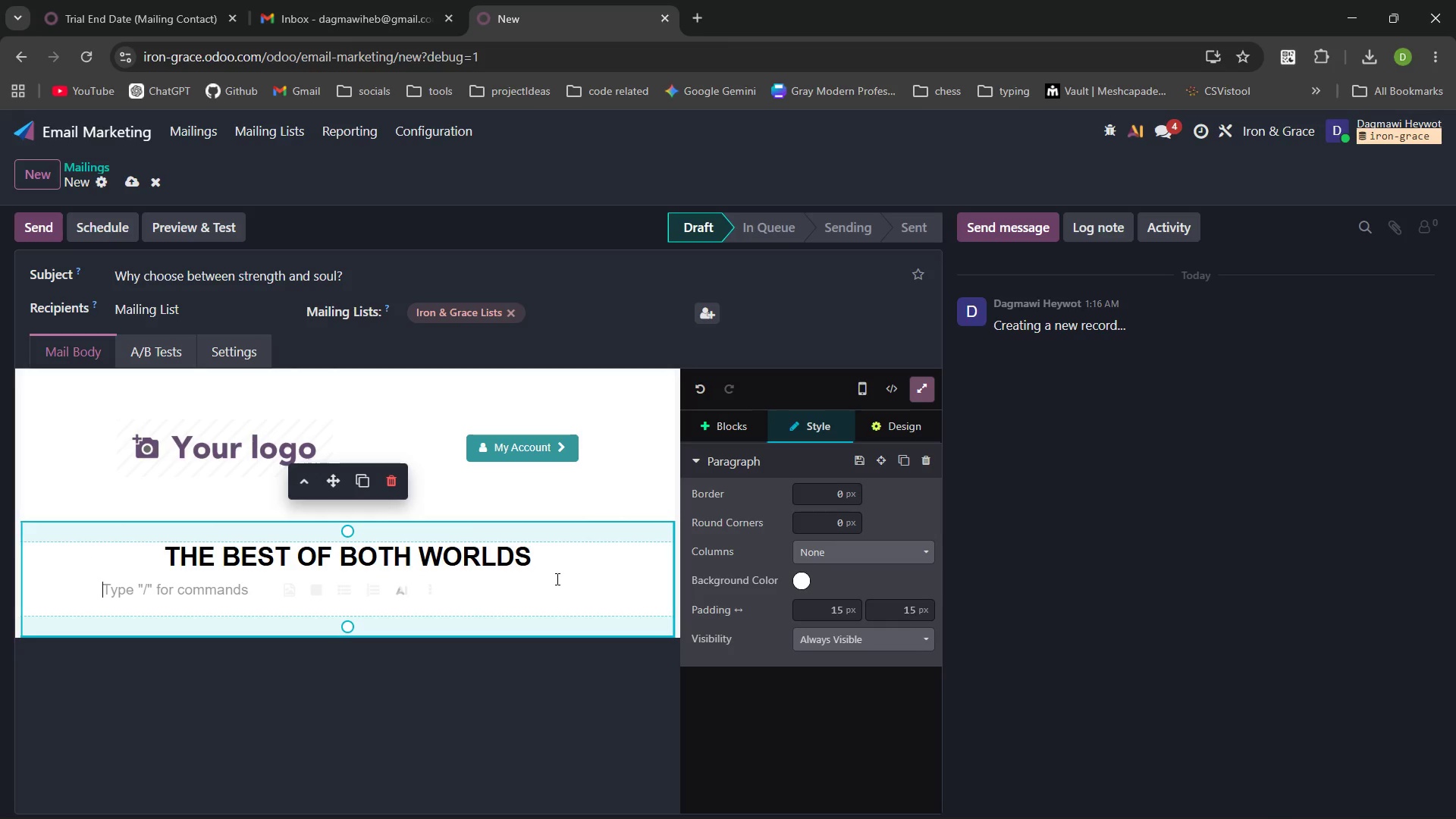 
wait(8.3)
 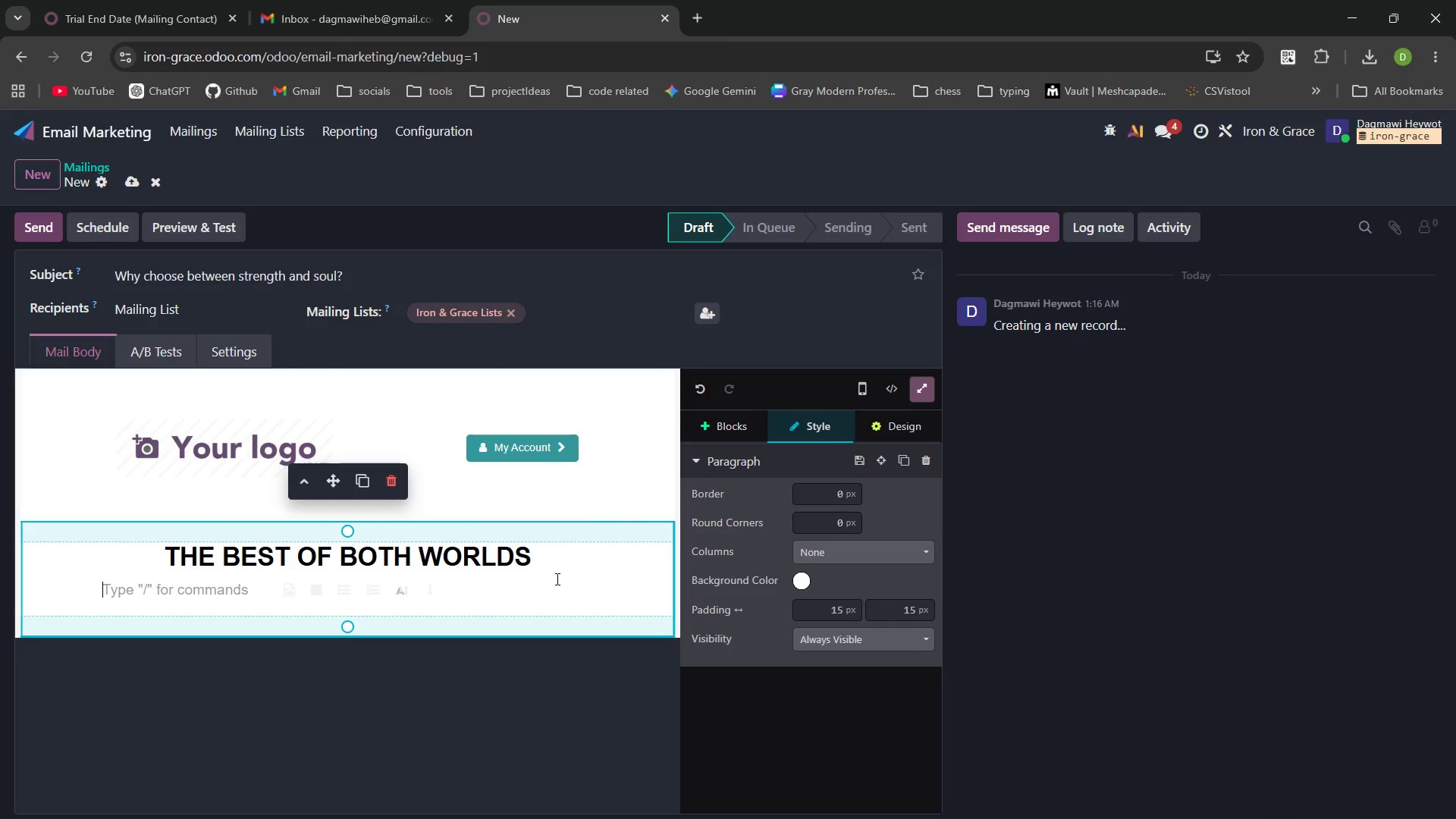 
hold_key(key=MetaLeft, duration=0.44)
 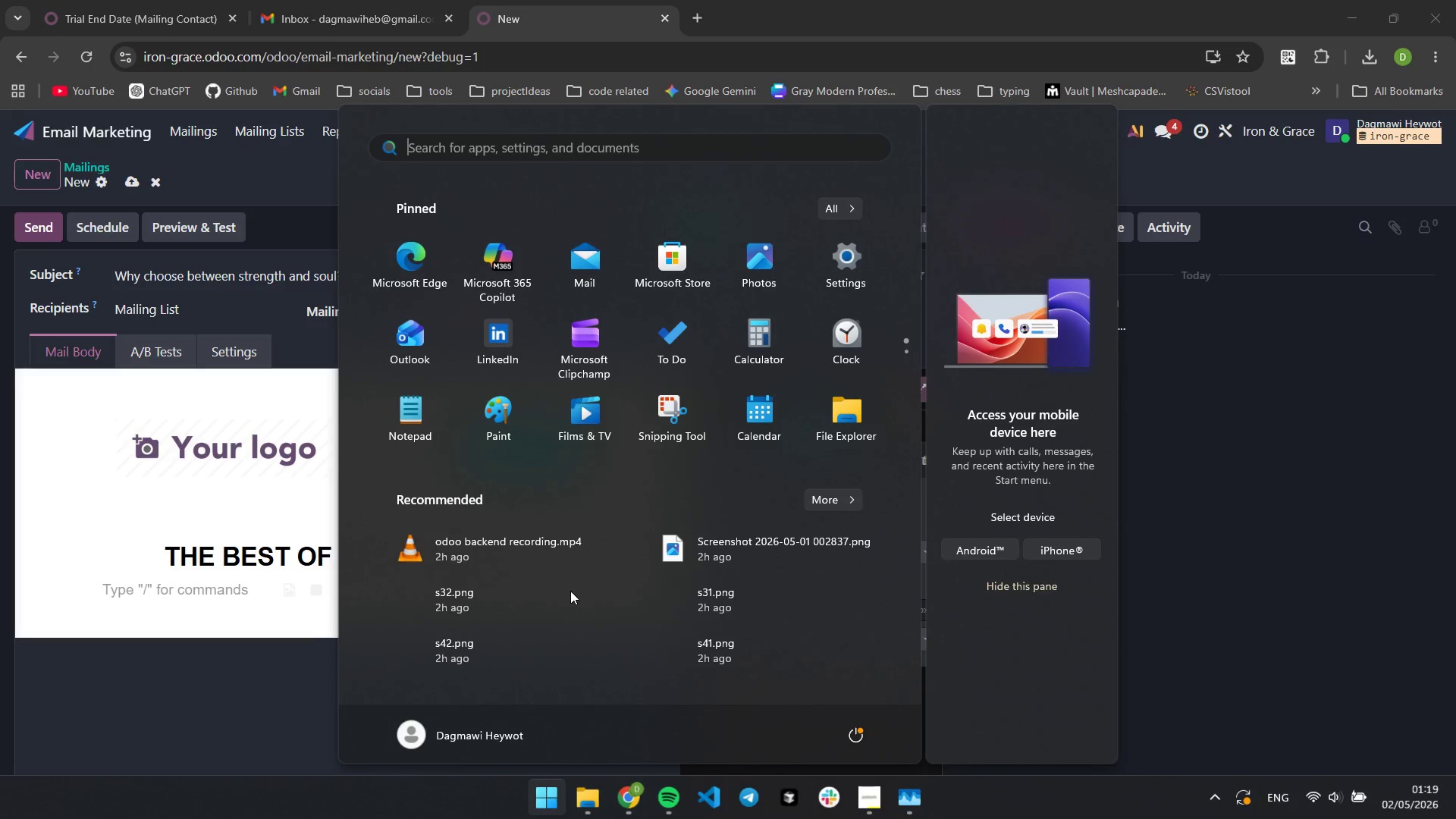 
key(Meta+MetaLeft)
 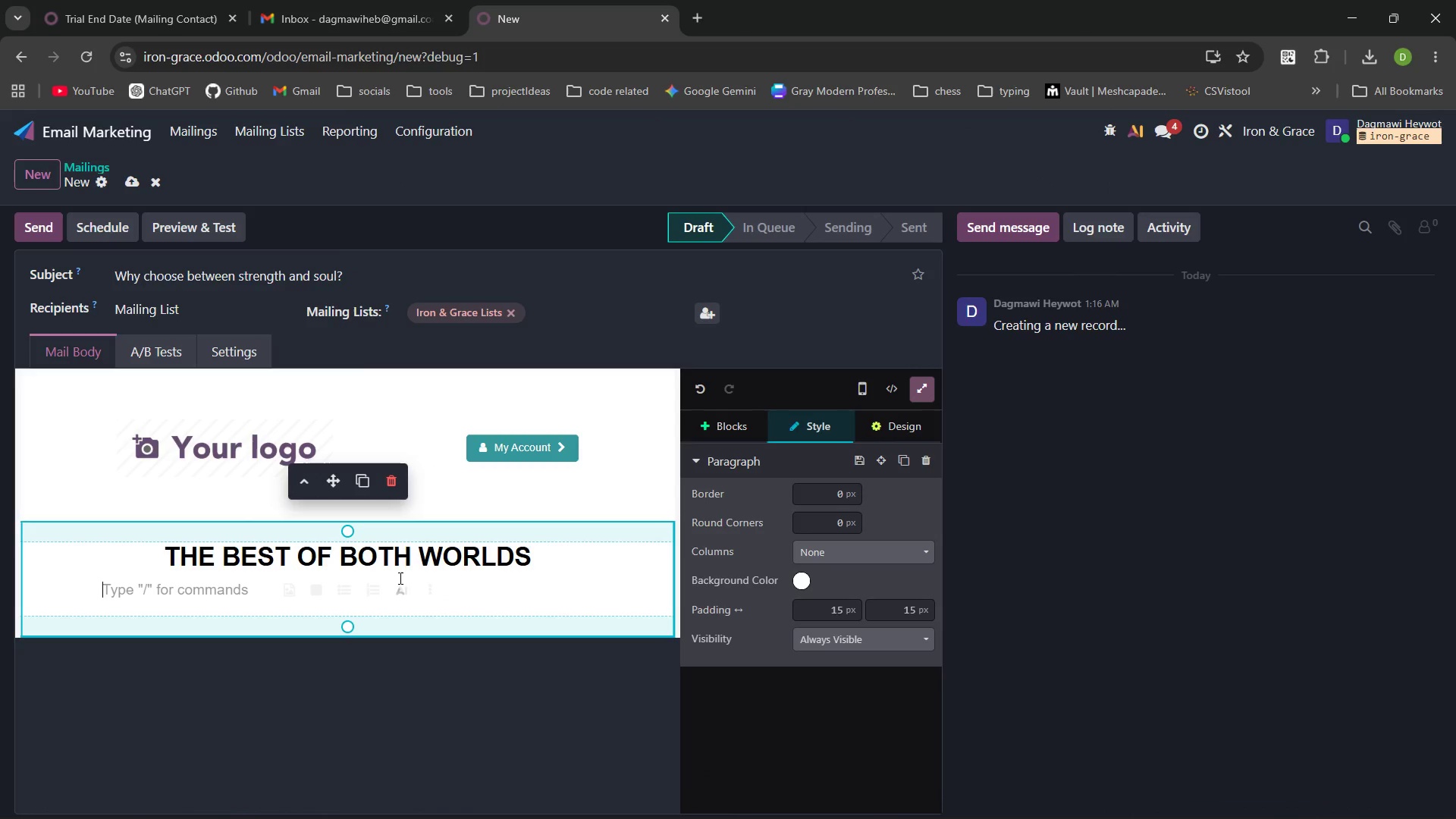 
type(Hey {{object.name}}})
key(Backspace)
type(,)
 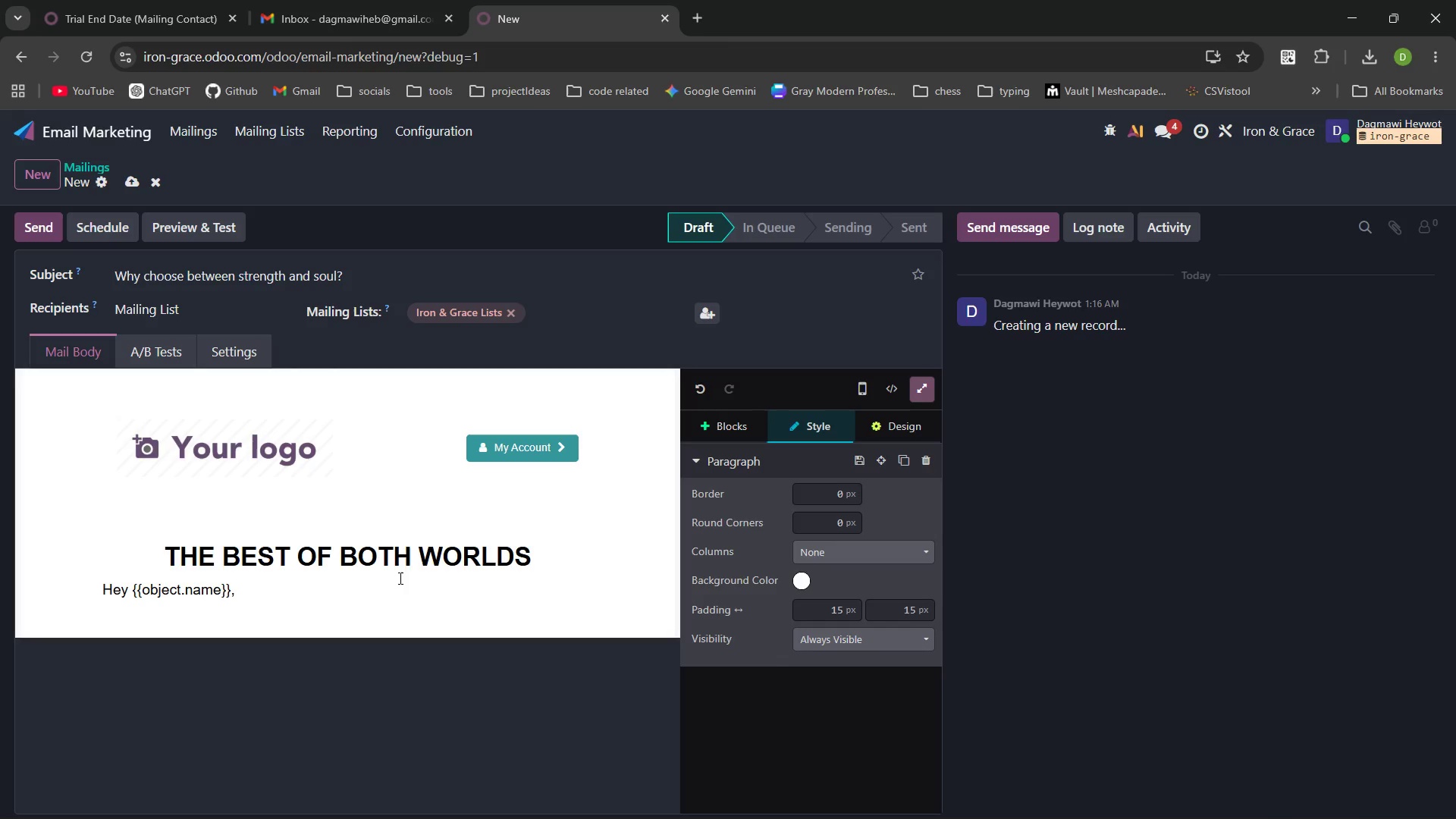 
 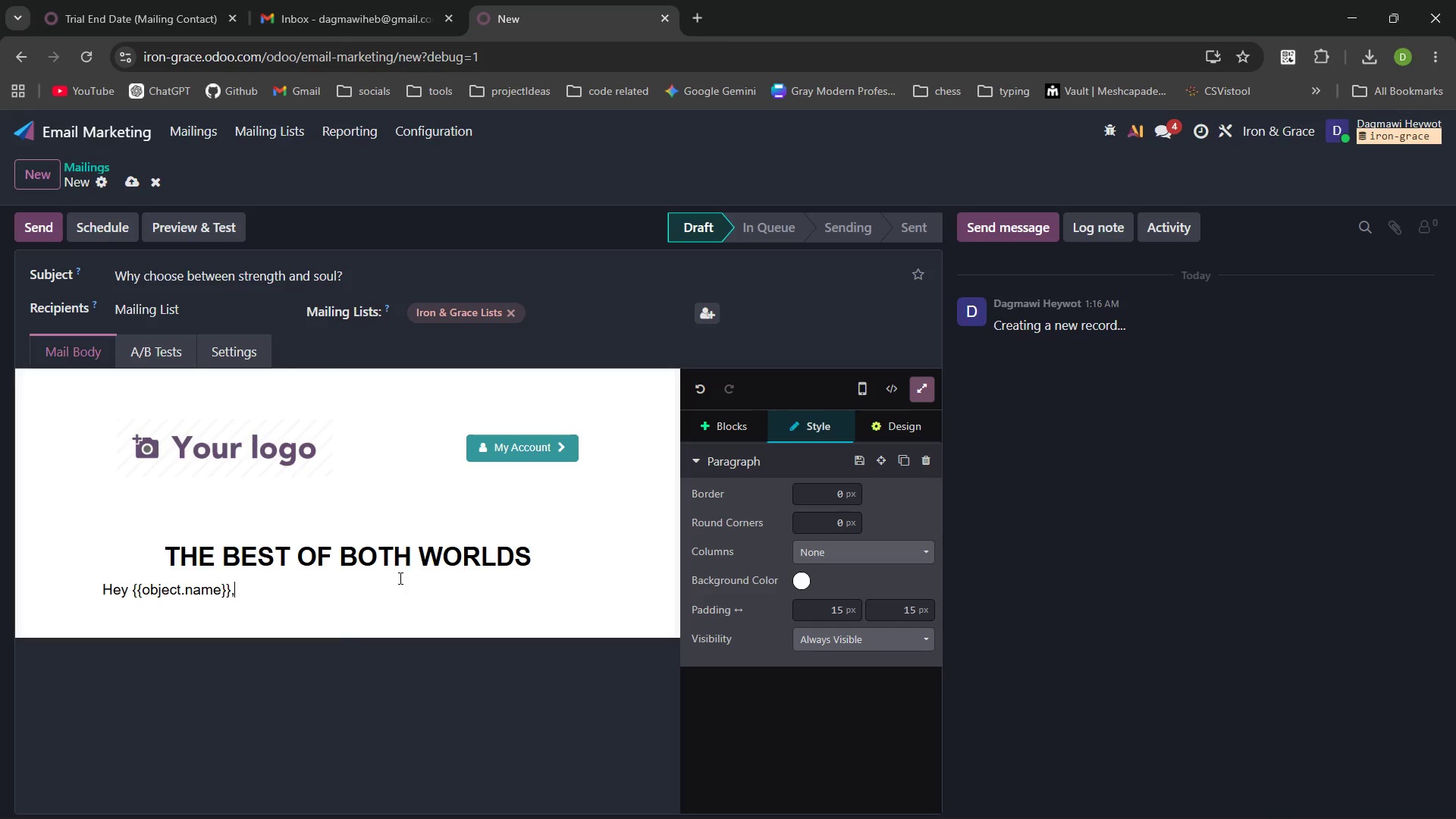 
key(Enter)
 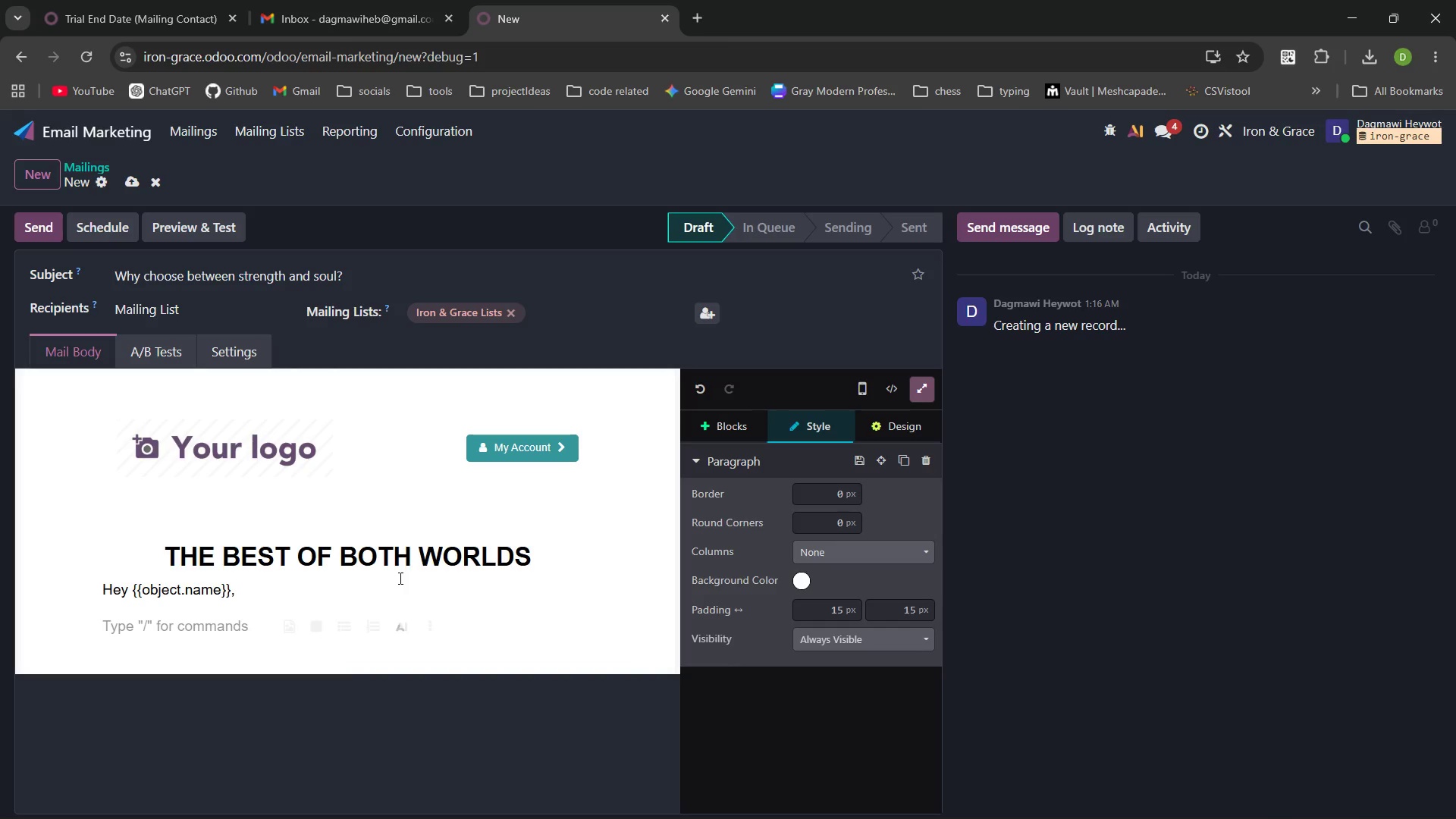 
type(Most people think they have to chooose)
key(Backspace)
key(Backspace)
key(Backspace)
type(se.)
key(Backspace)
type(: the grit of a fighter or the fluidity of a dancer. At Iron & Grace, we think th's )
key(Backspace)
key(Backspace)
key(Backspace)
type(t's  boring way to live. )
 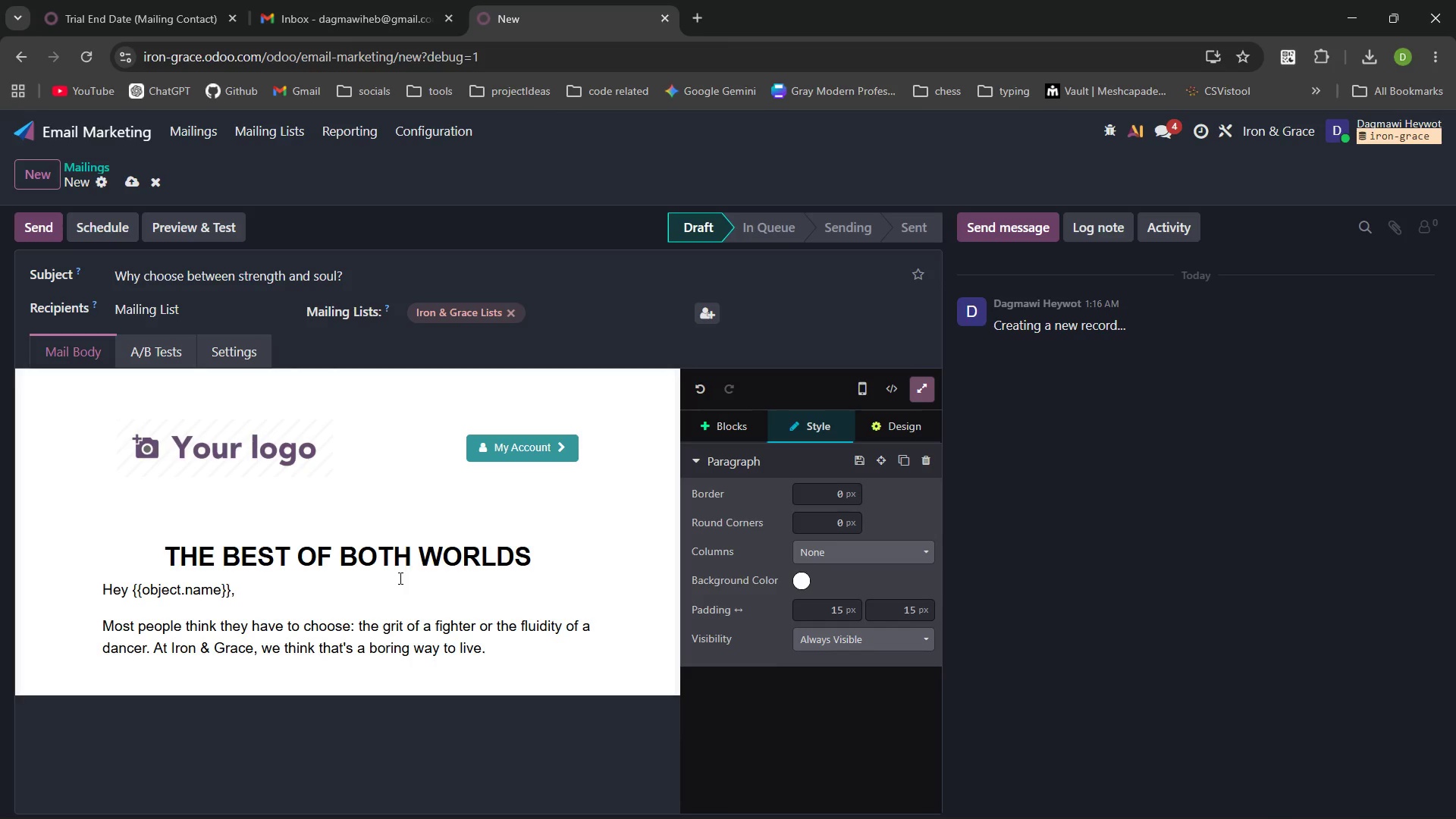 
wait(7.08)
 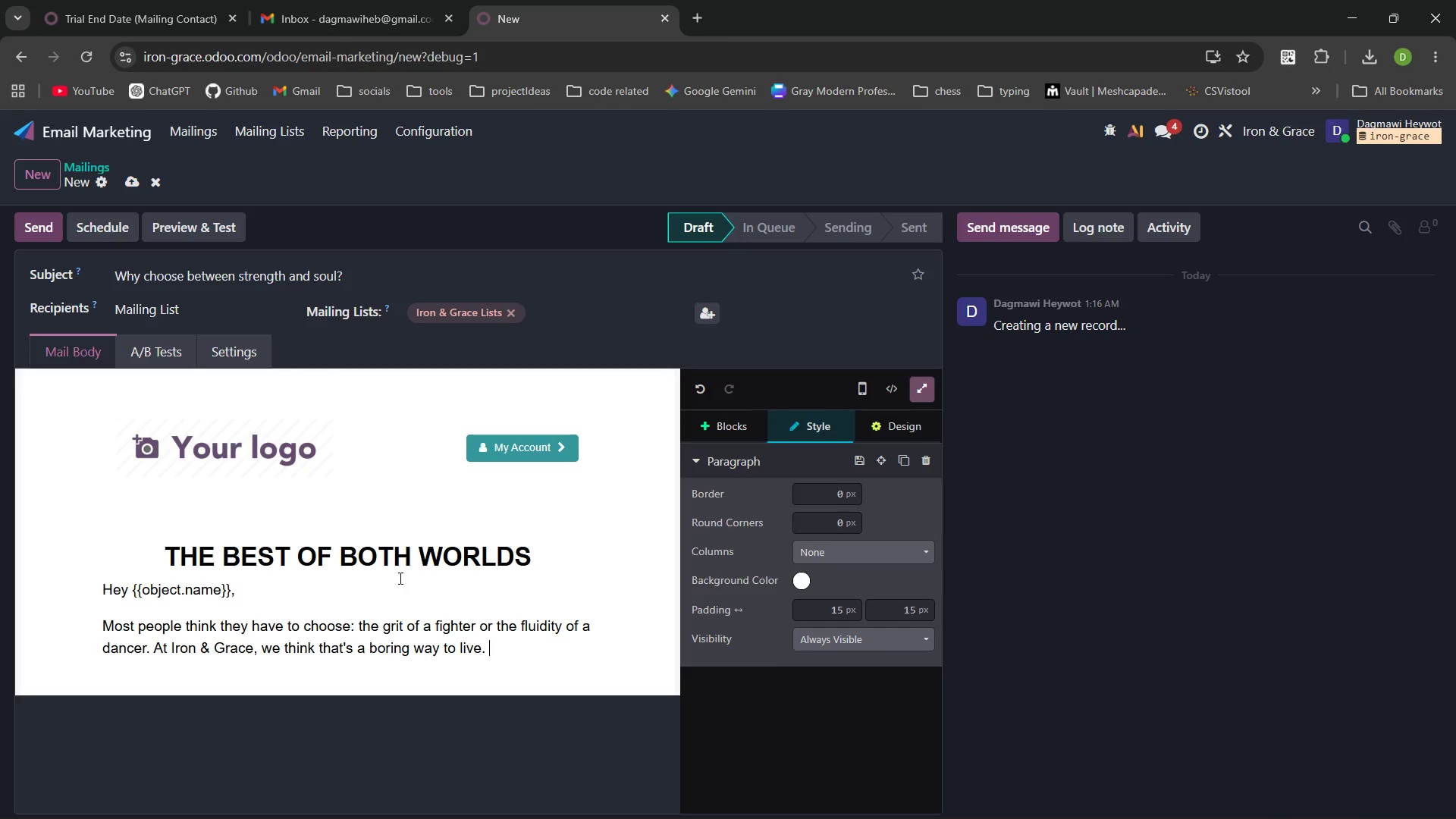 
left_click([231, 587])
 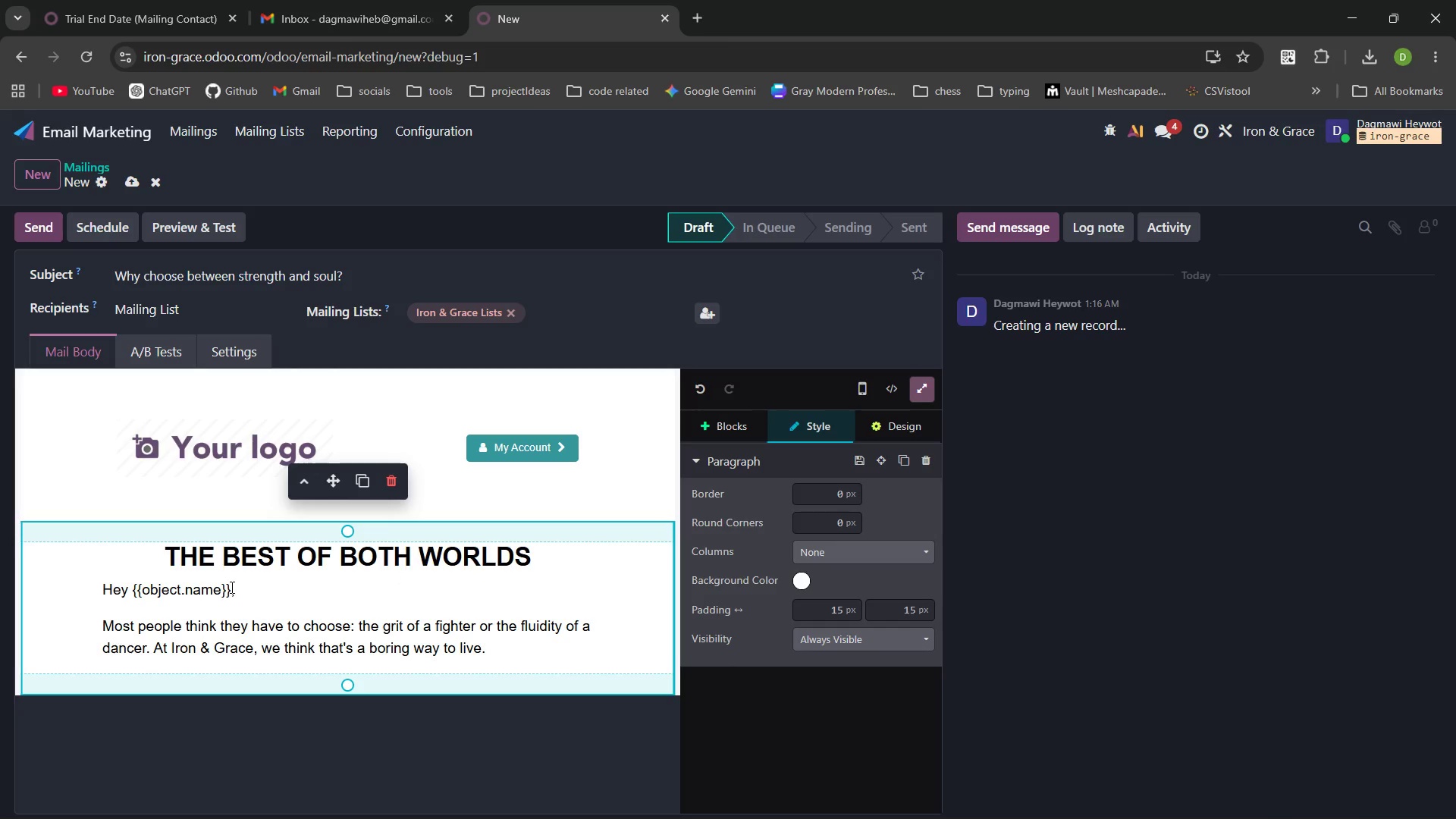 
hold_key(key=ControlLeft, duration=0.7)
 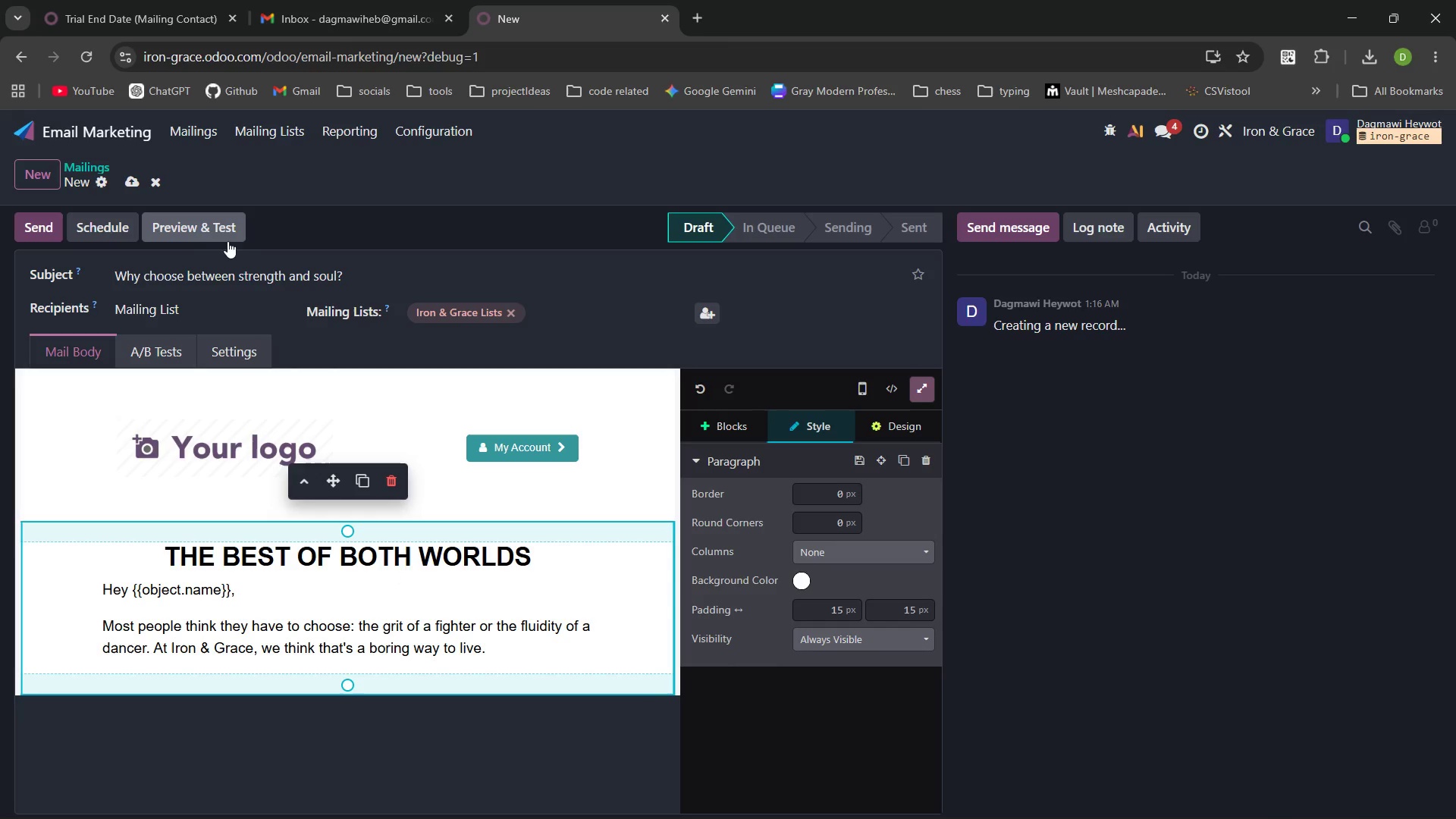 
left_click([224, 234])
 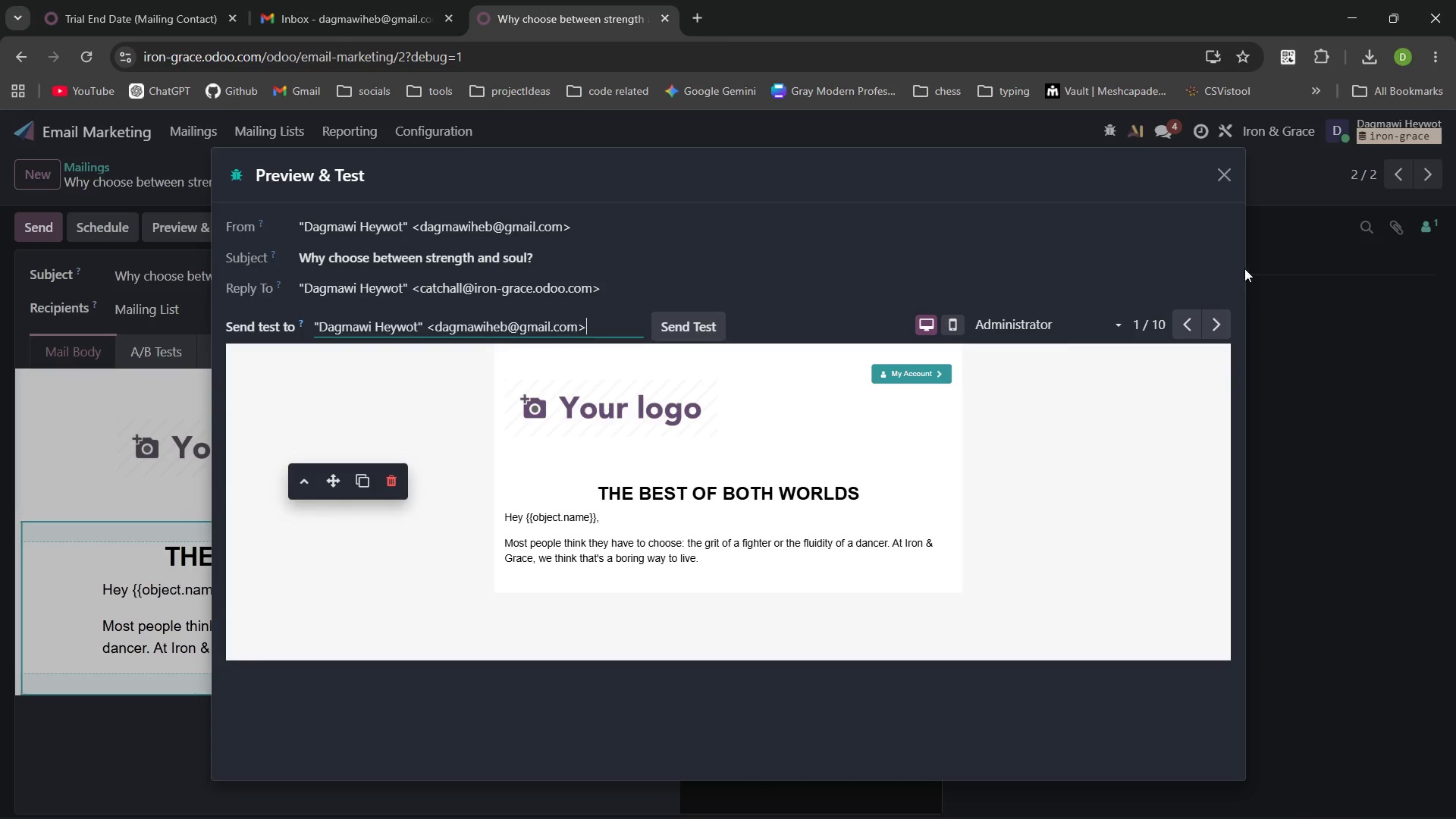 
left_click([1087, 322])
 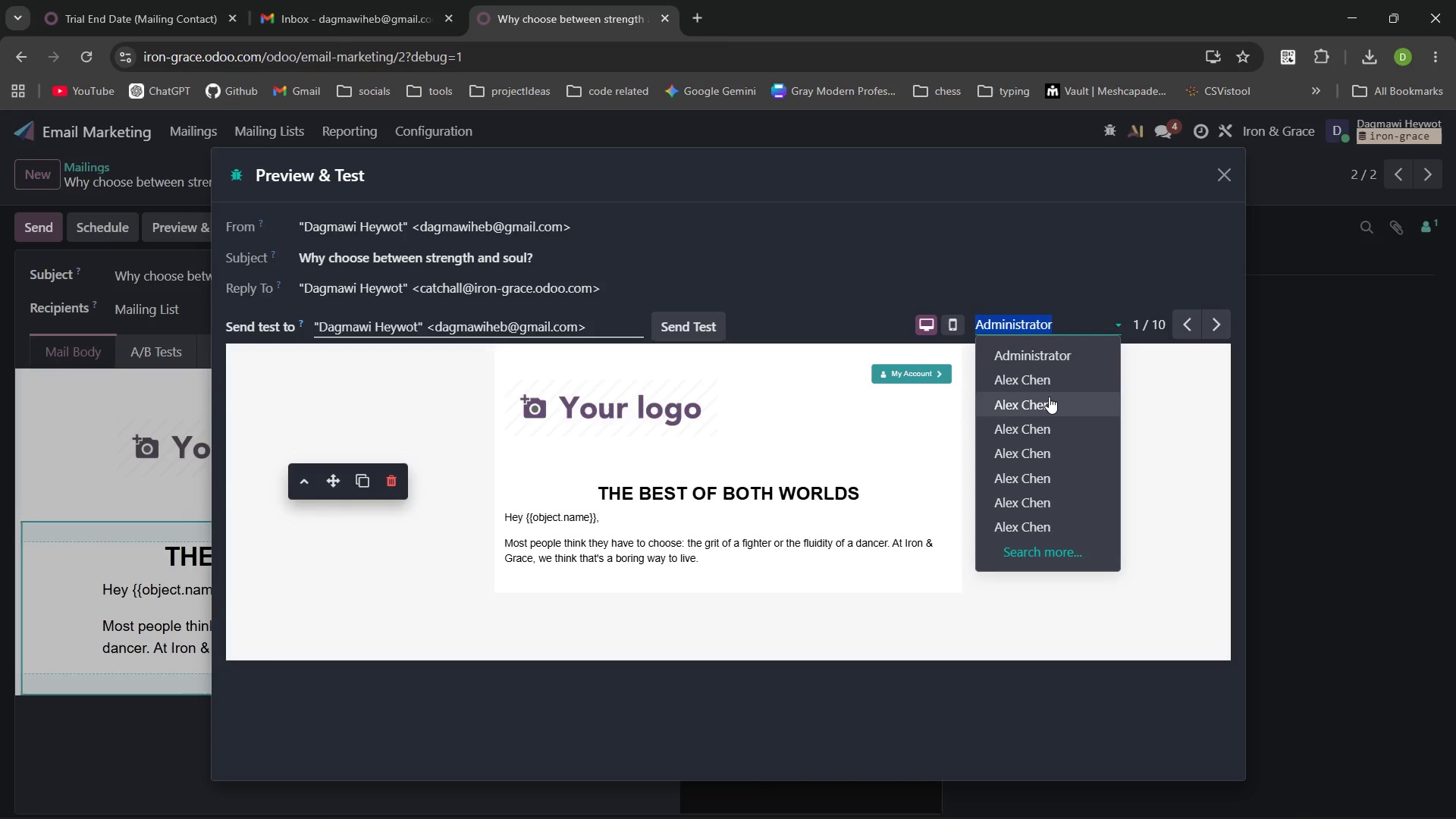 
left_click([1049, 397])
 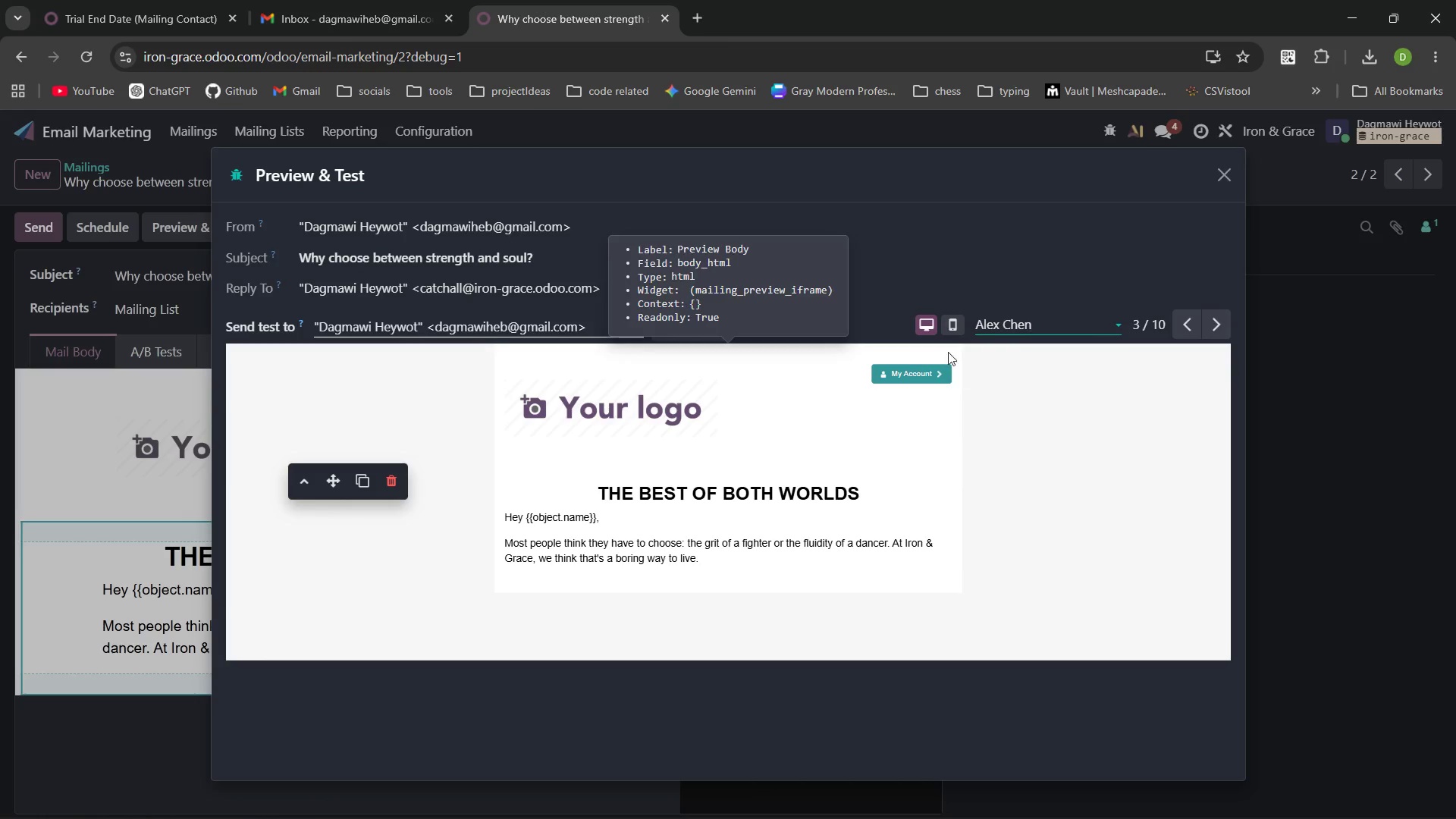 
left_click([939, 285])
 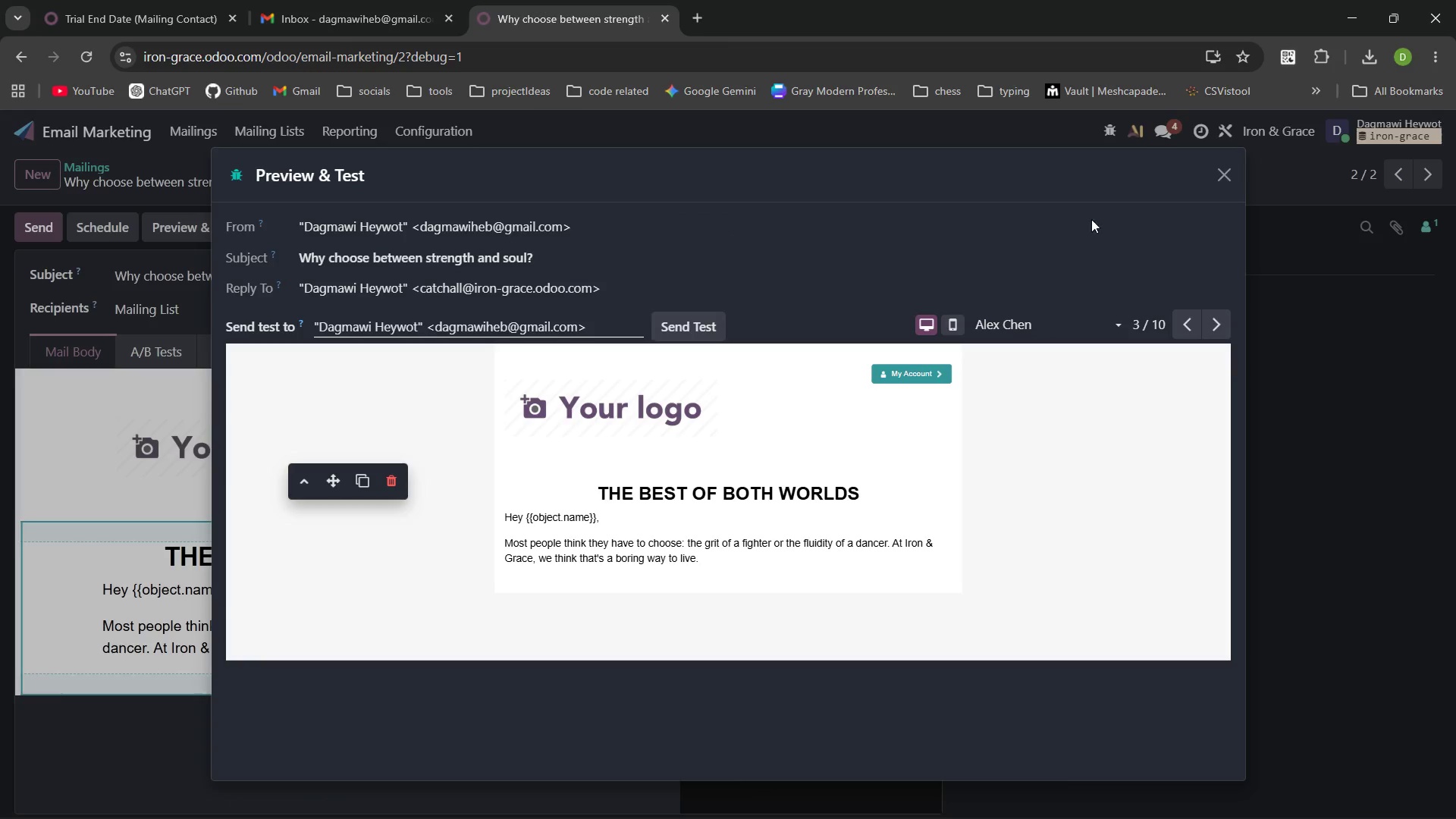 
left_click([1232, 186])
 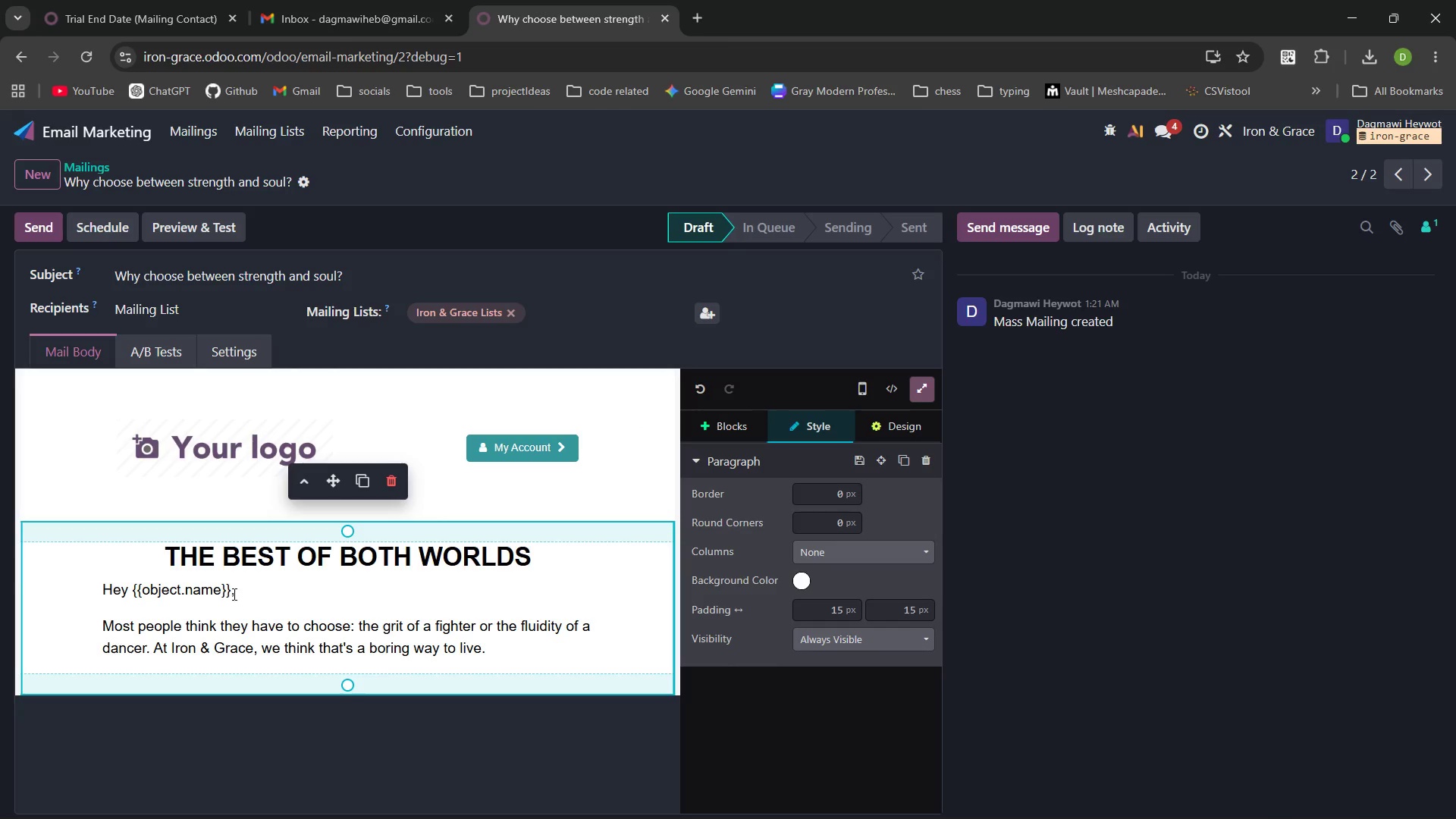 
left_click([228, 587])
 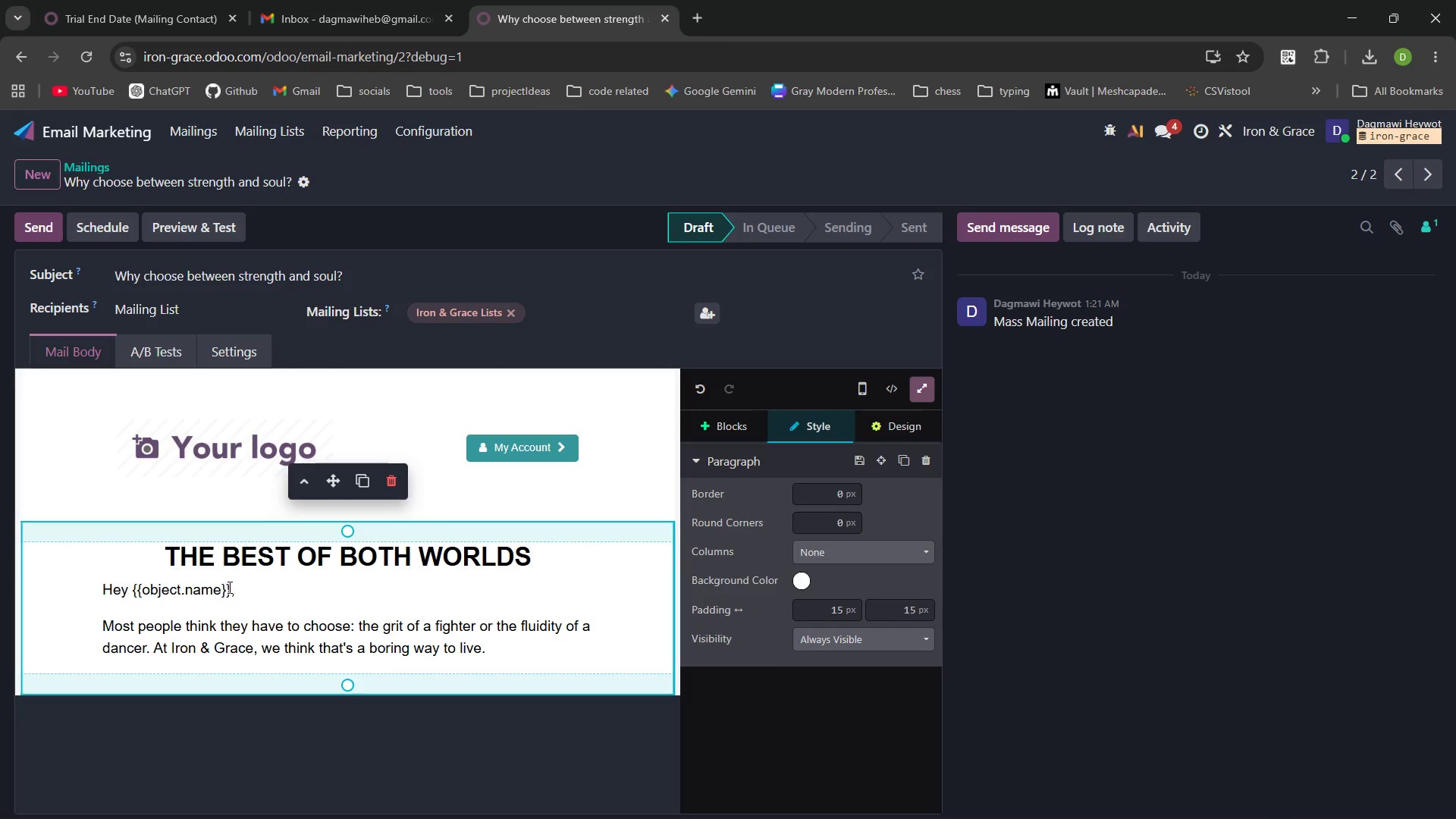 
key(ArrowRight)
 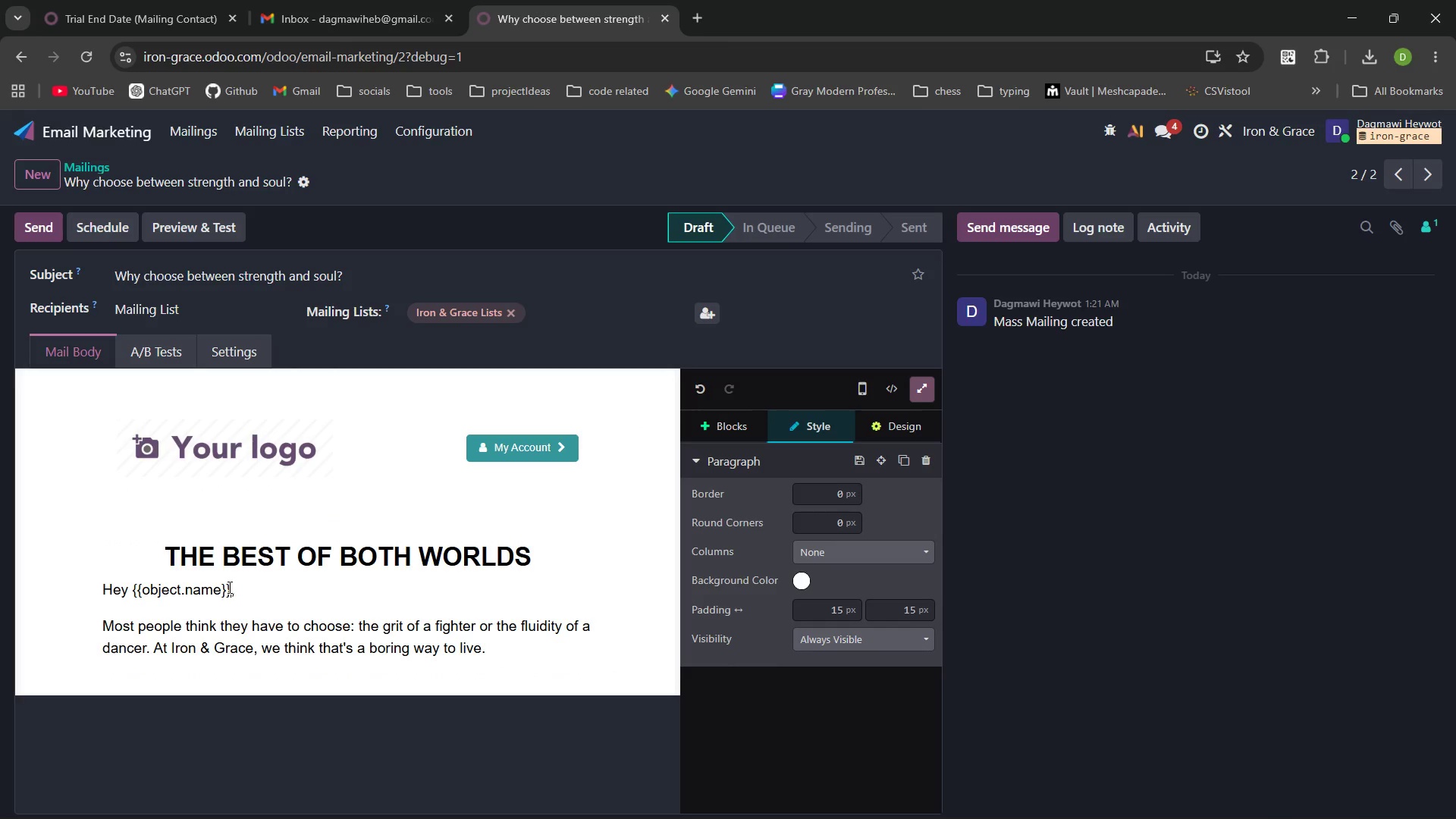 
key(Control+Backspace)
 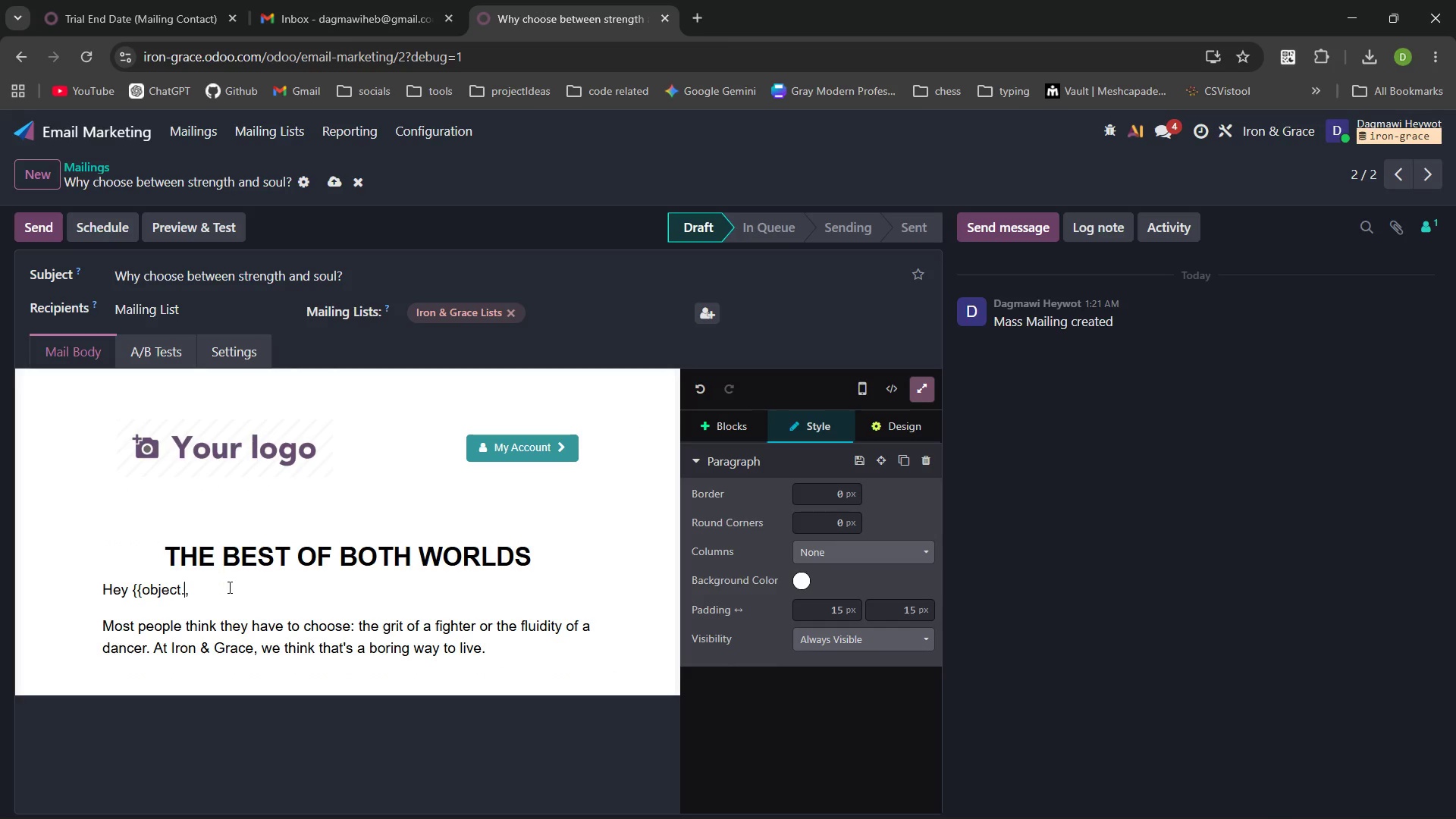 
key(Control+Backspace)
 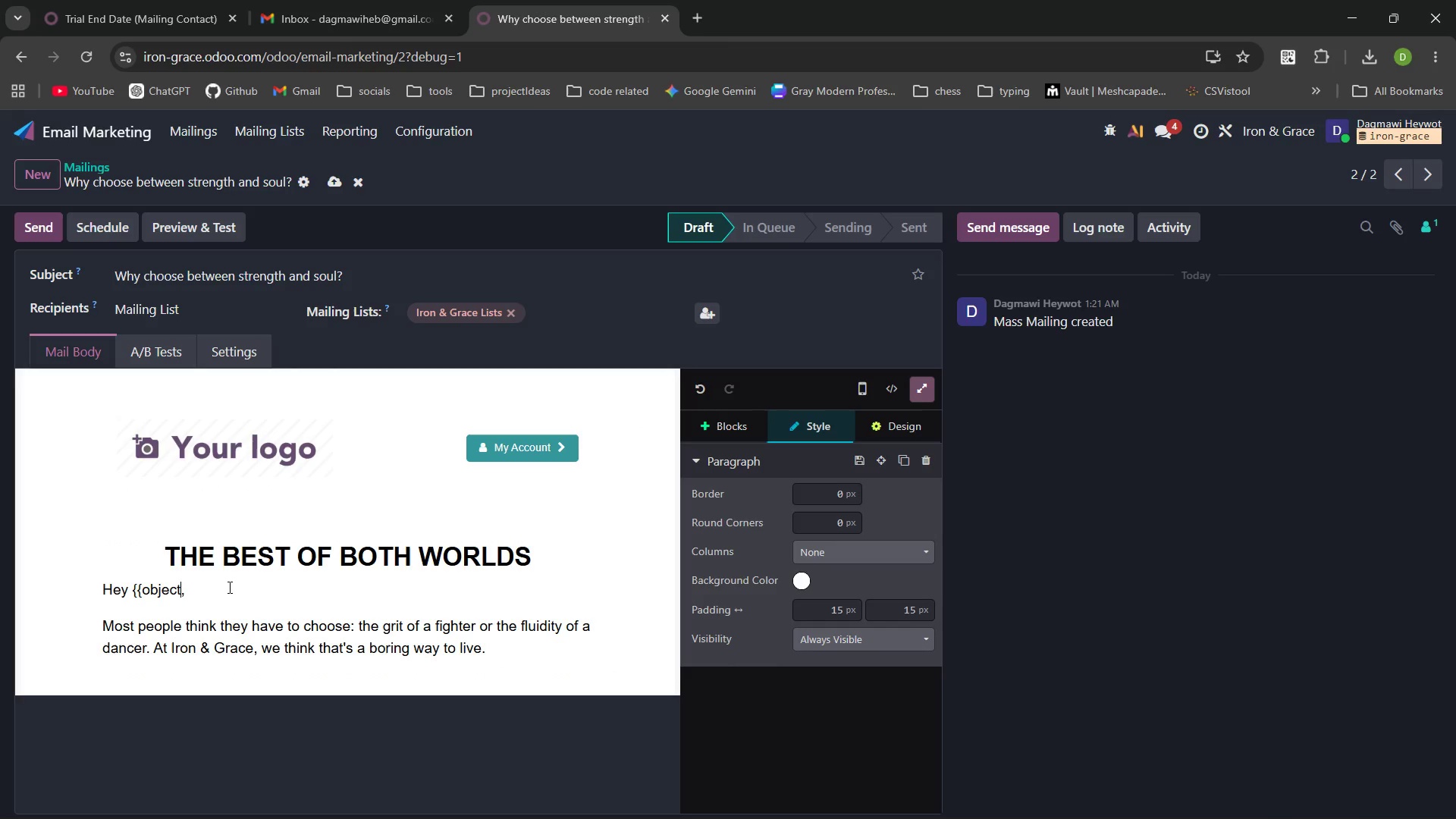 
key(Control+Backspace)
 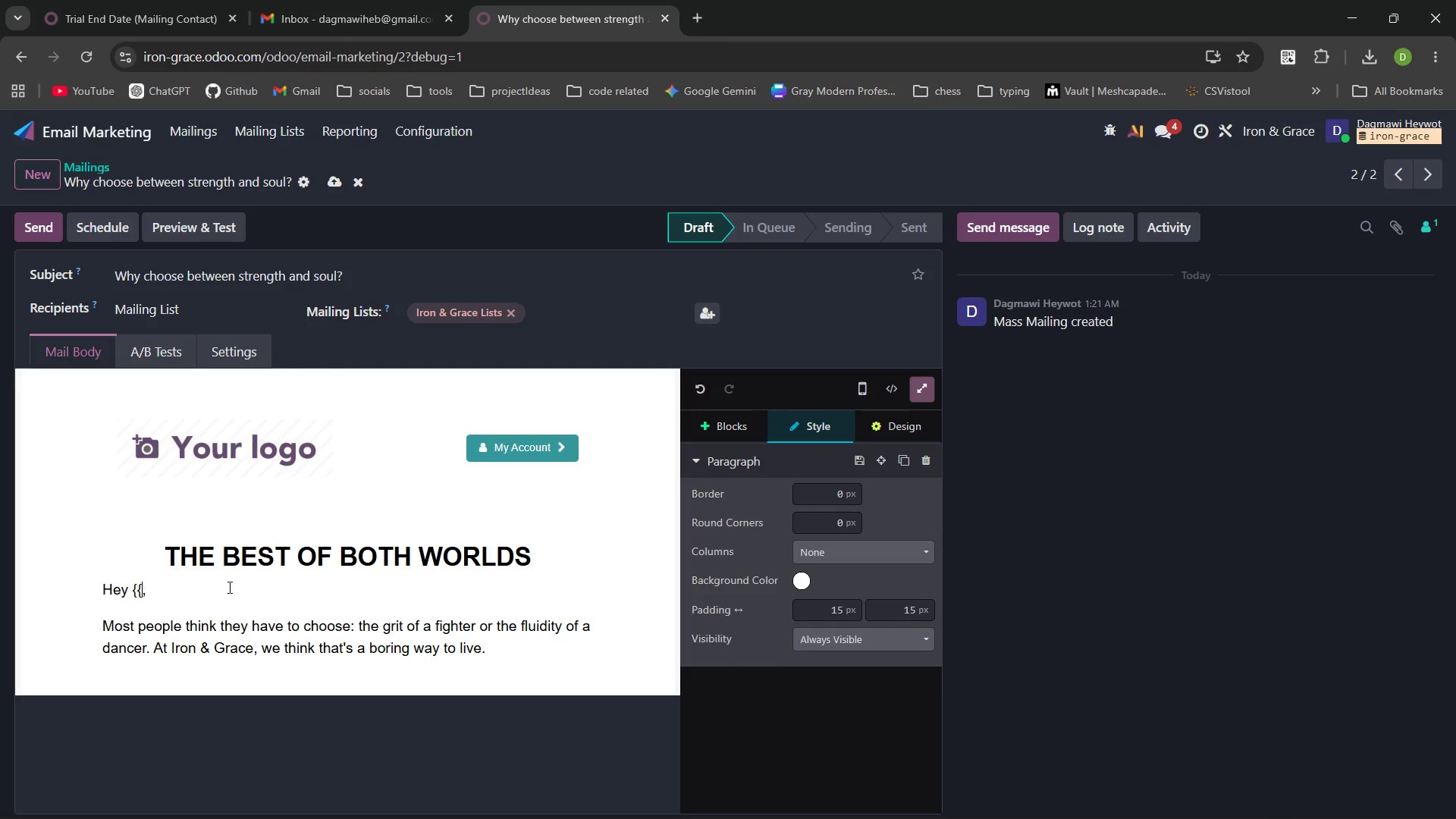 
key(Control+Backspace)
 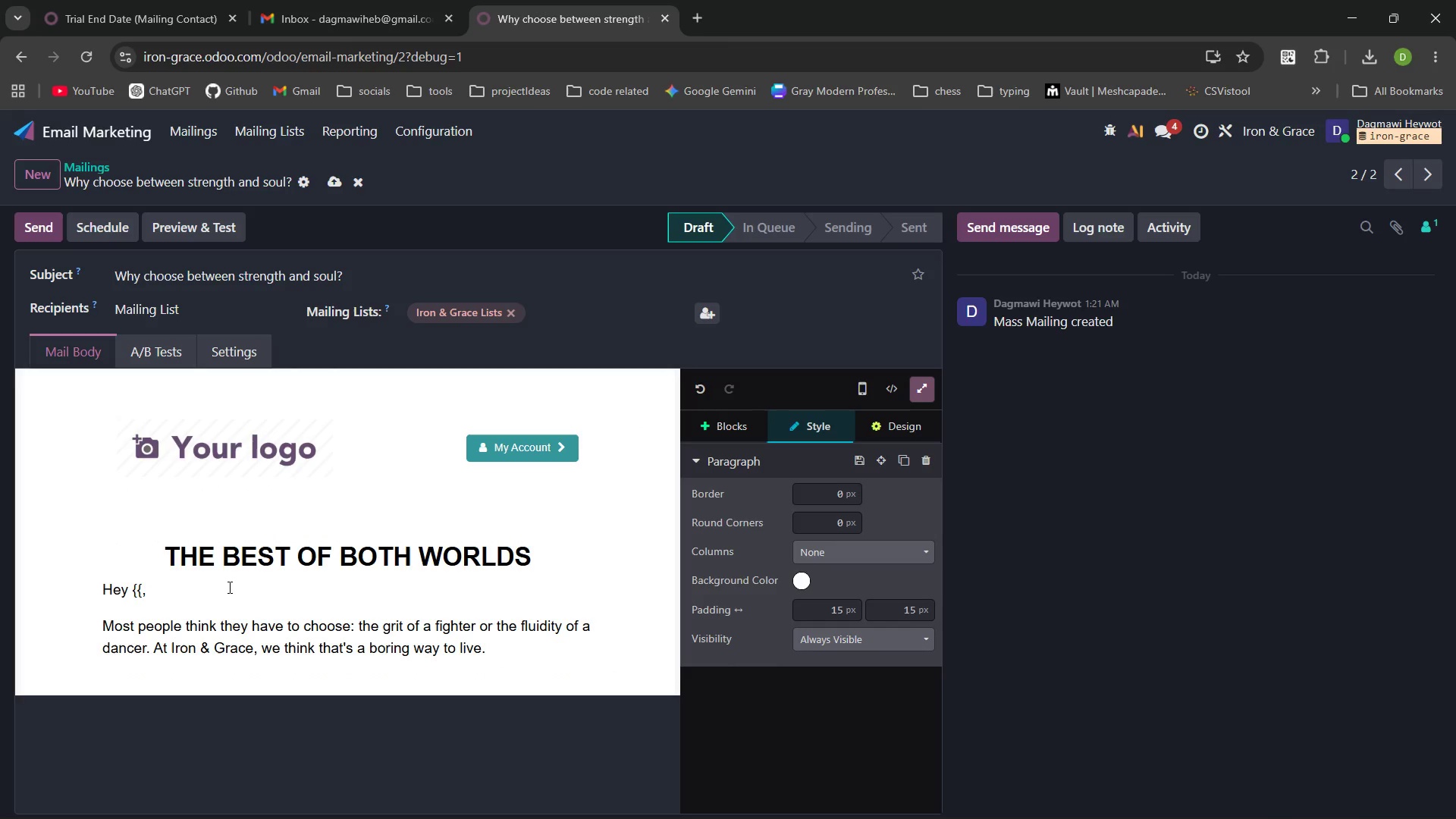 
key(Backspace)
key(Backspace)
type(/fie)
 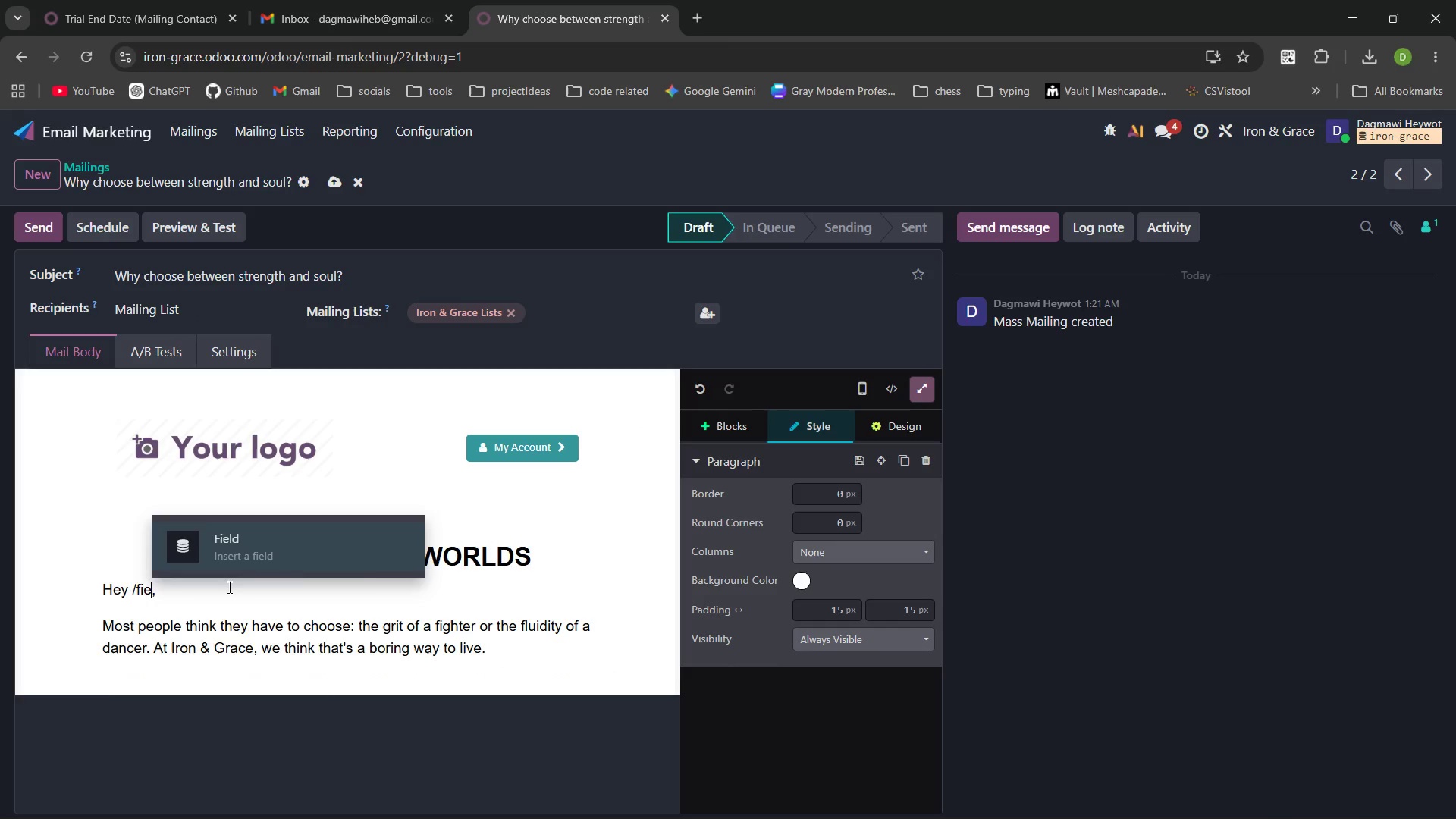 
key(Enter)
 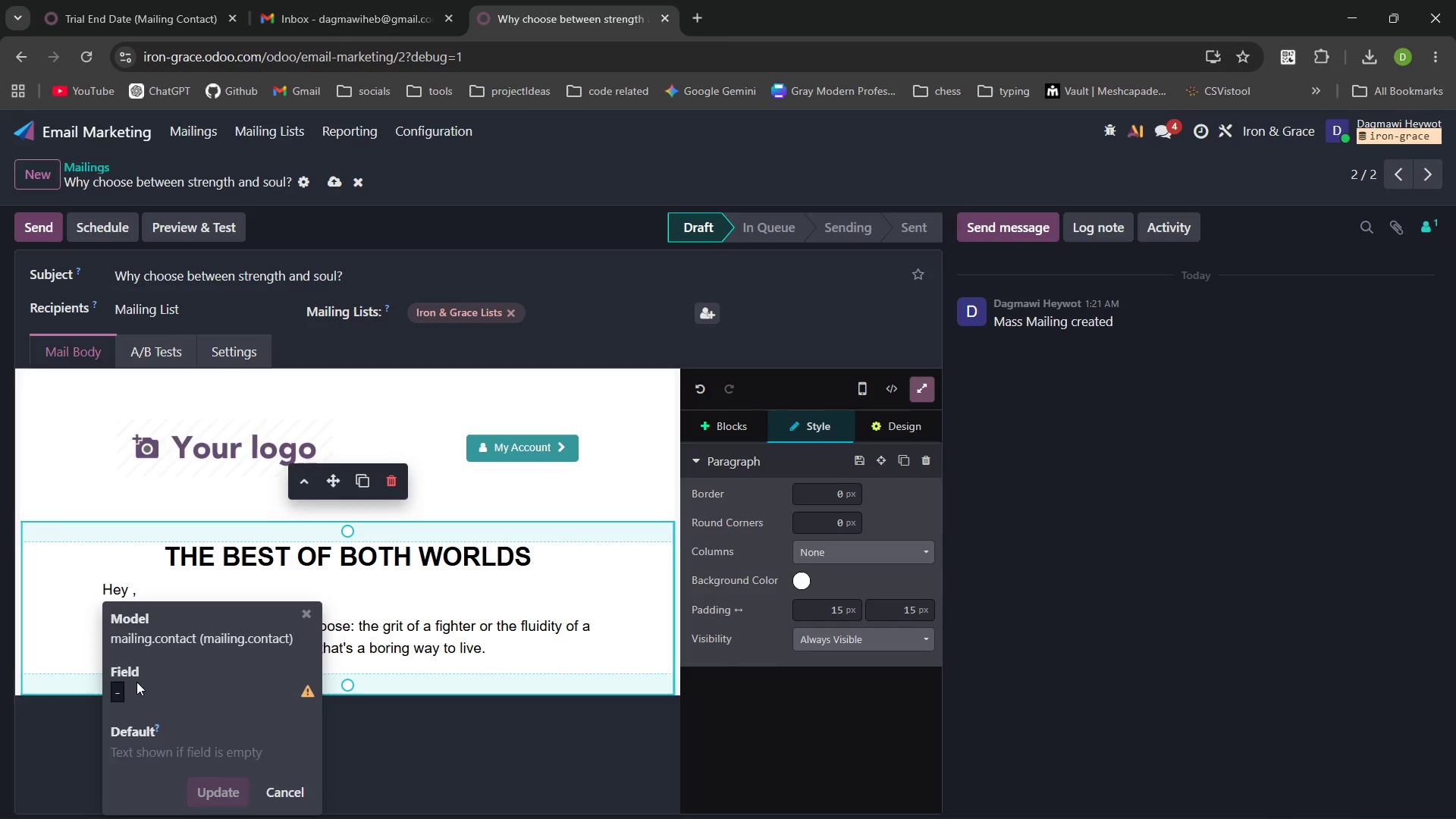 
left_click([116, 690])
 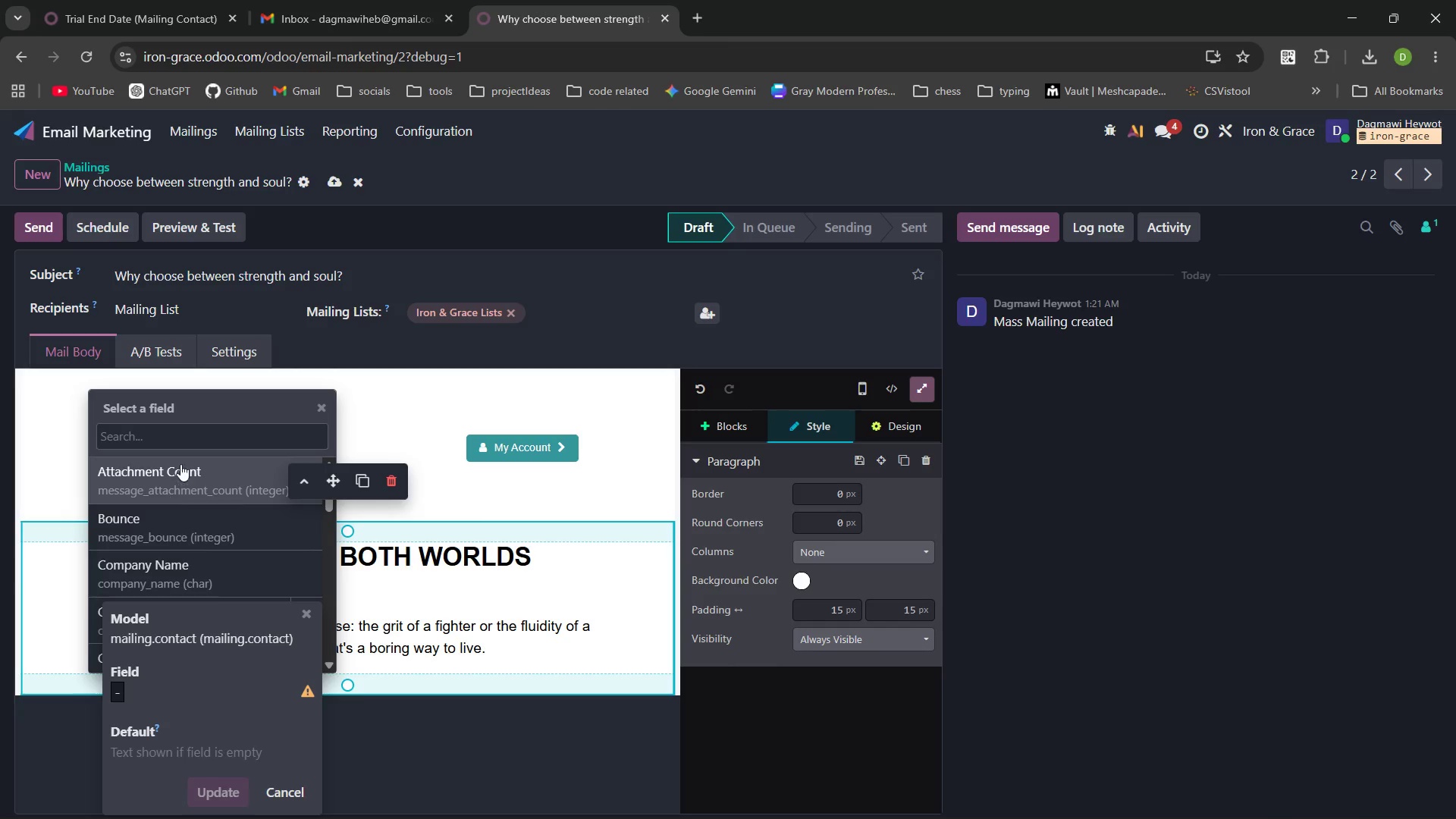 
type(name)
 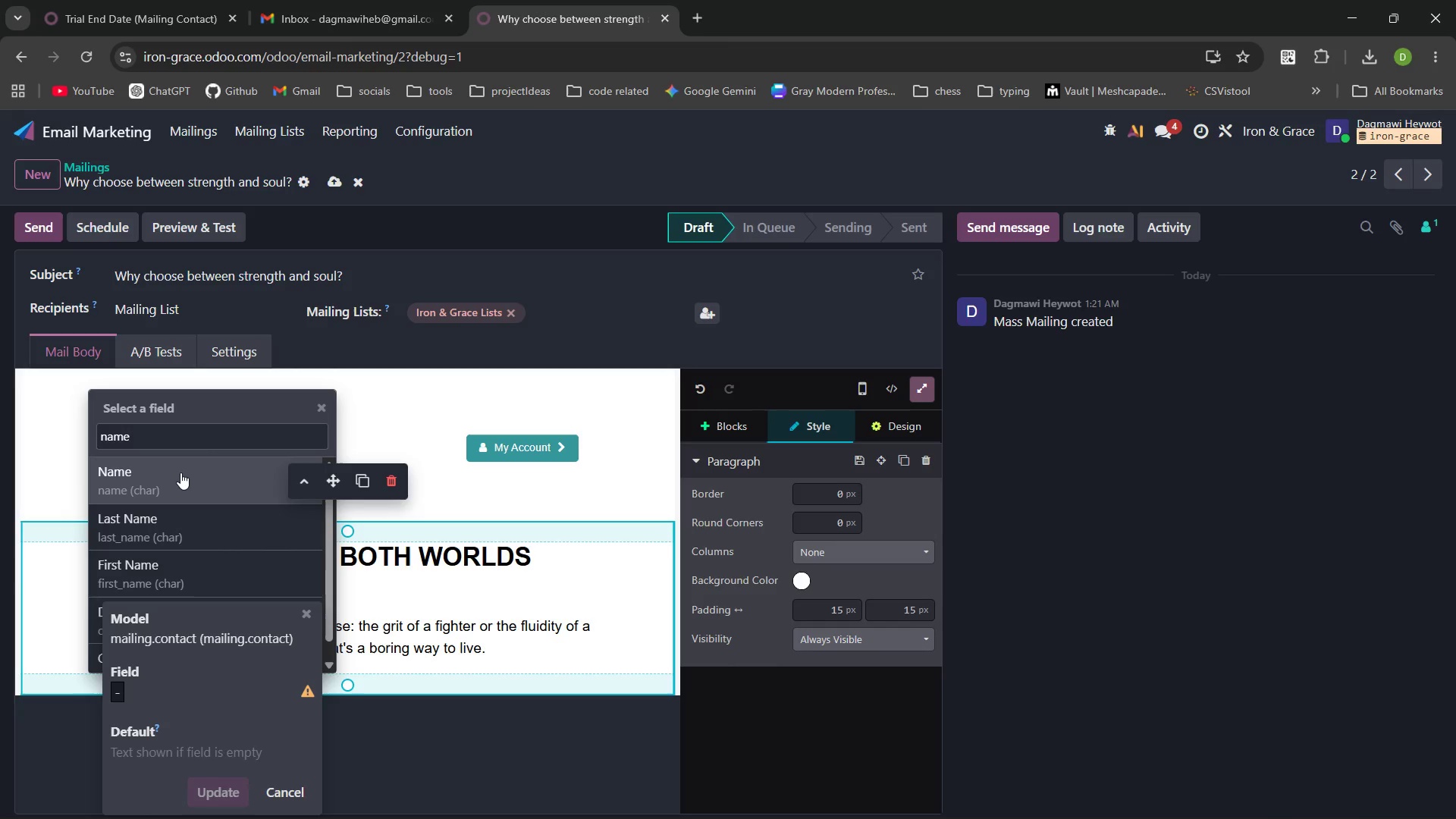 
left_click([180, 472])
 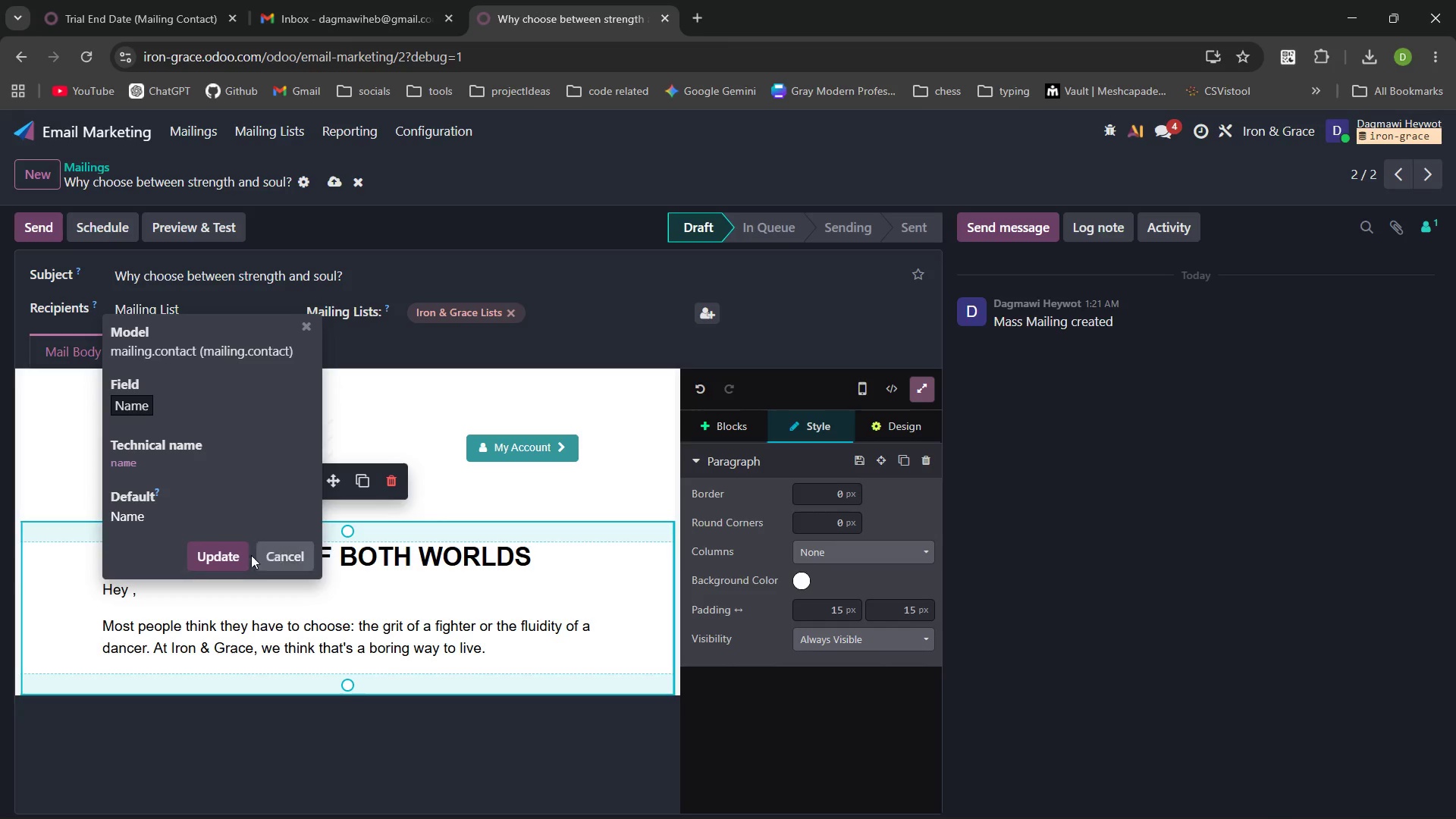 
left_click([224, 557])
 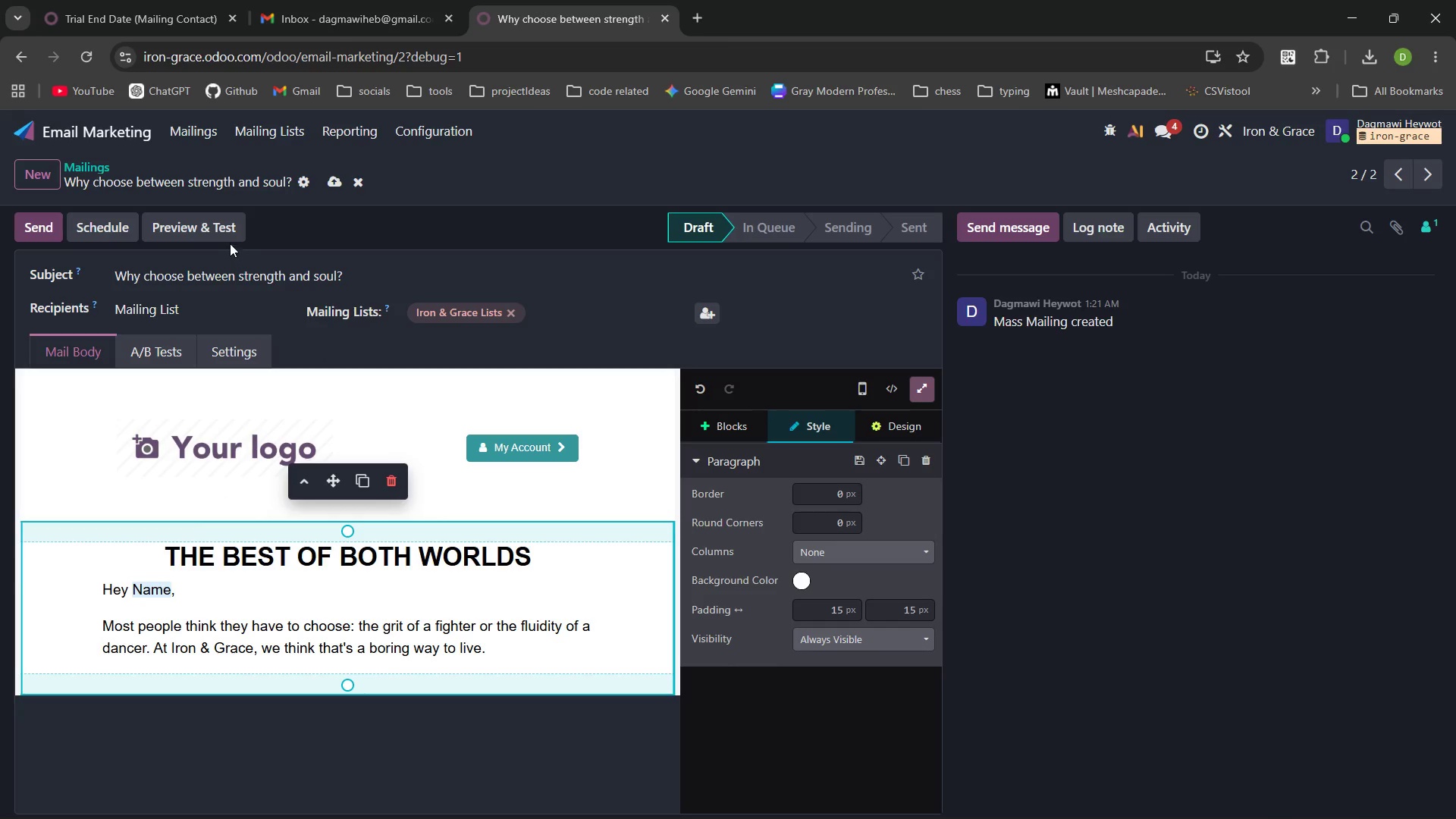 
left_click([230, 233])
 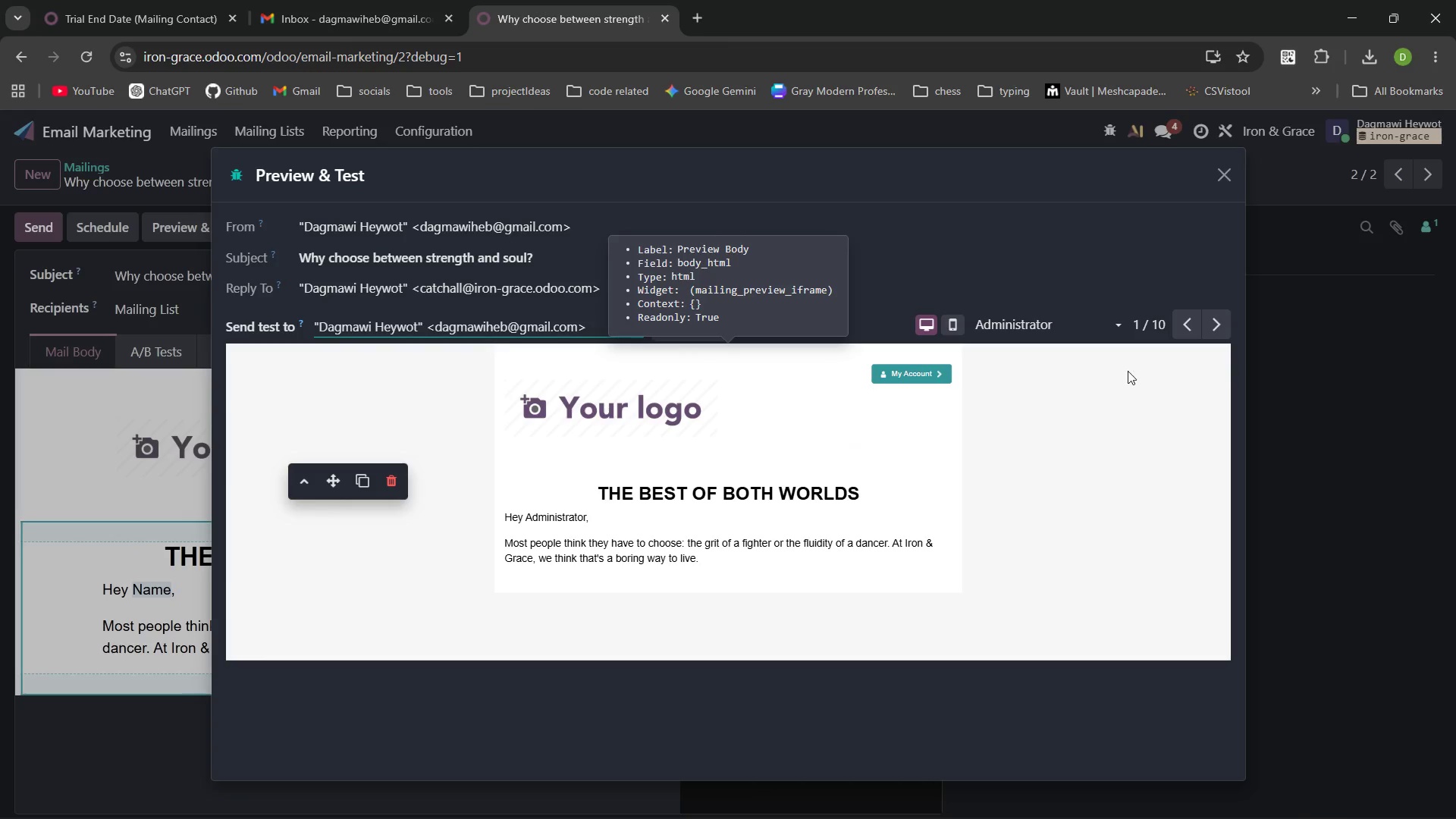 
left_click([1068, 323])
 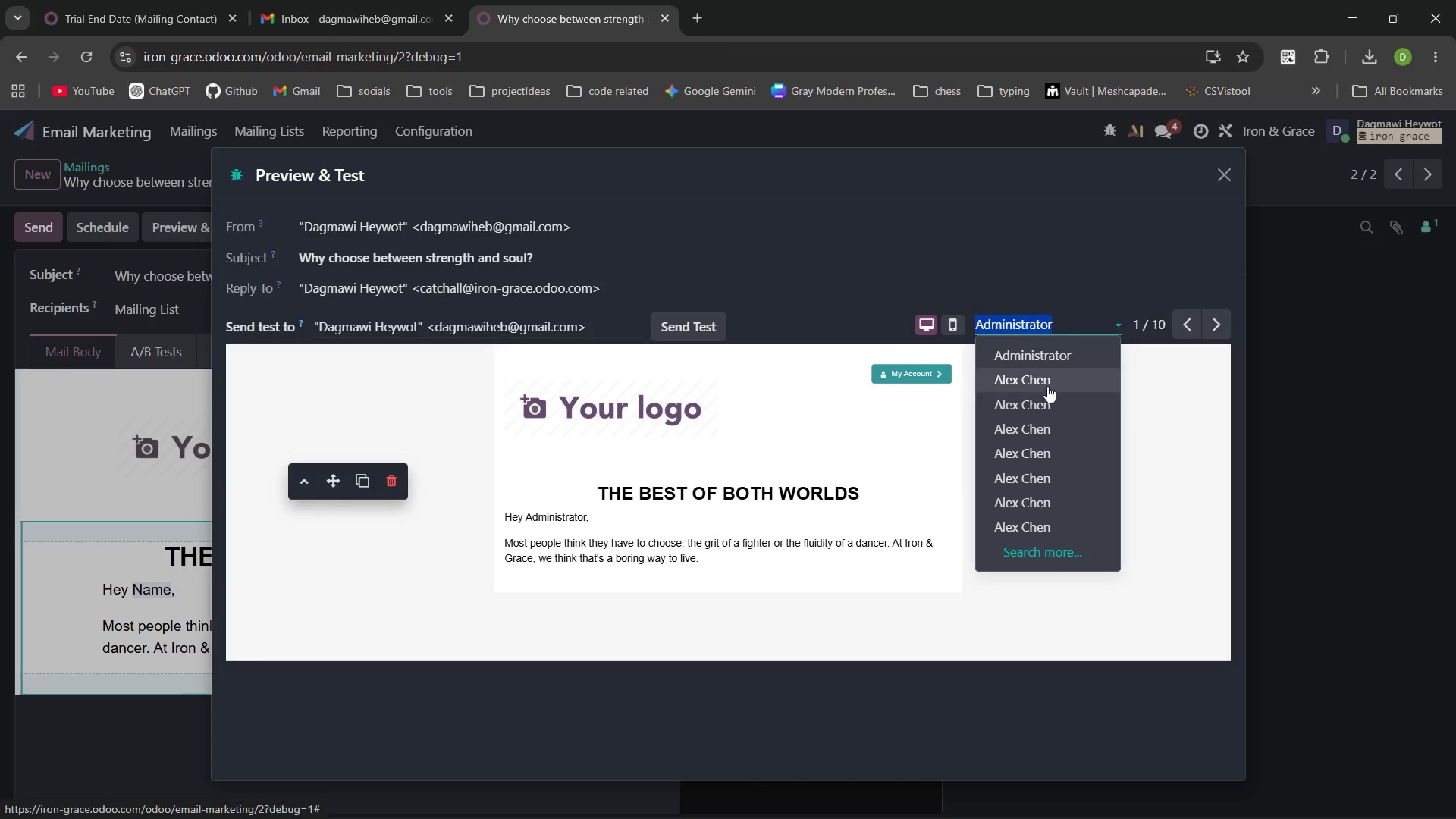 
left_click([1047, 381])
 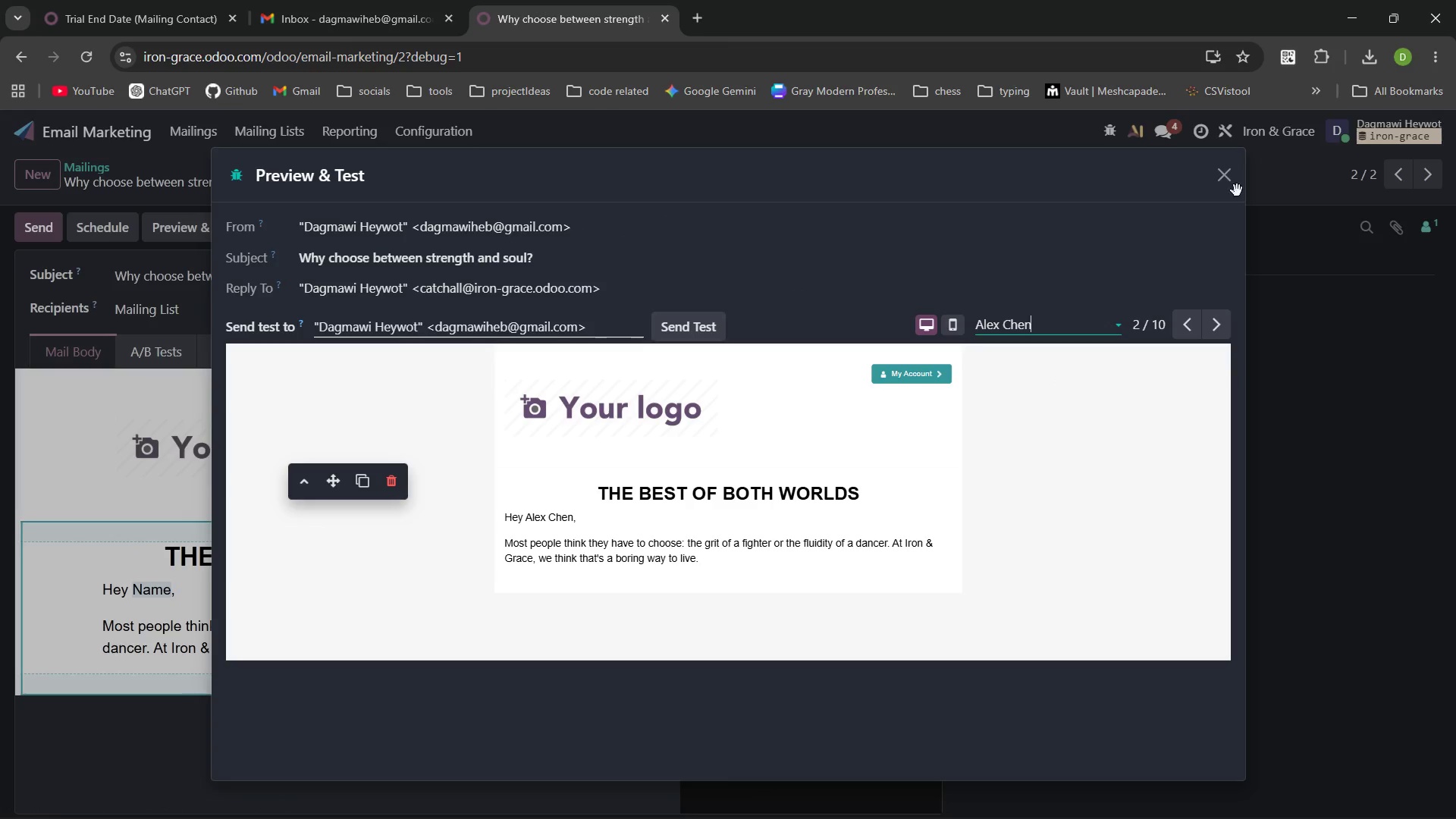 
left_click([1221, 171])
 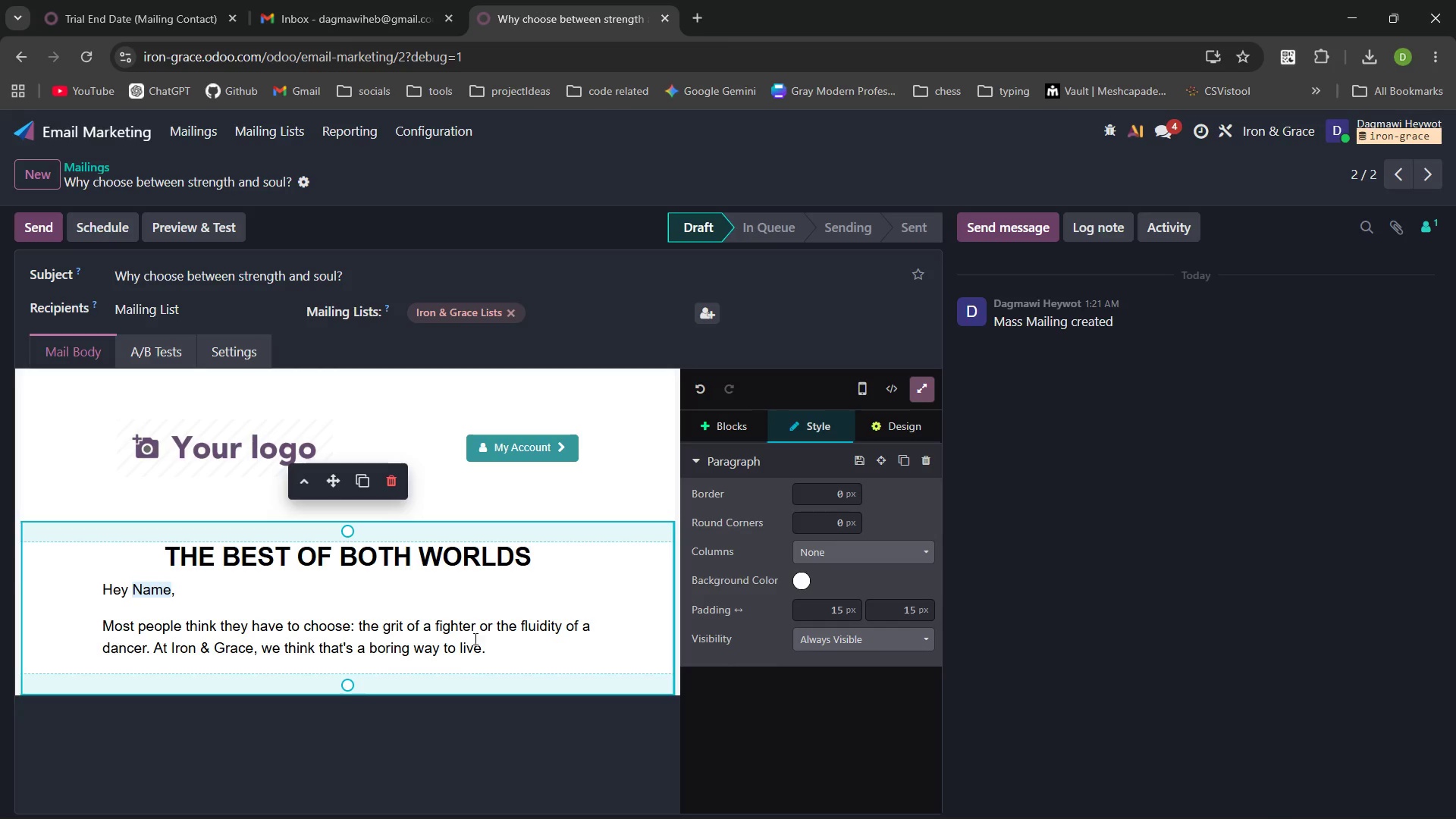 
left_click([487, 649])
 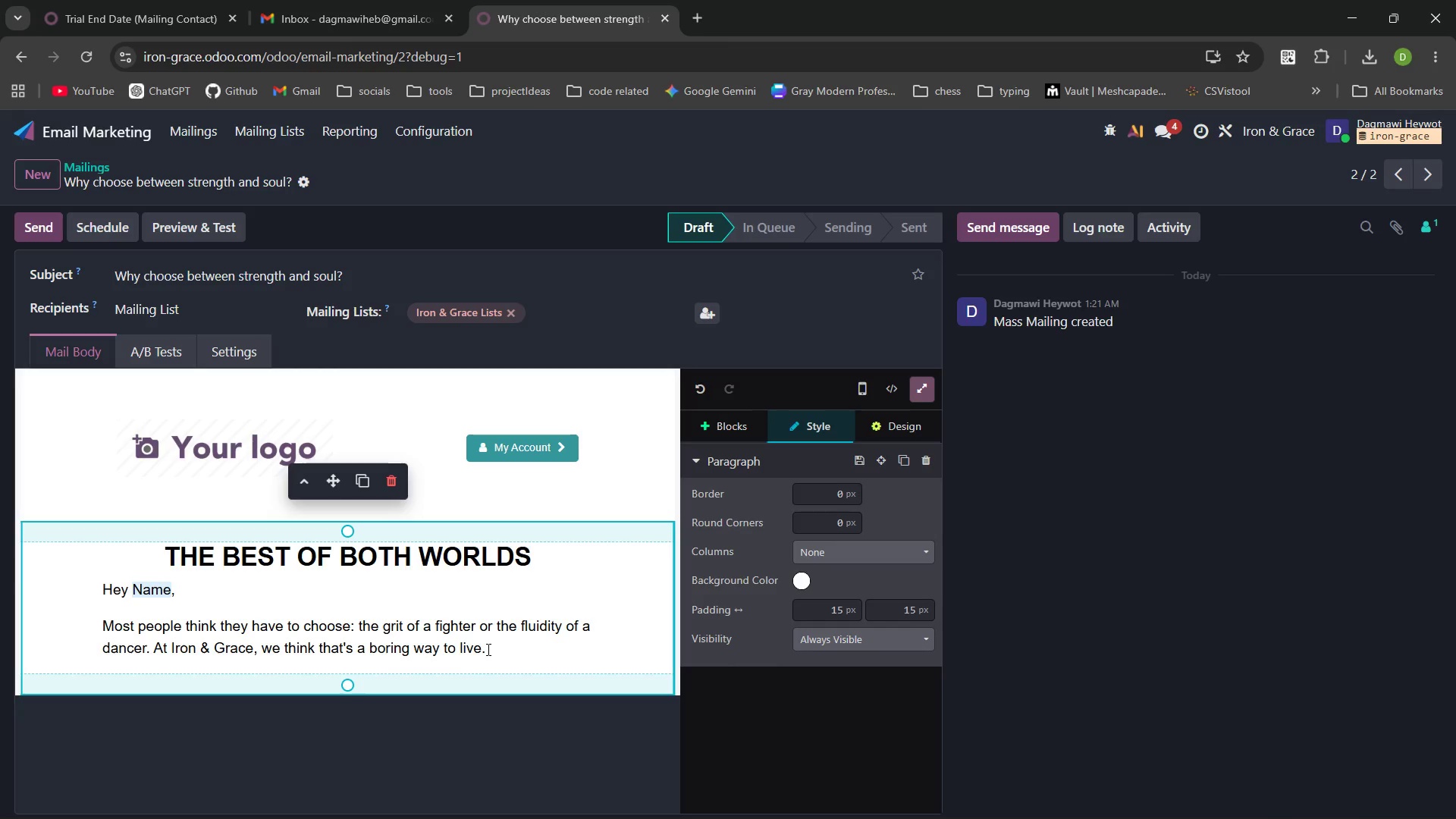 
key(Enter)
 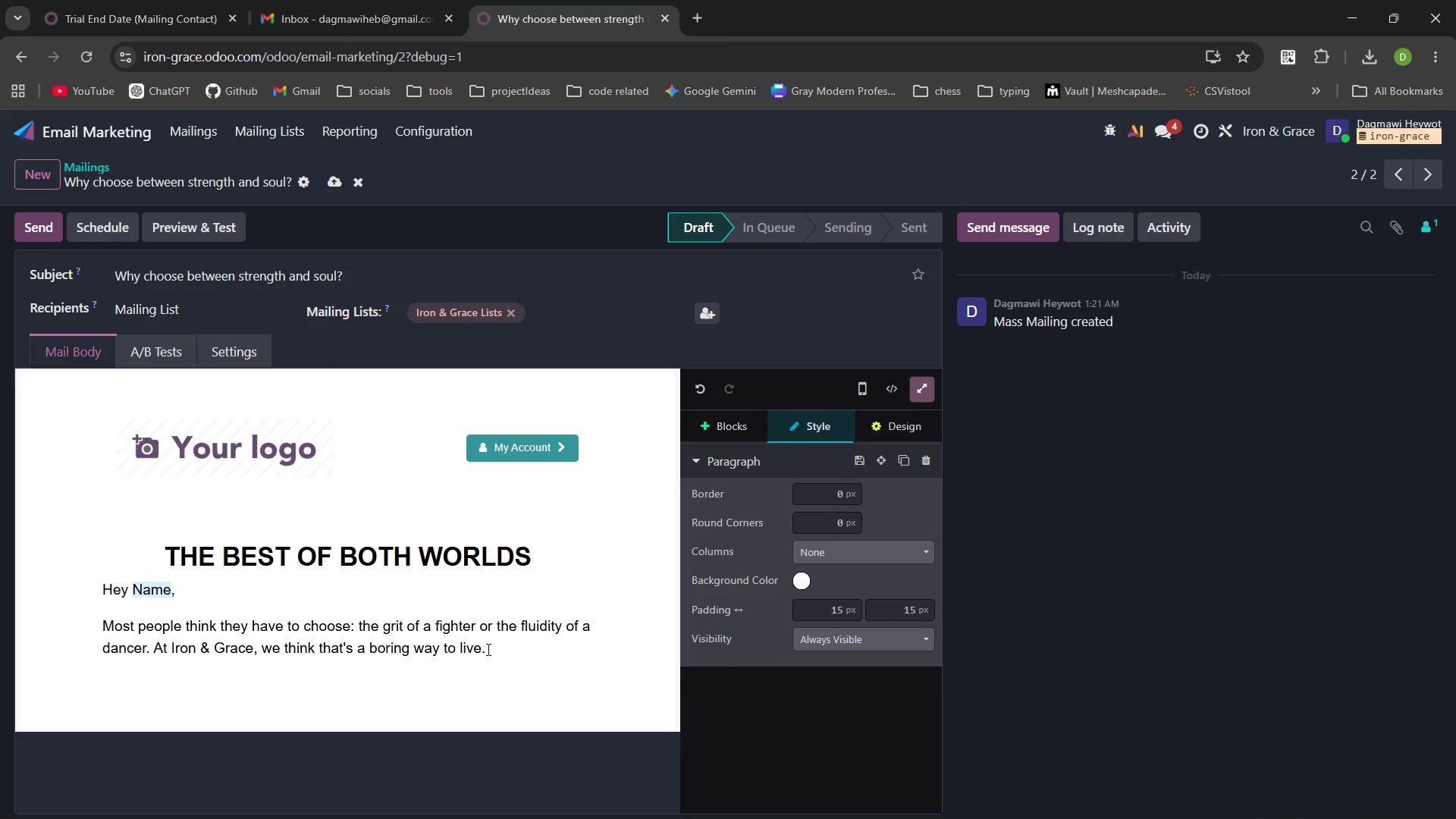 
type(Our most successful memebrs )
 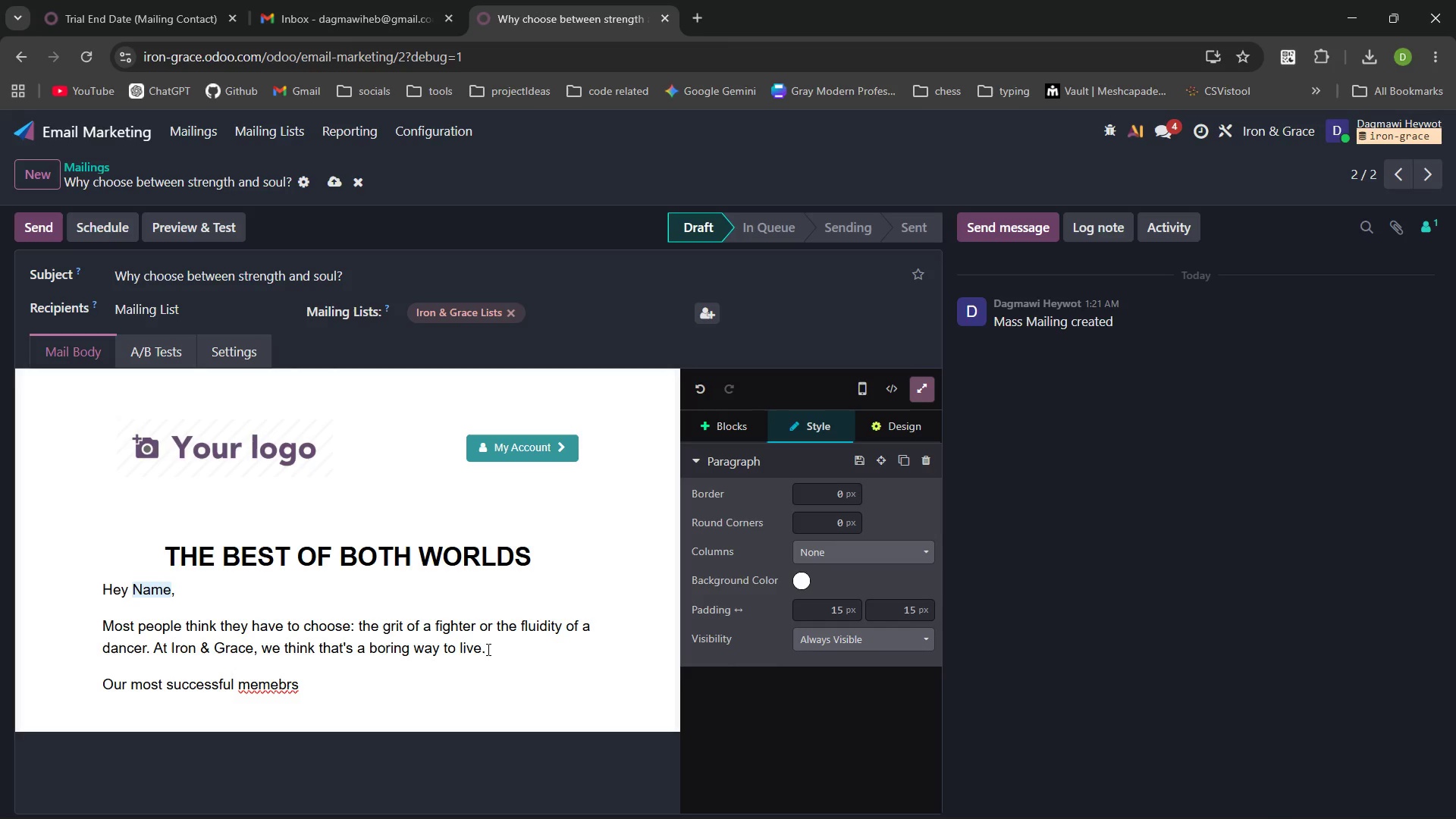 
key(Control+Backspace)
 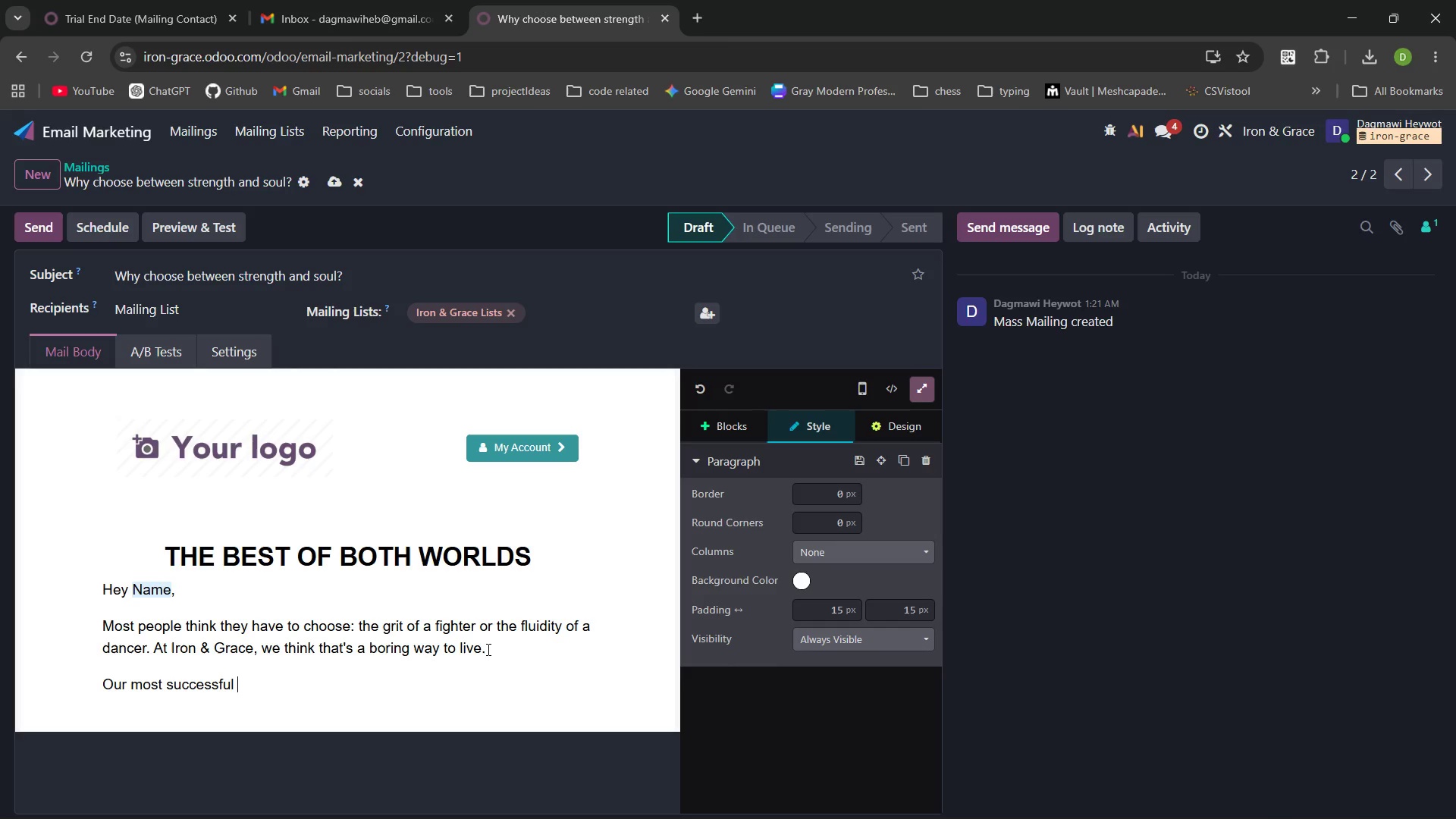 
type(members a)
key(Backspace)
type(use {{ object)
 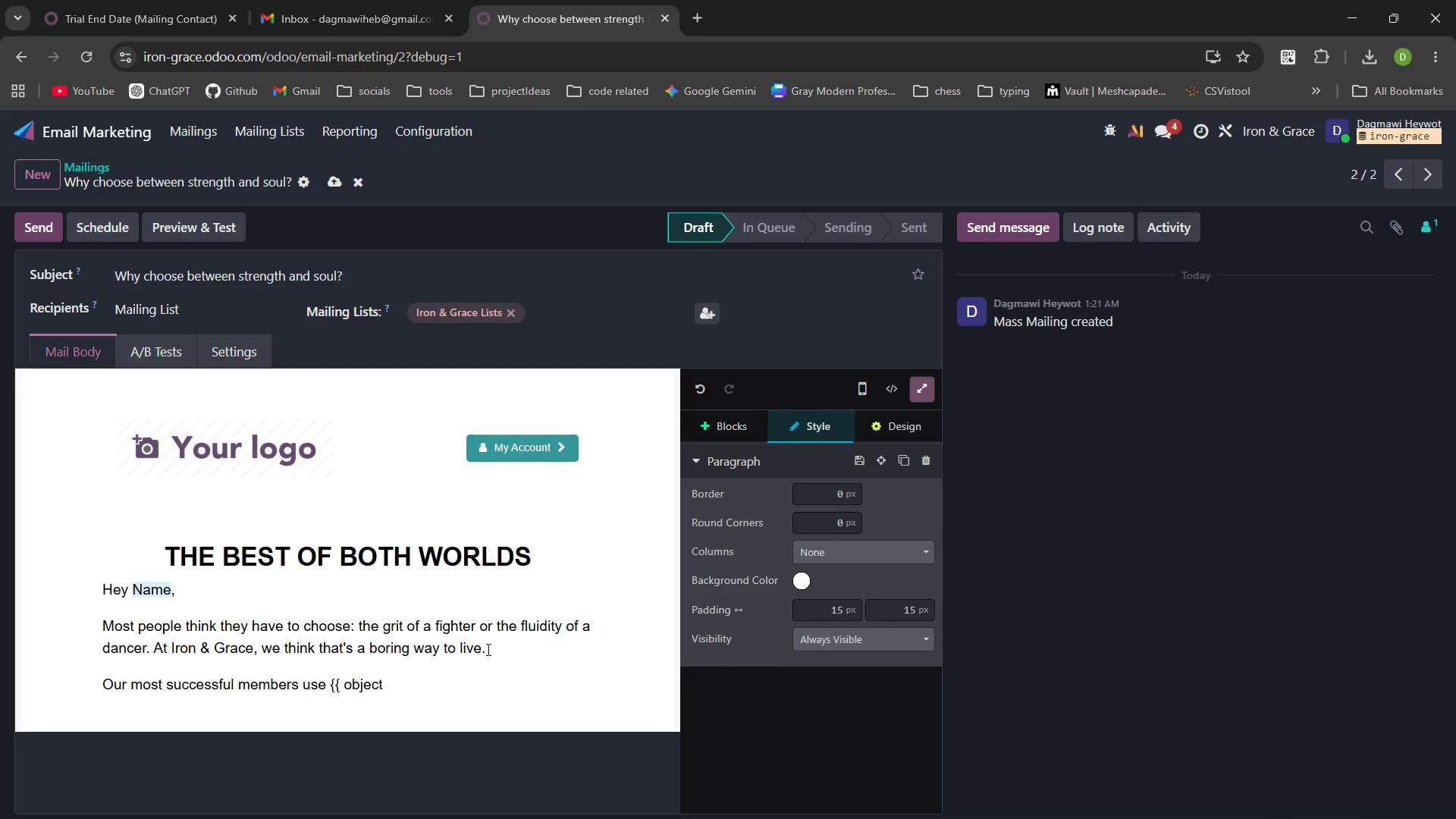 
key(Control+Backspace)
 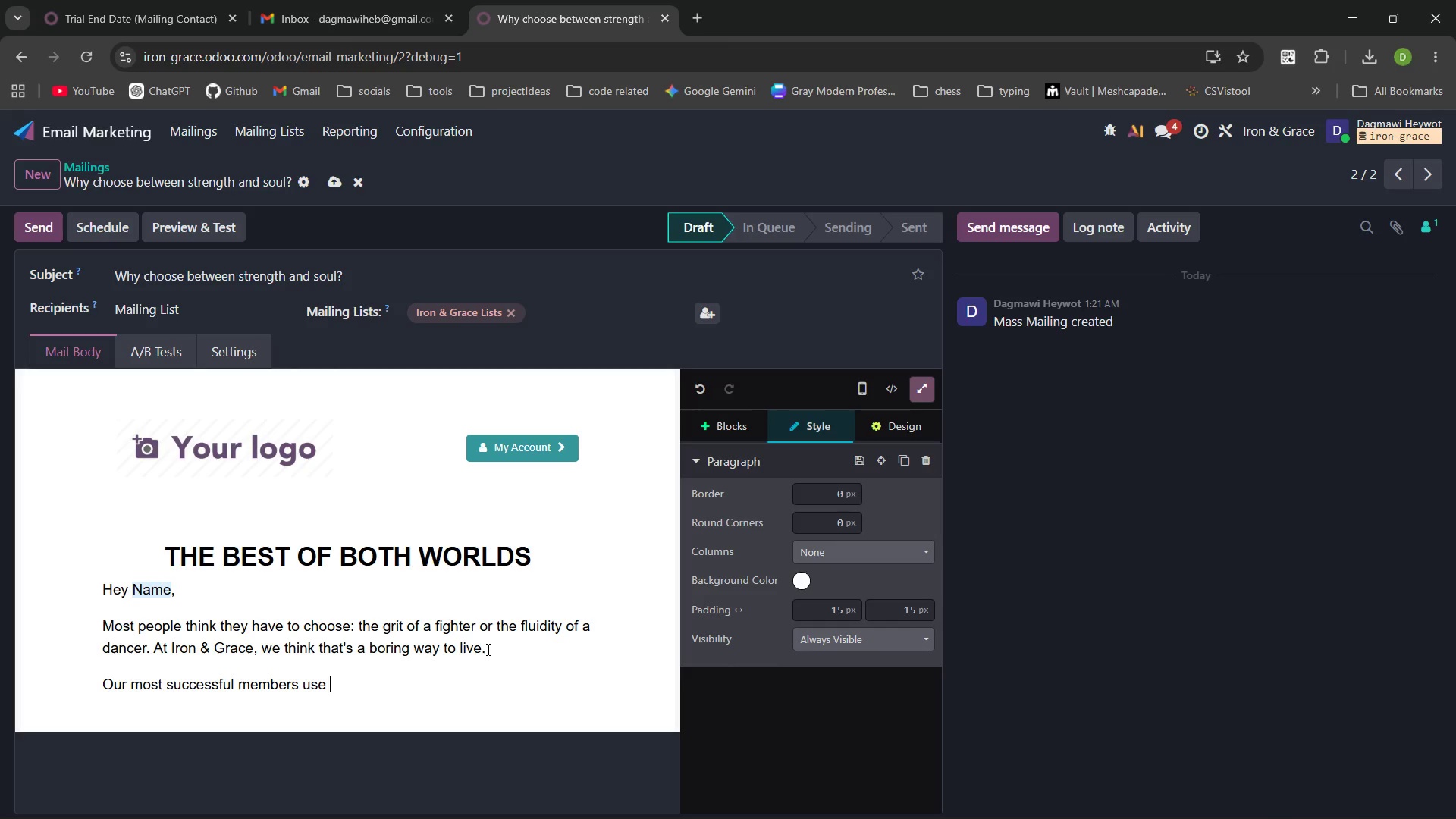 
key(Control+Backspace)
 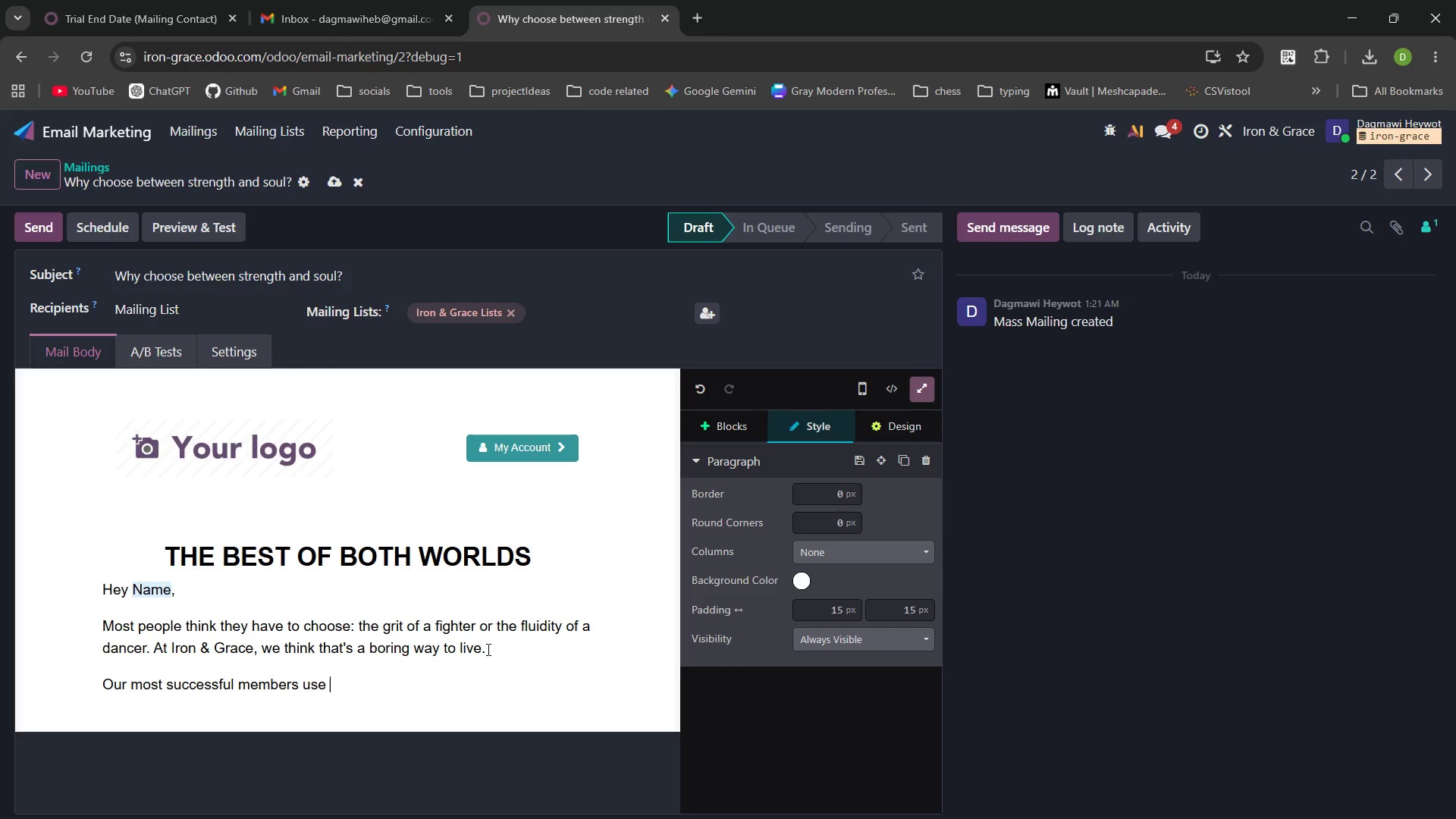 
key(Slash)
 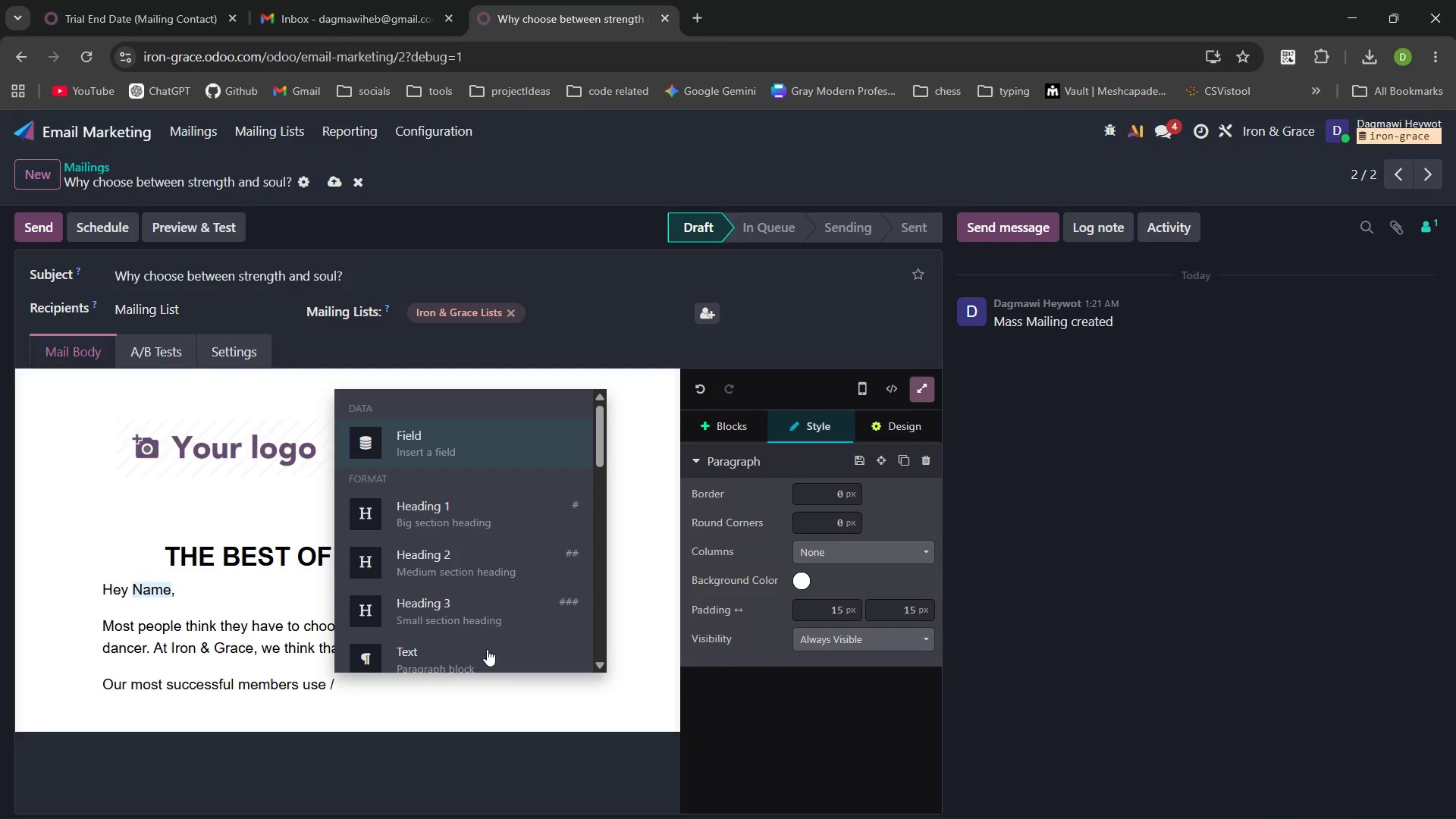 
key(Enter)
 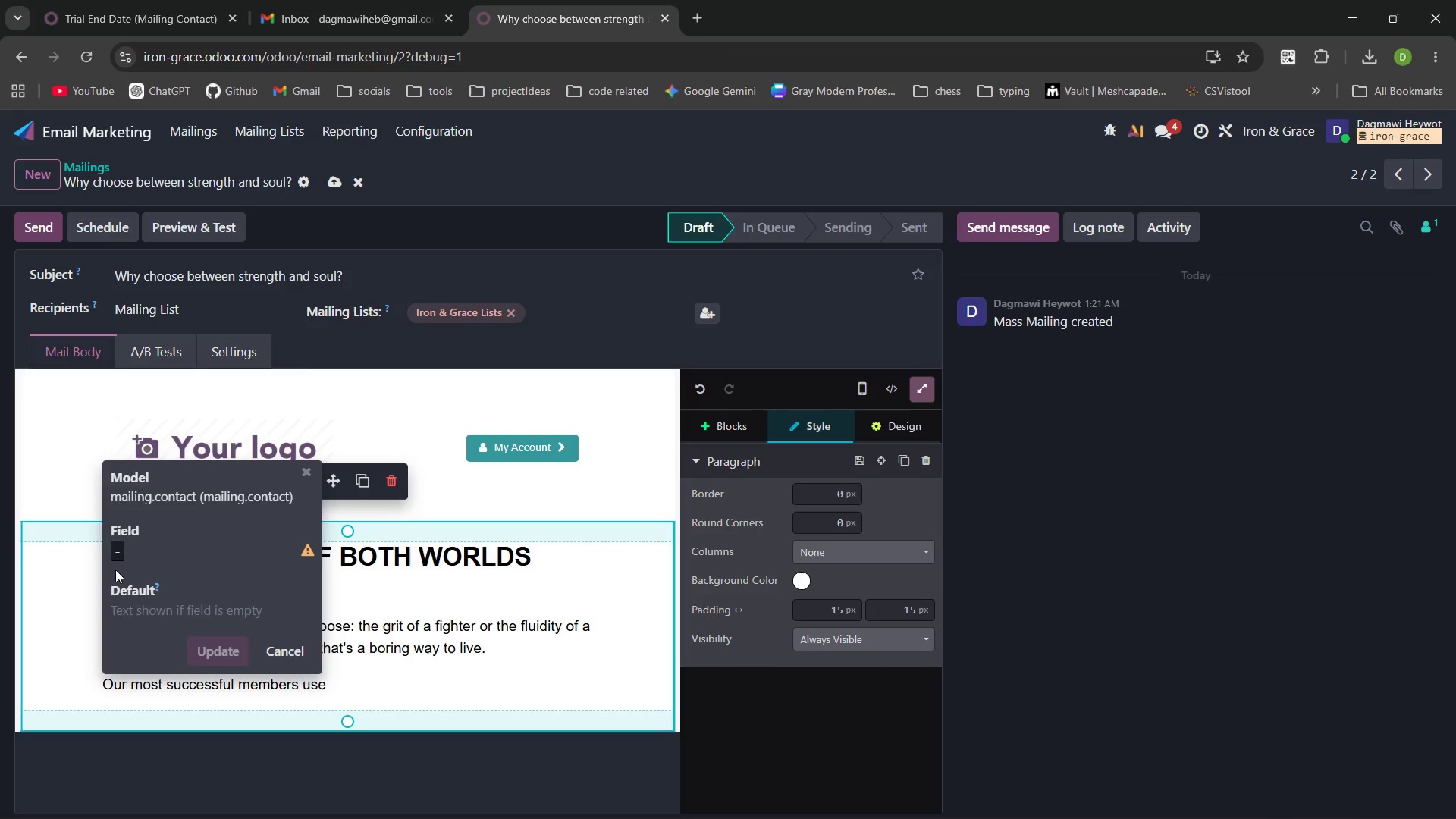 
left_click([115, 544])
 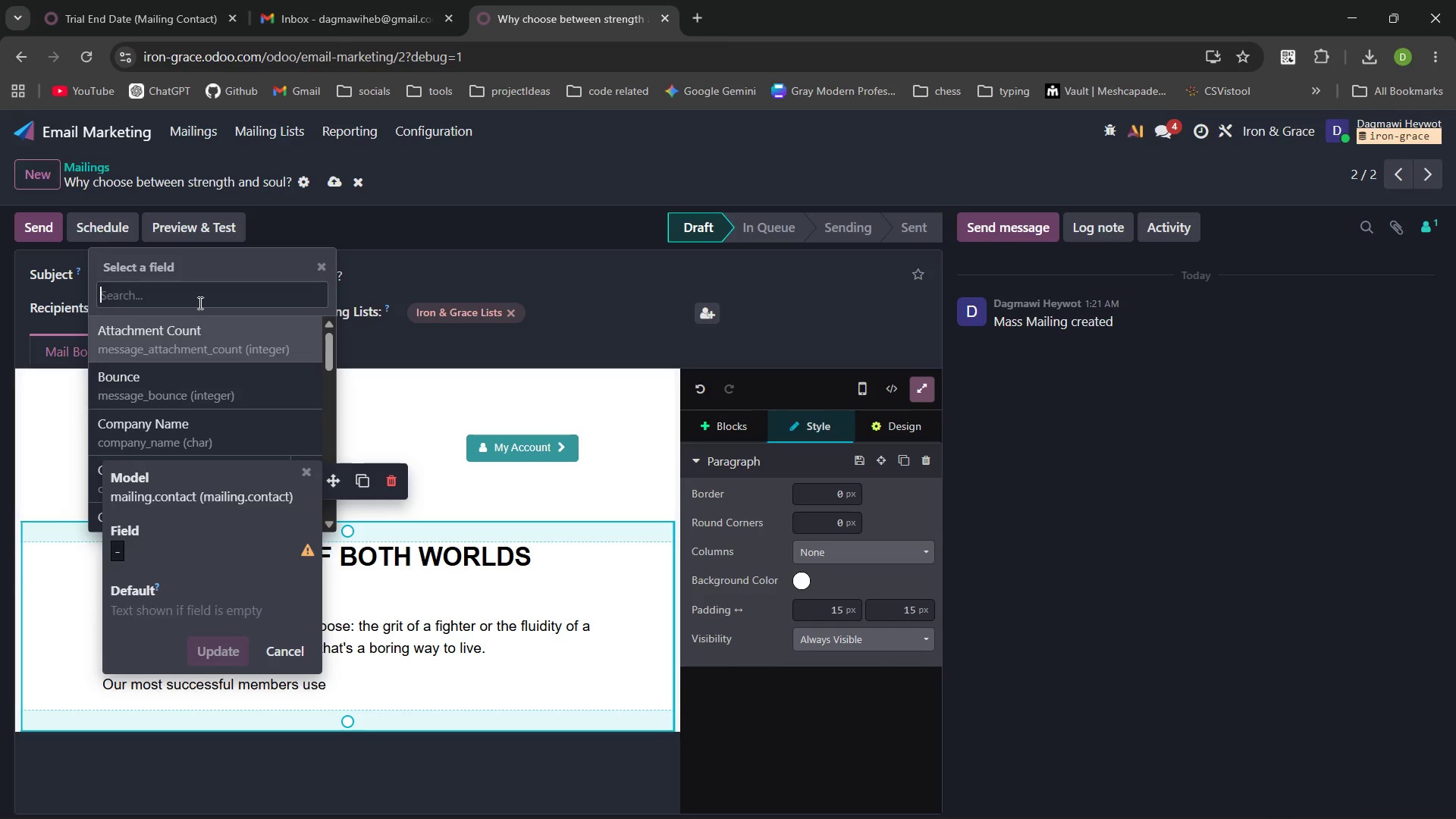 
wait(5.11)
 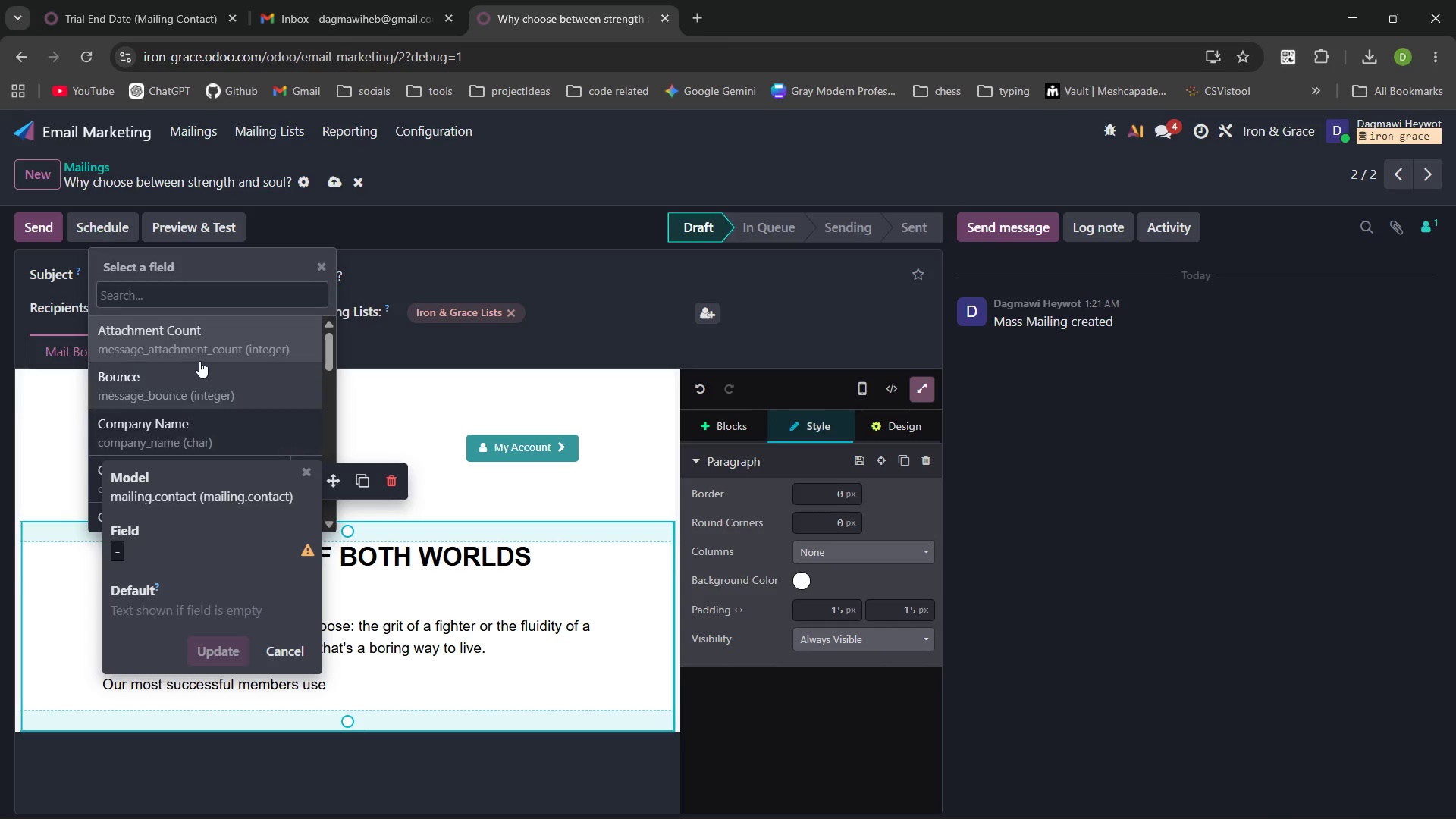 
type(last)
 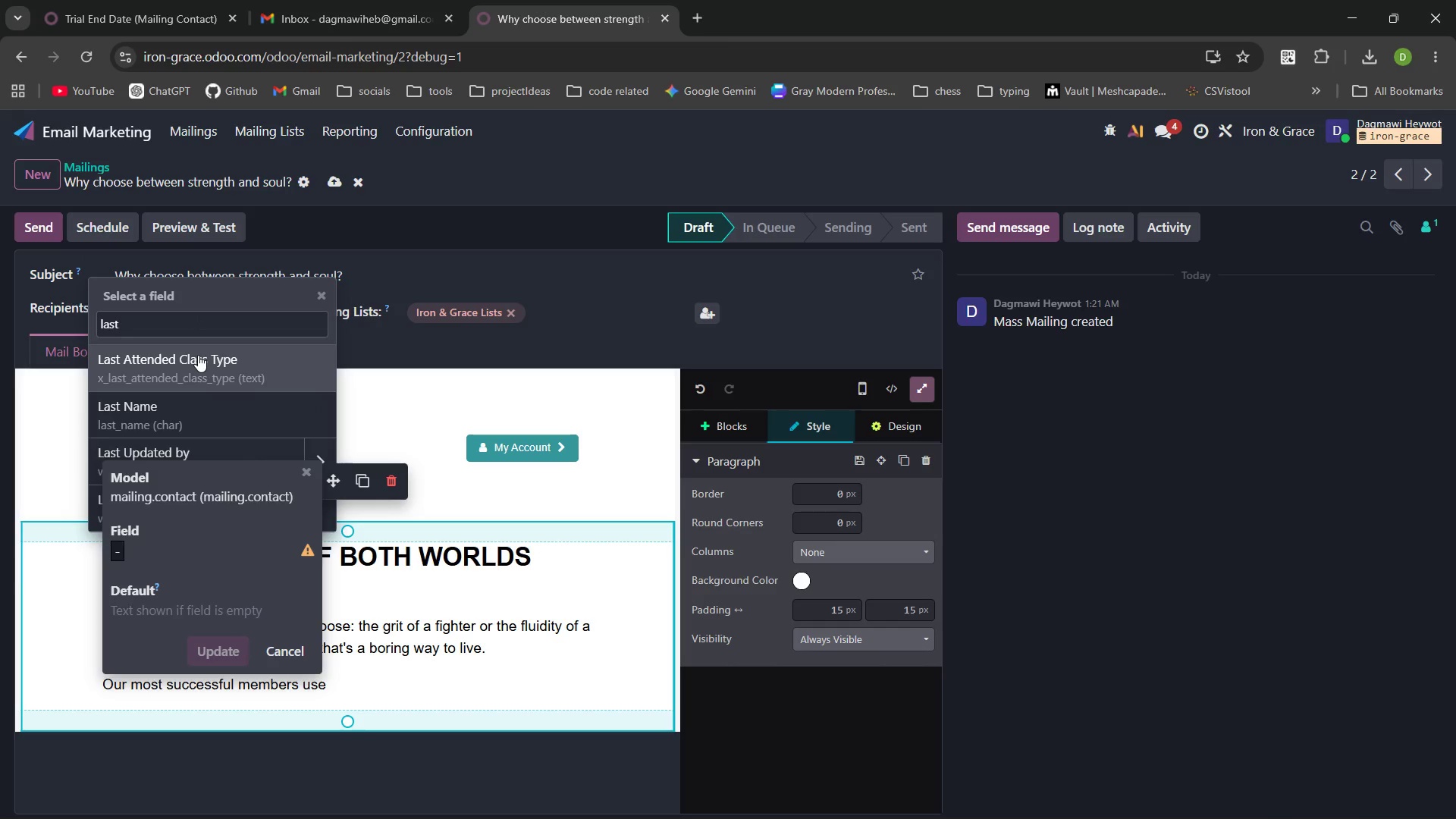 
left_click([198, 355])
 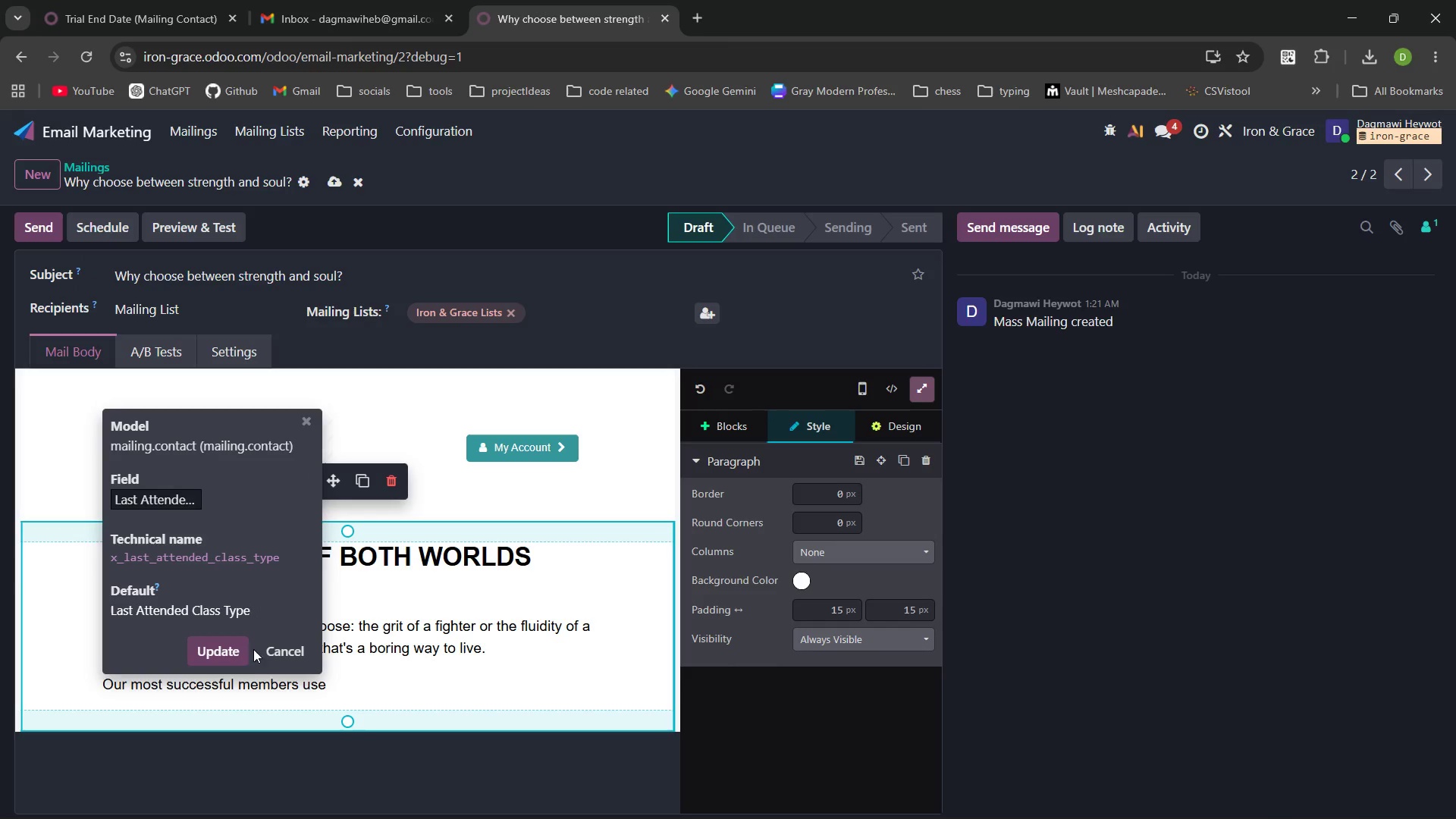 
left_click([243, 653])
 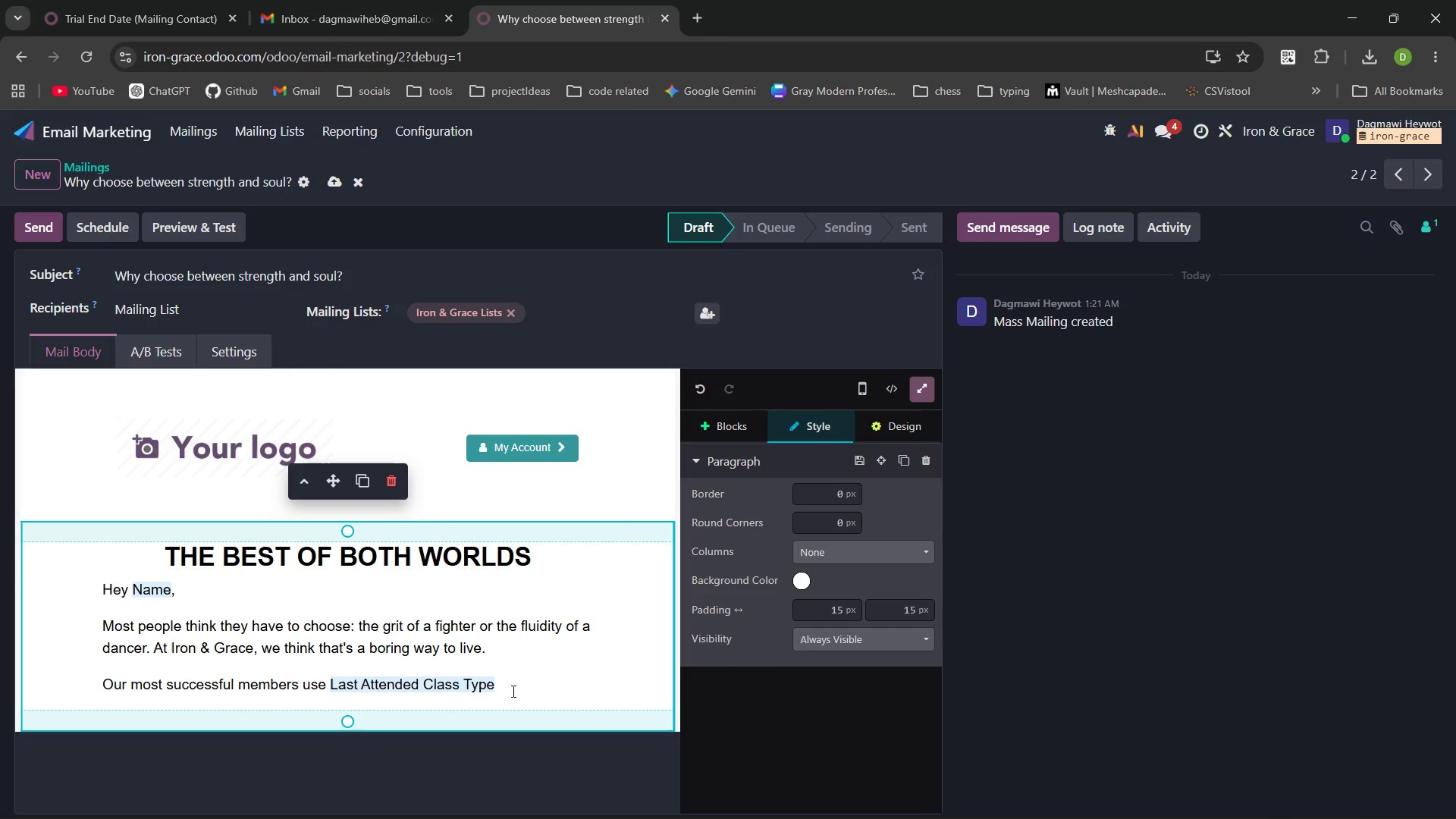 
type( as their foundation, but hey don' stop there. Here is why our )
 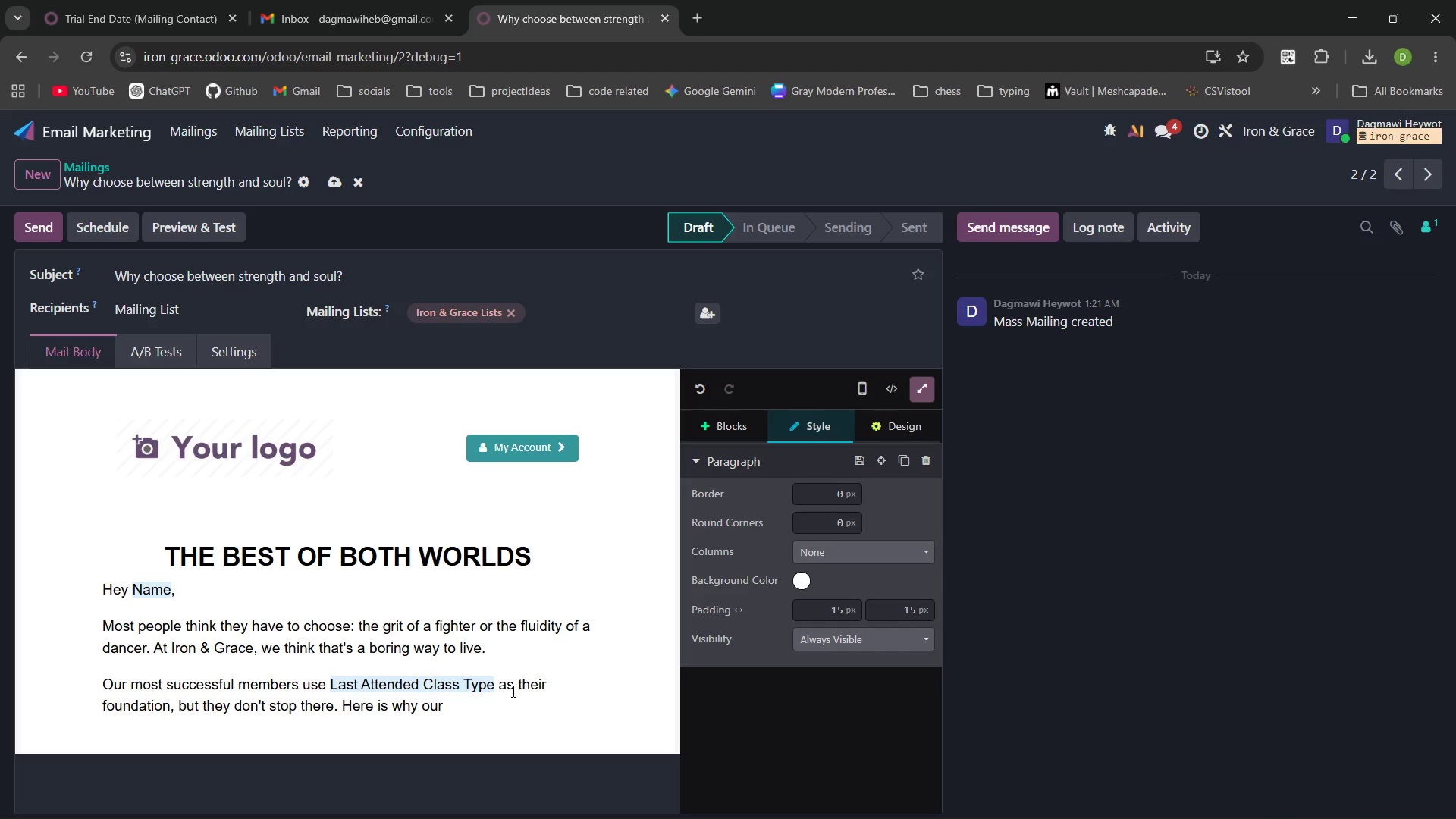 
type(community is difere)
key(Backspace)
key(Backspace)
type(rent )
key(Backspace)
type(: )
 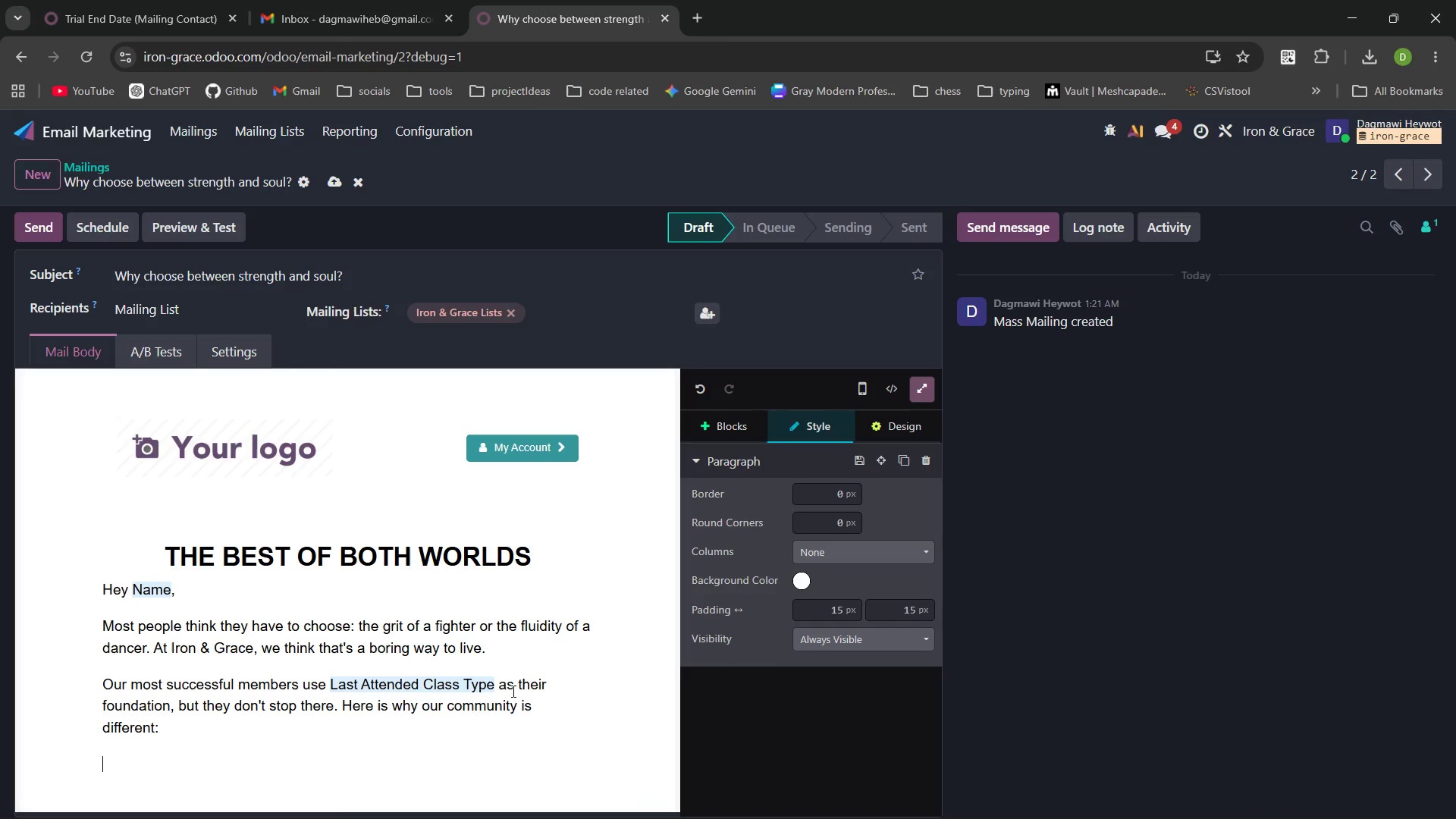 
 